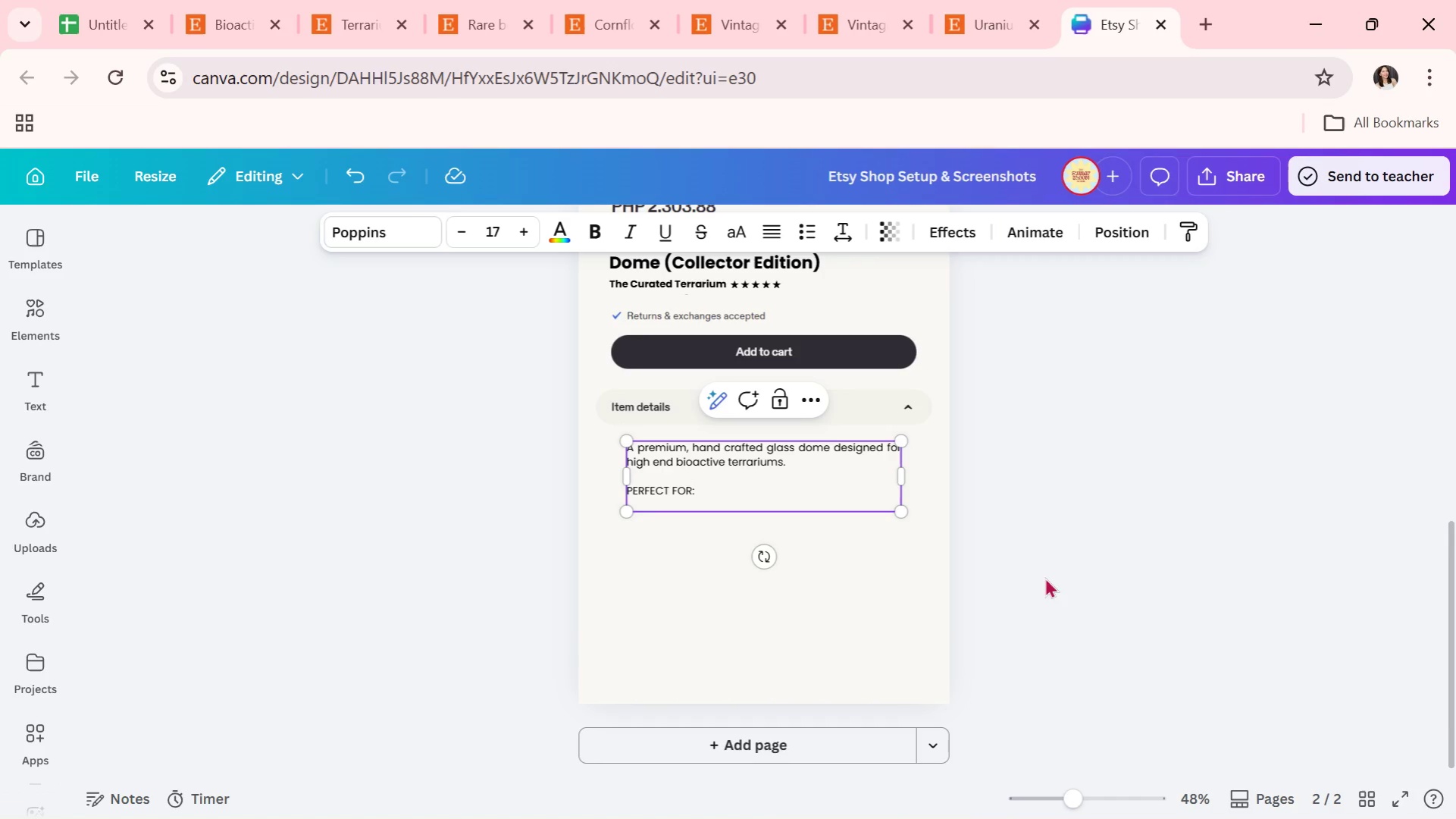 
scroll: coordinate [1093, 383], scroll_direction: up, amount: 4.0
 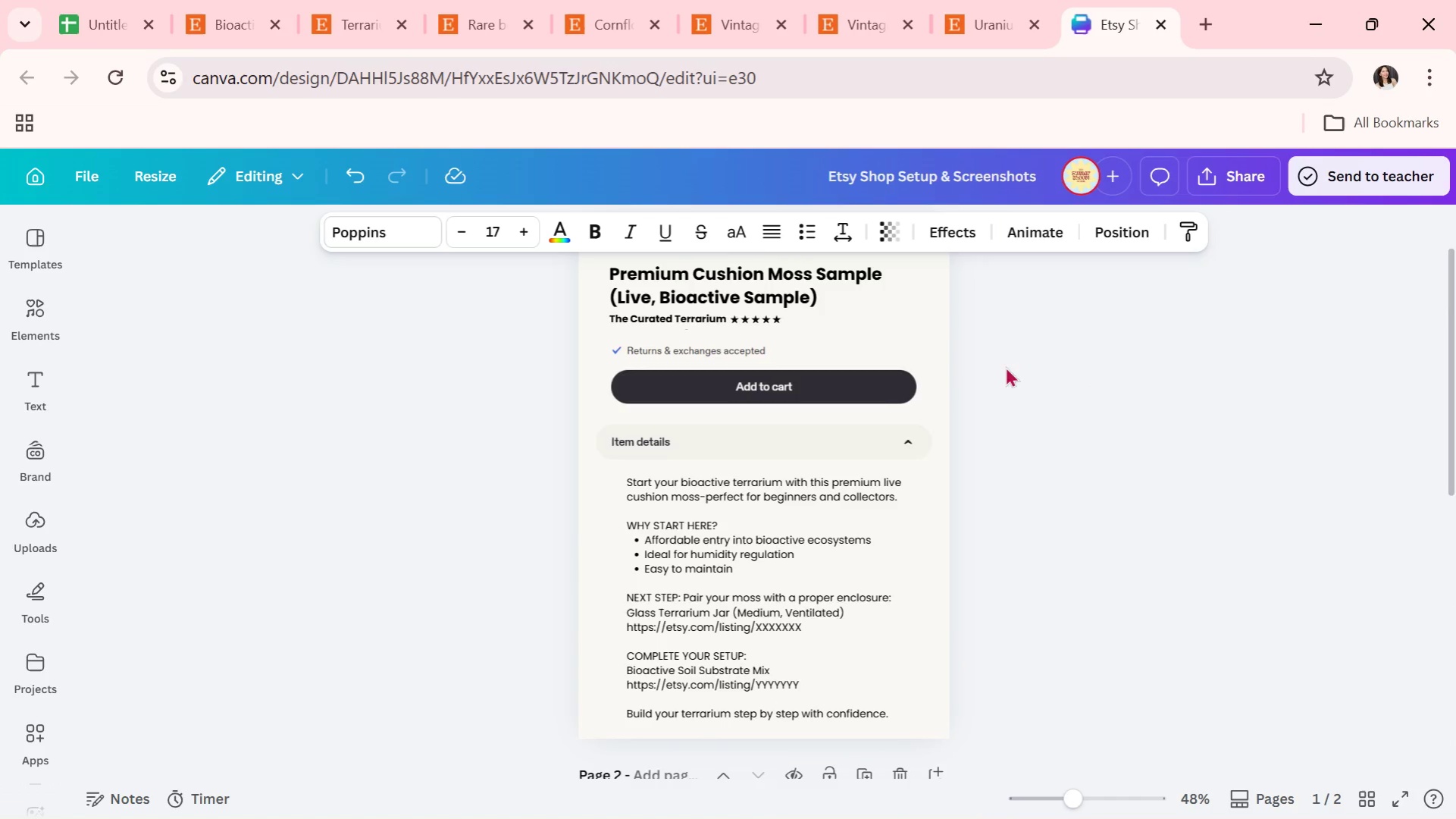 
scroll: coordinate [960, 352], scroll_direction: down, amount: 4.0
 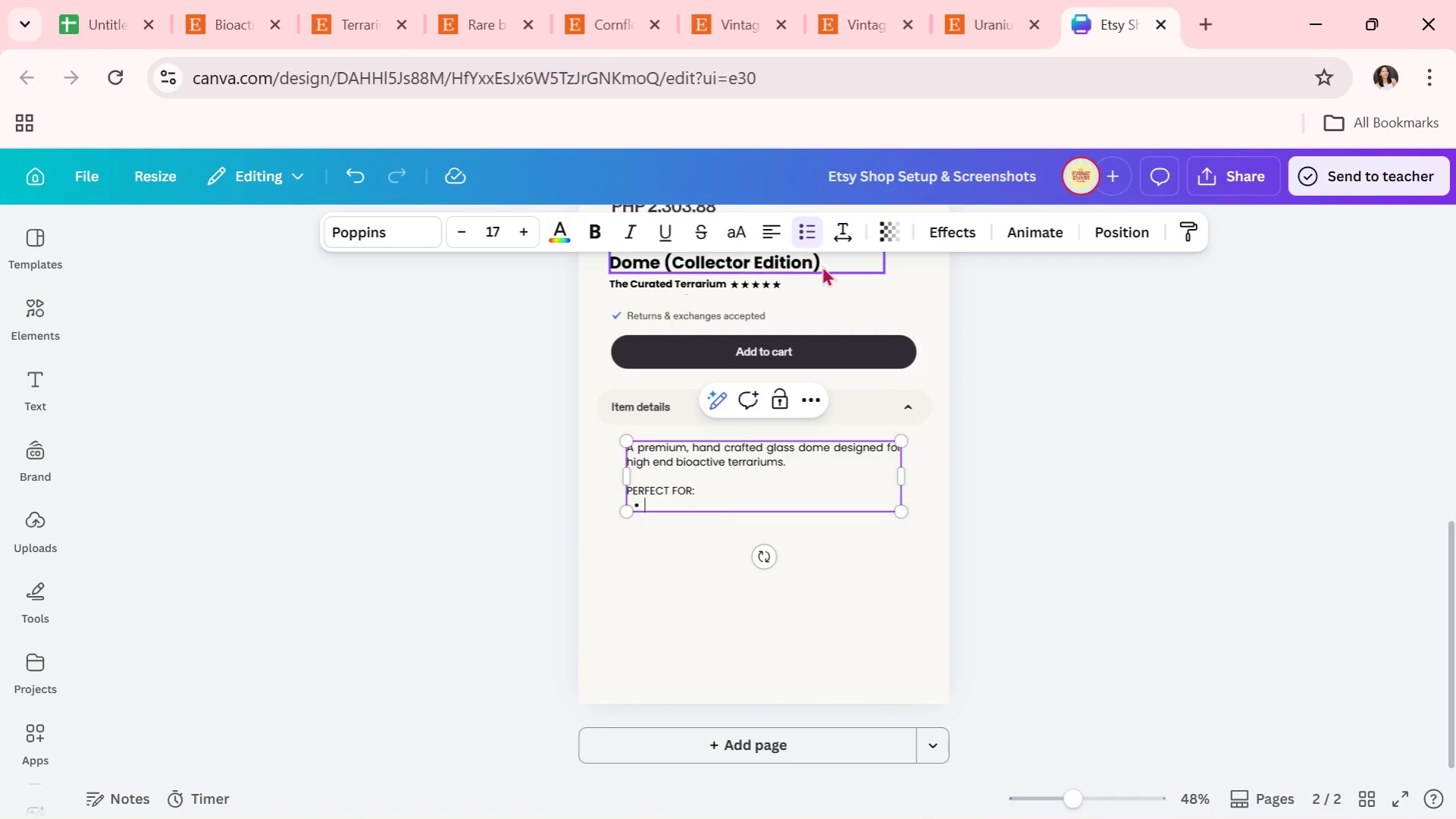 
scroll: coordinate [1133, 449], scroll_direction: up, amount: 3.0
 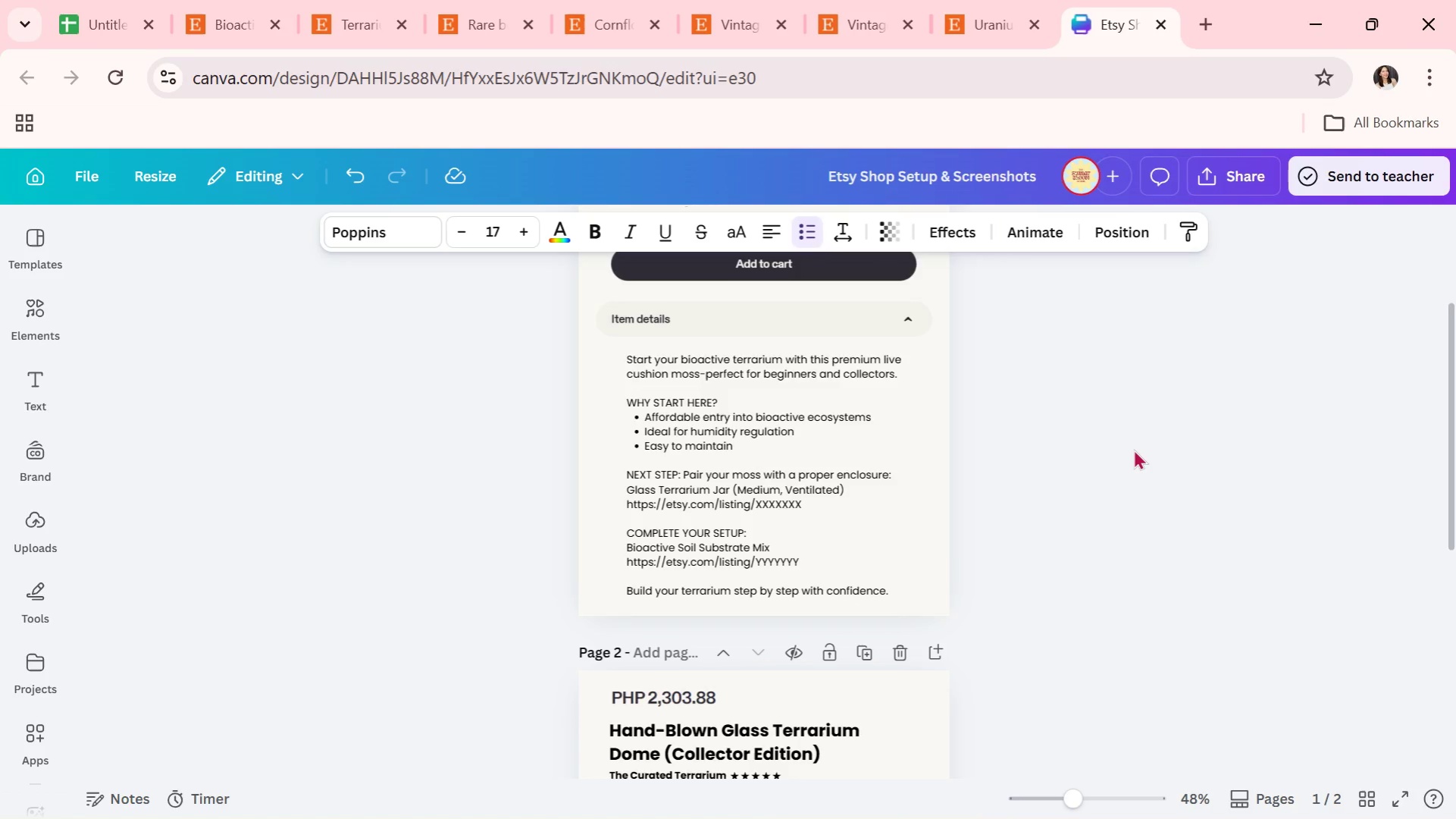 
scroll: coordinate [1133, 449], scroll_direction: down, amount: 5.0
 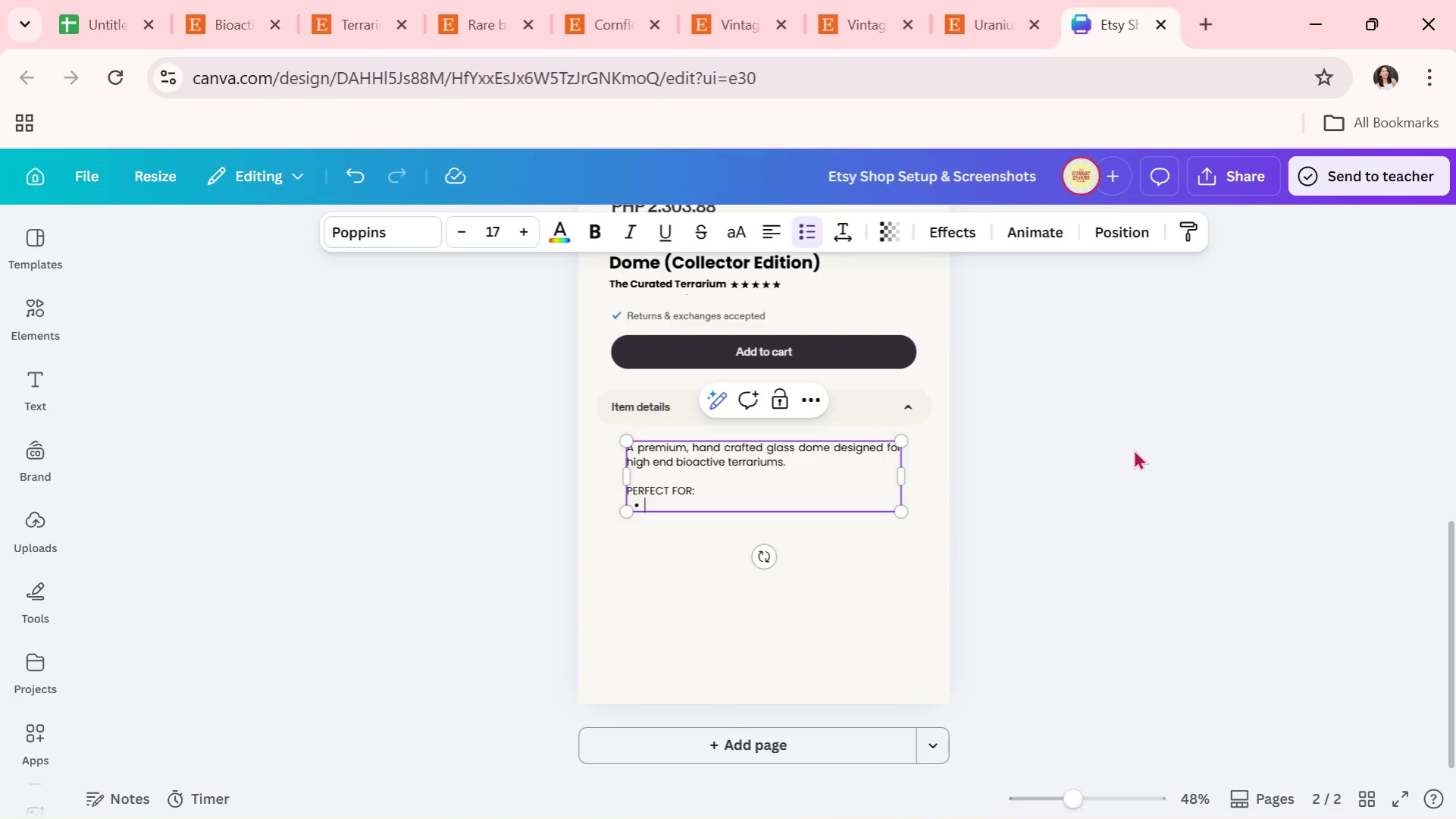 
type(Display grade terrariums)
 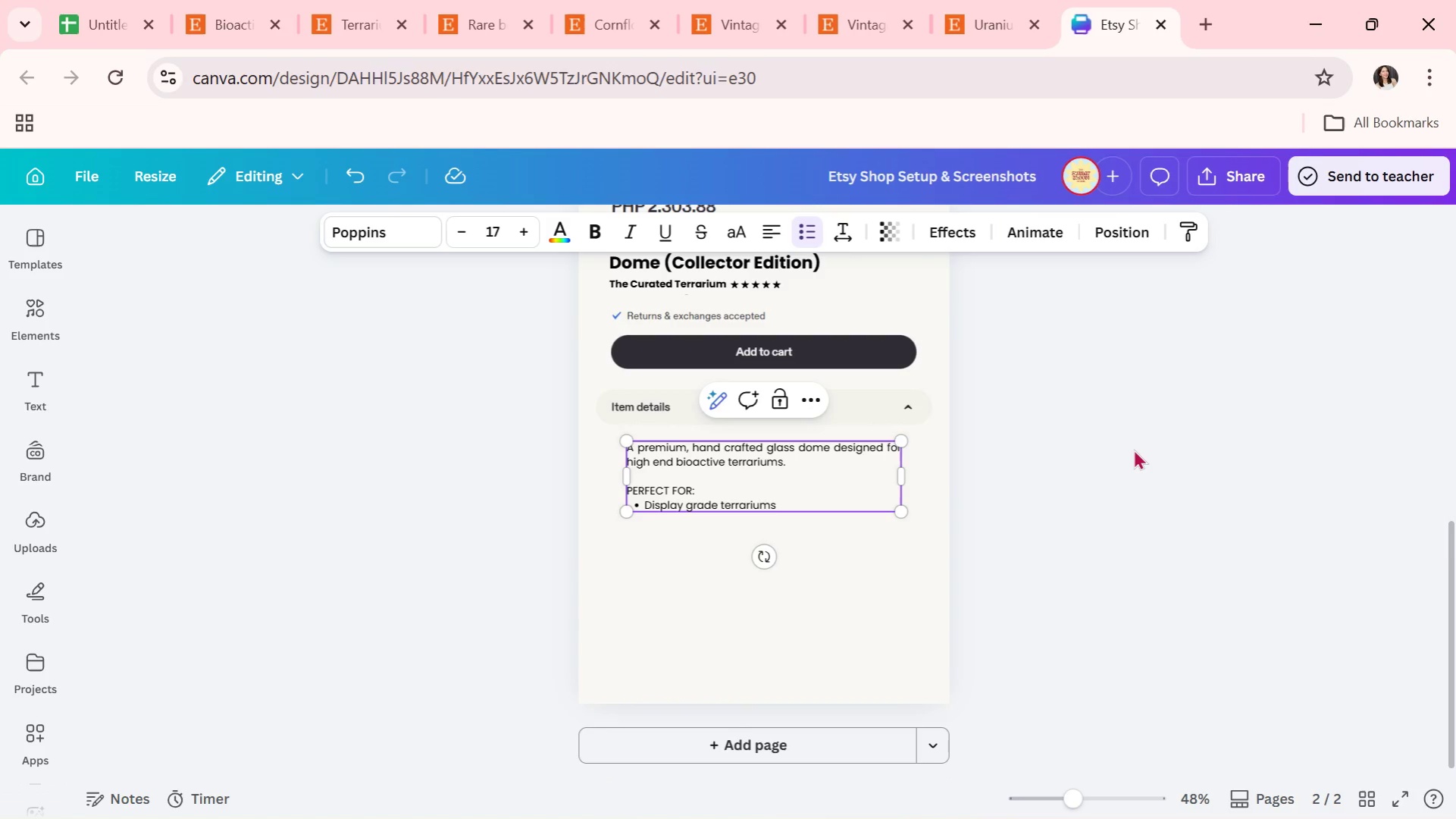 
key(Shift+Enter)
 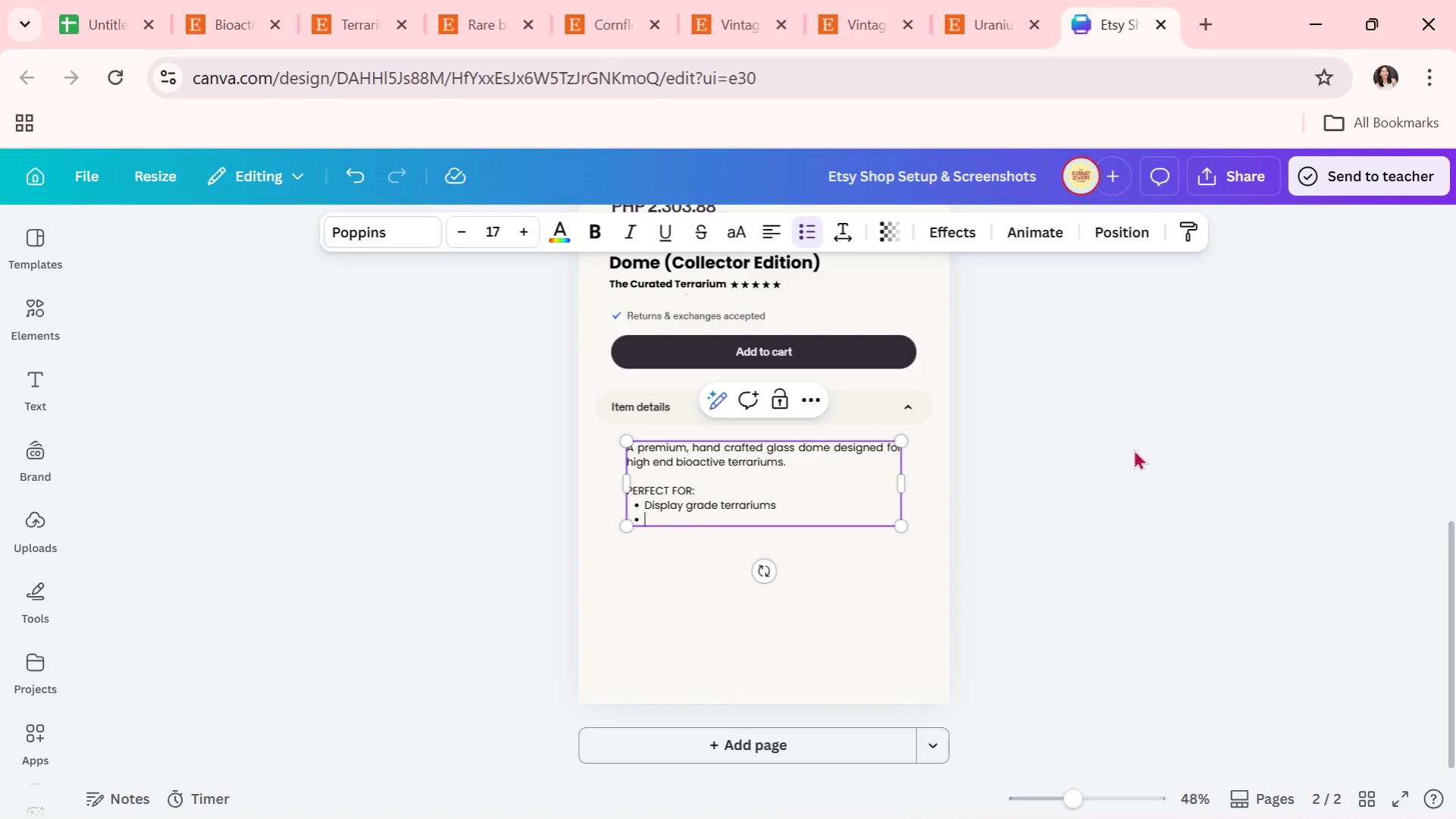 
type(Rare botanical collections)
 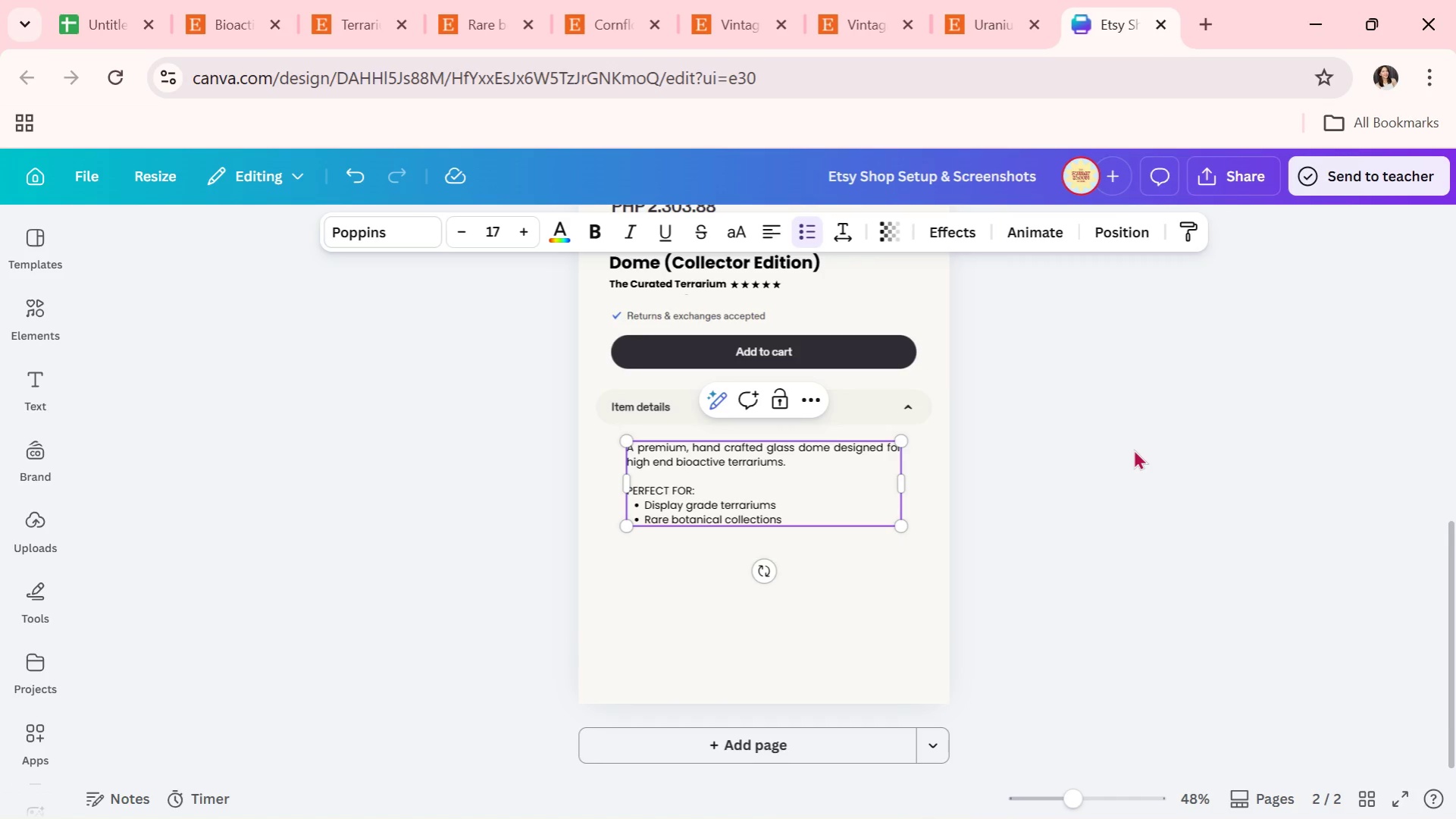 
wait(5.22)
 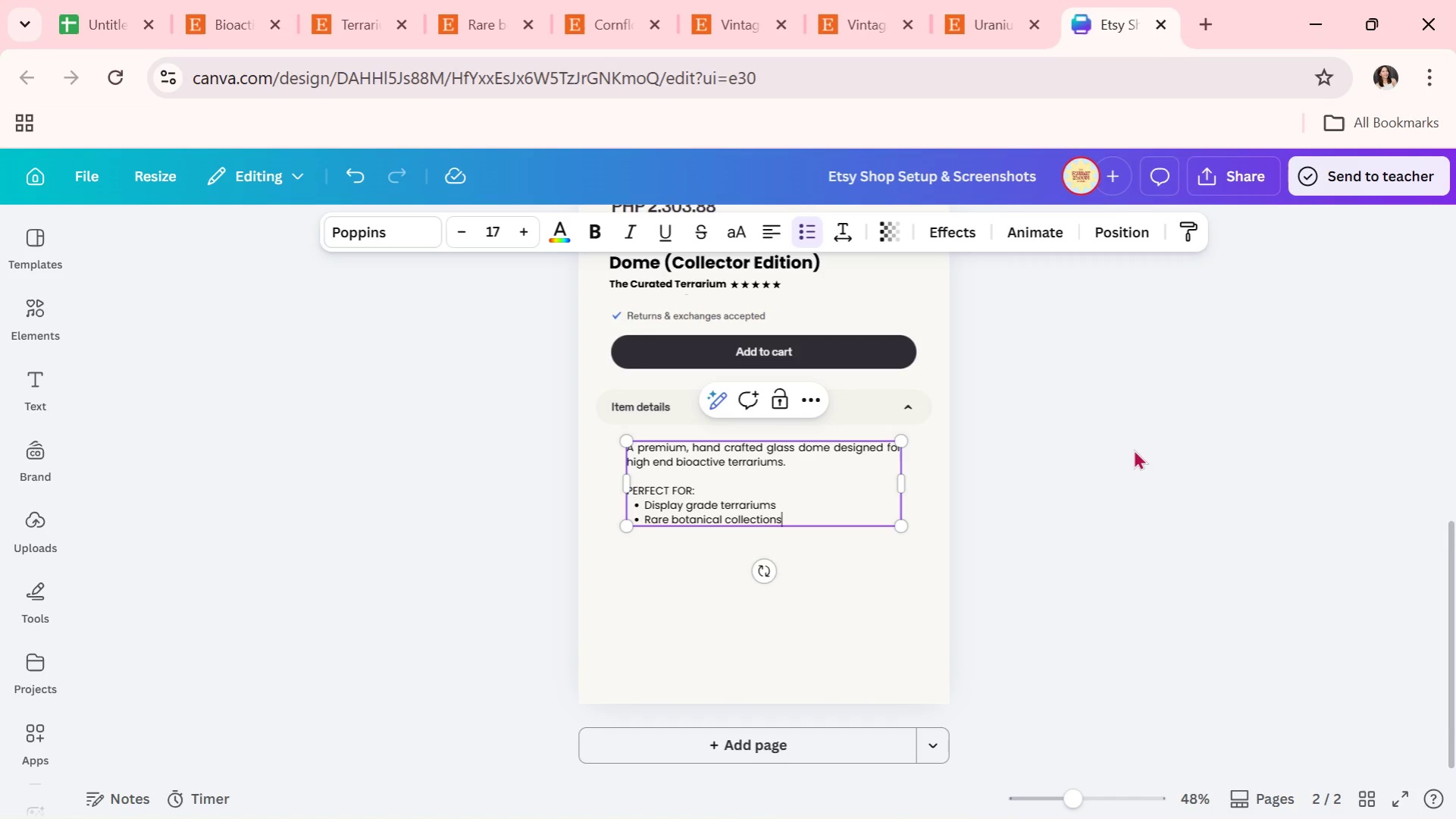 
key(Shift+Enter)
 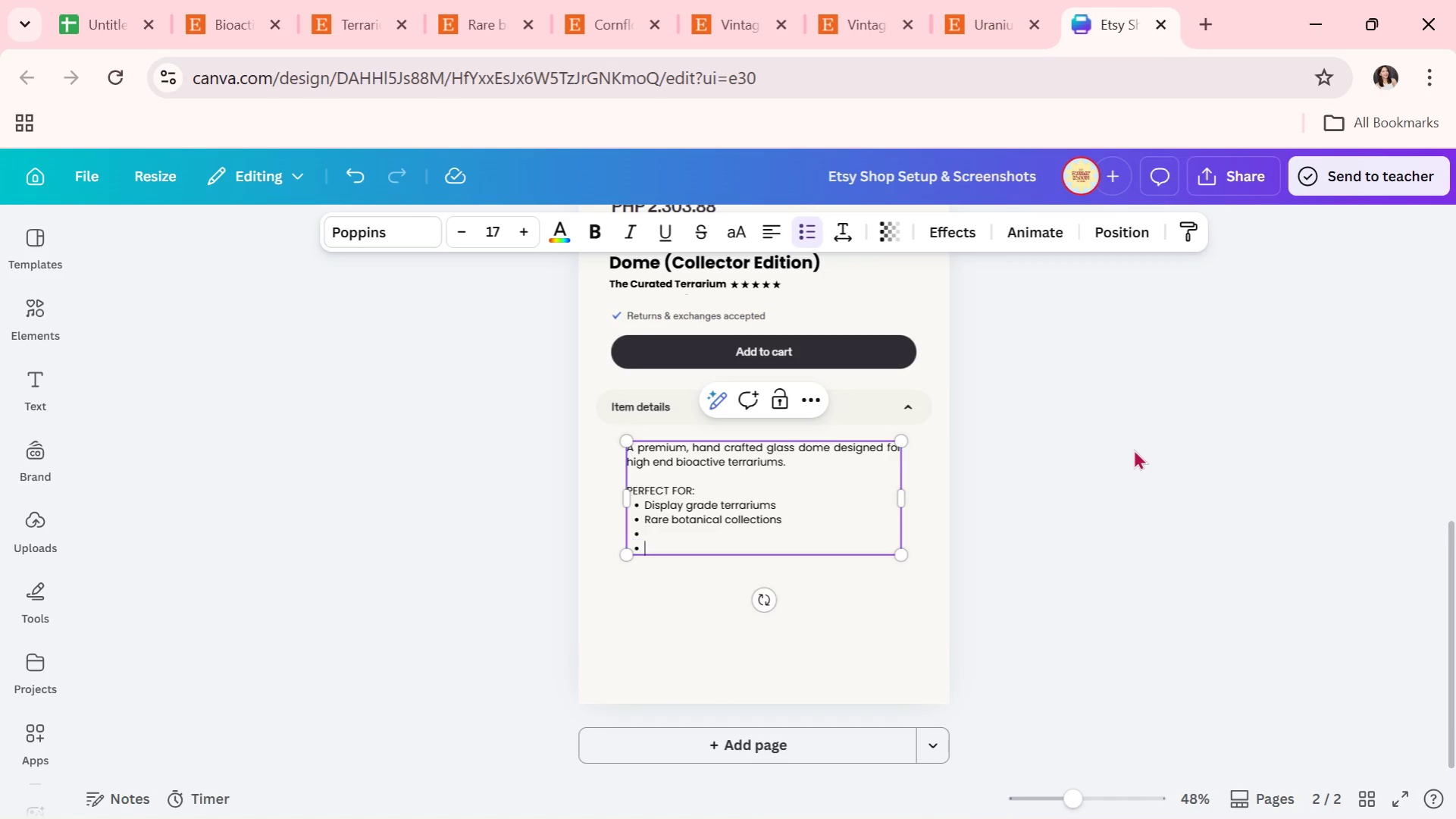 
key(Shift+Enter)
 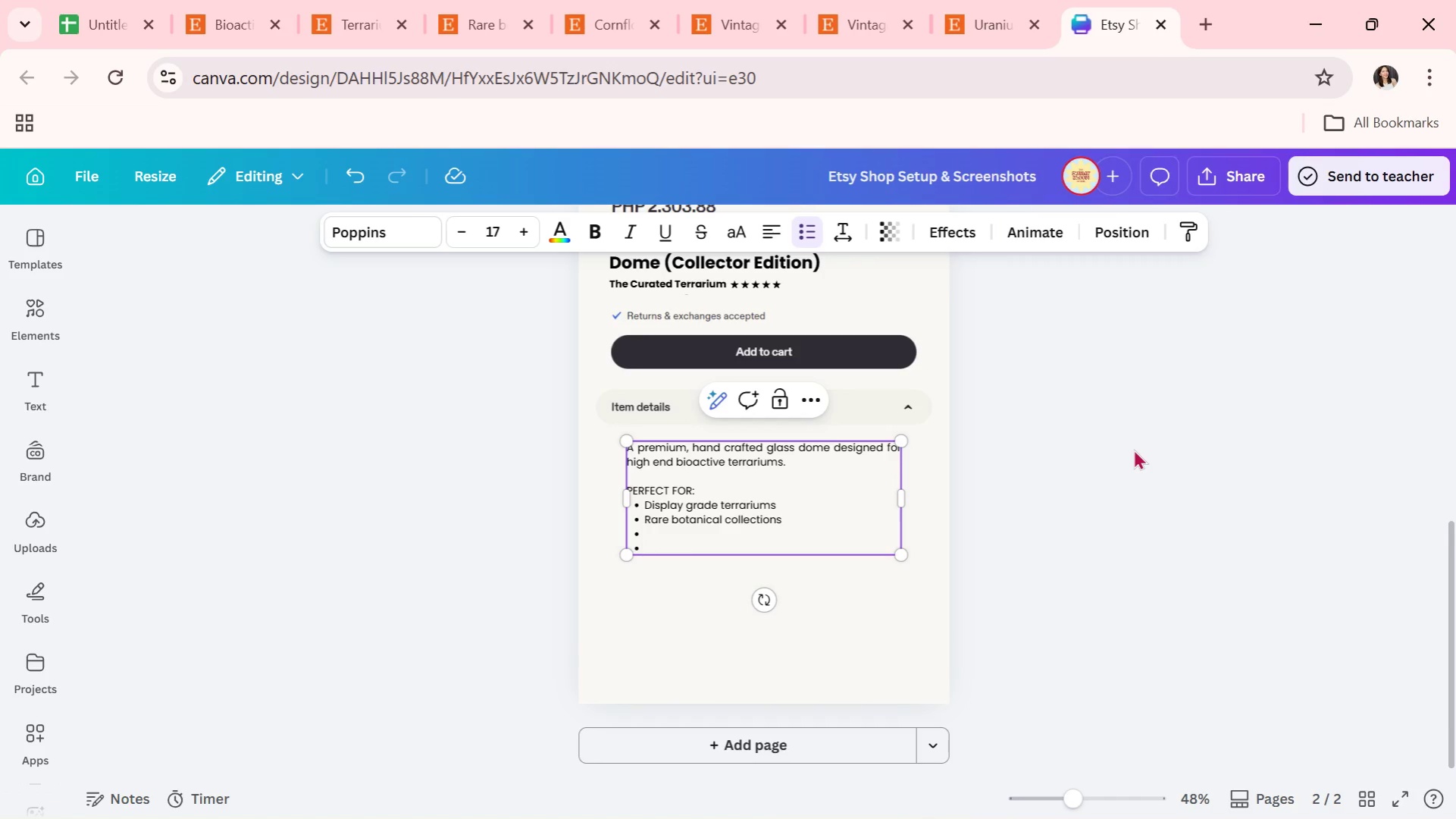 
key(Backspace)
 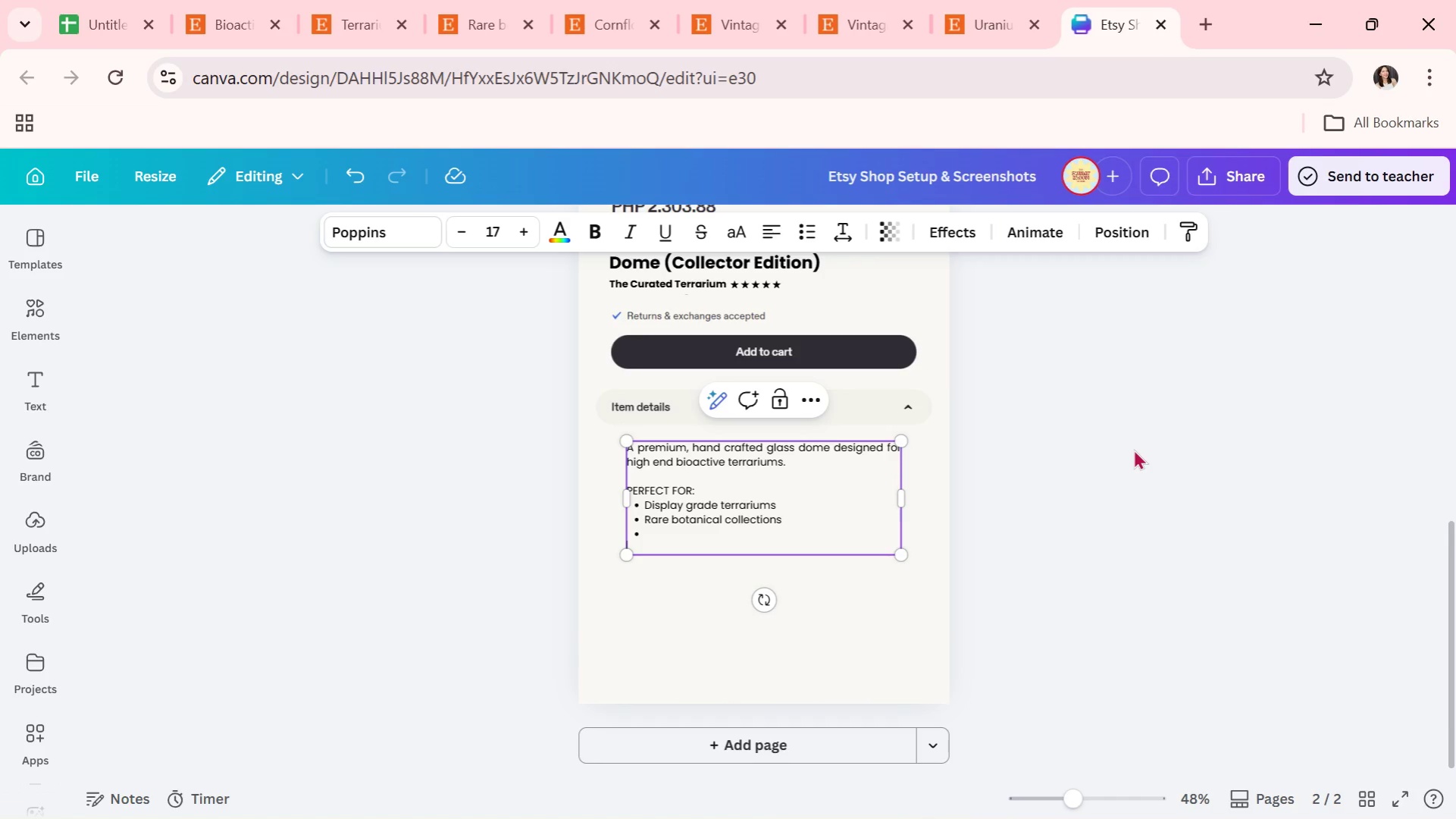 
key(Backspace)
 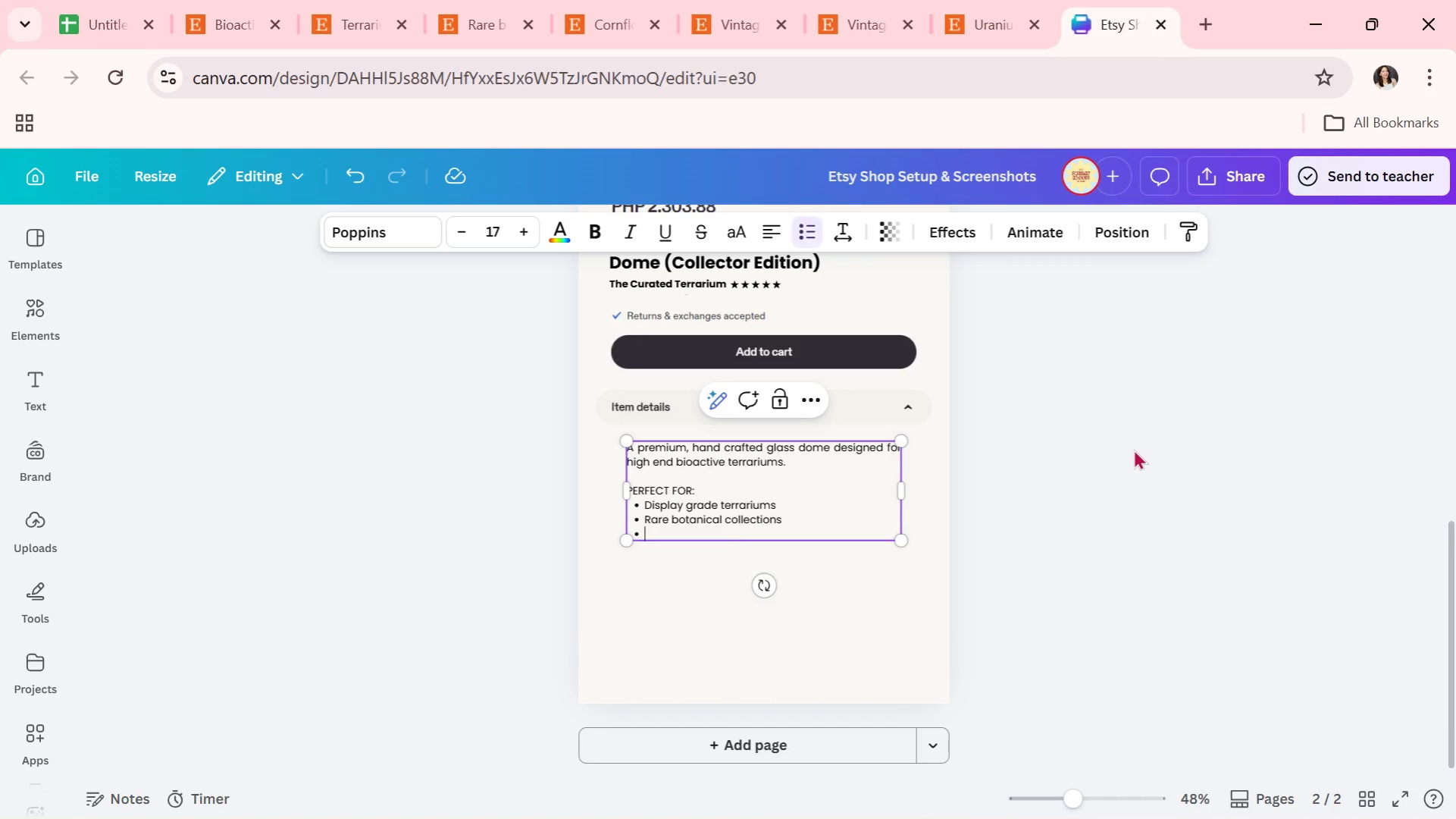 
key(Backspace)
 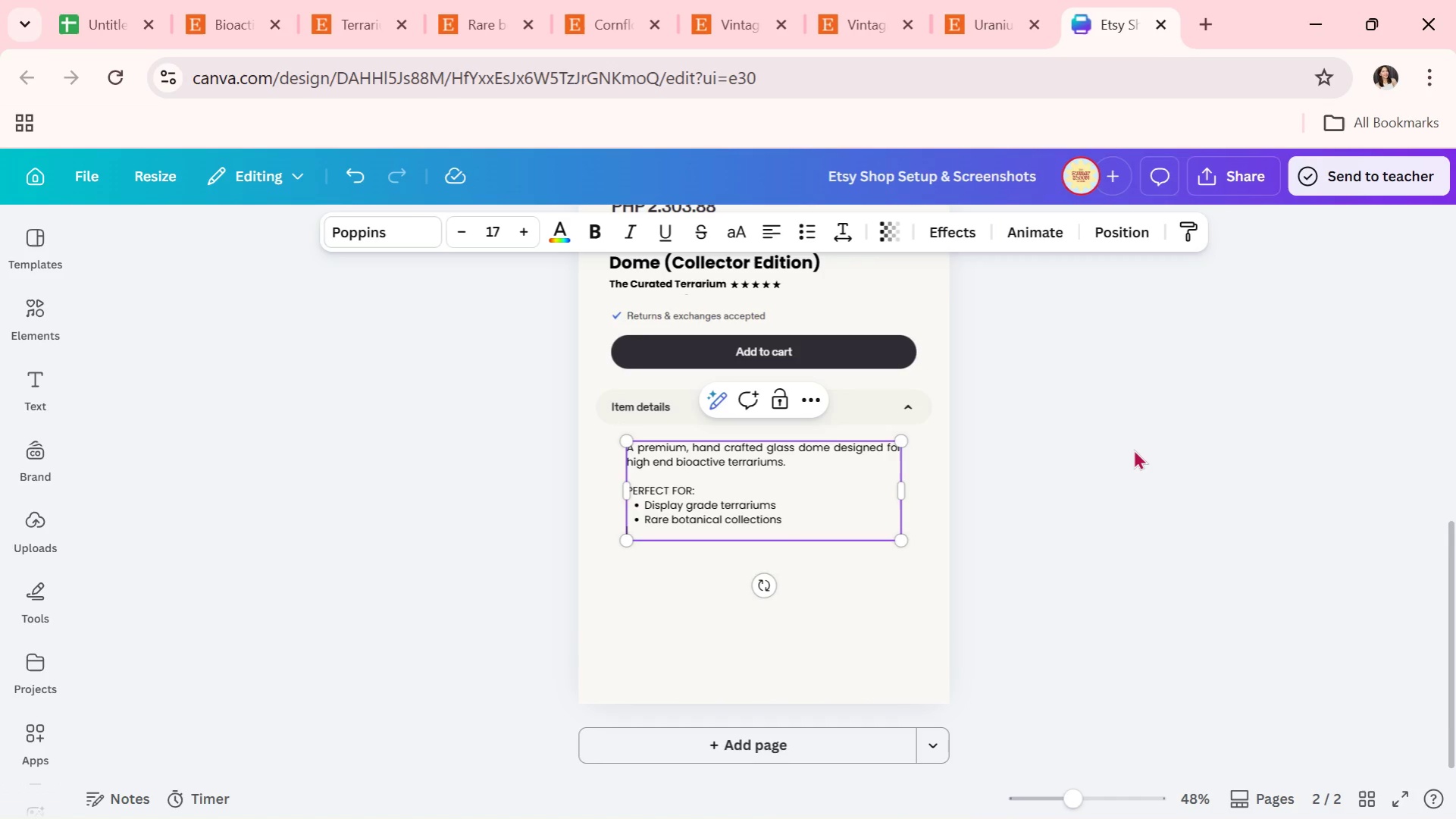 
key(Backspace)
 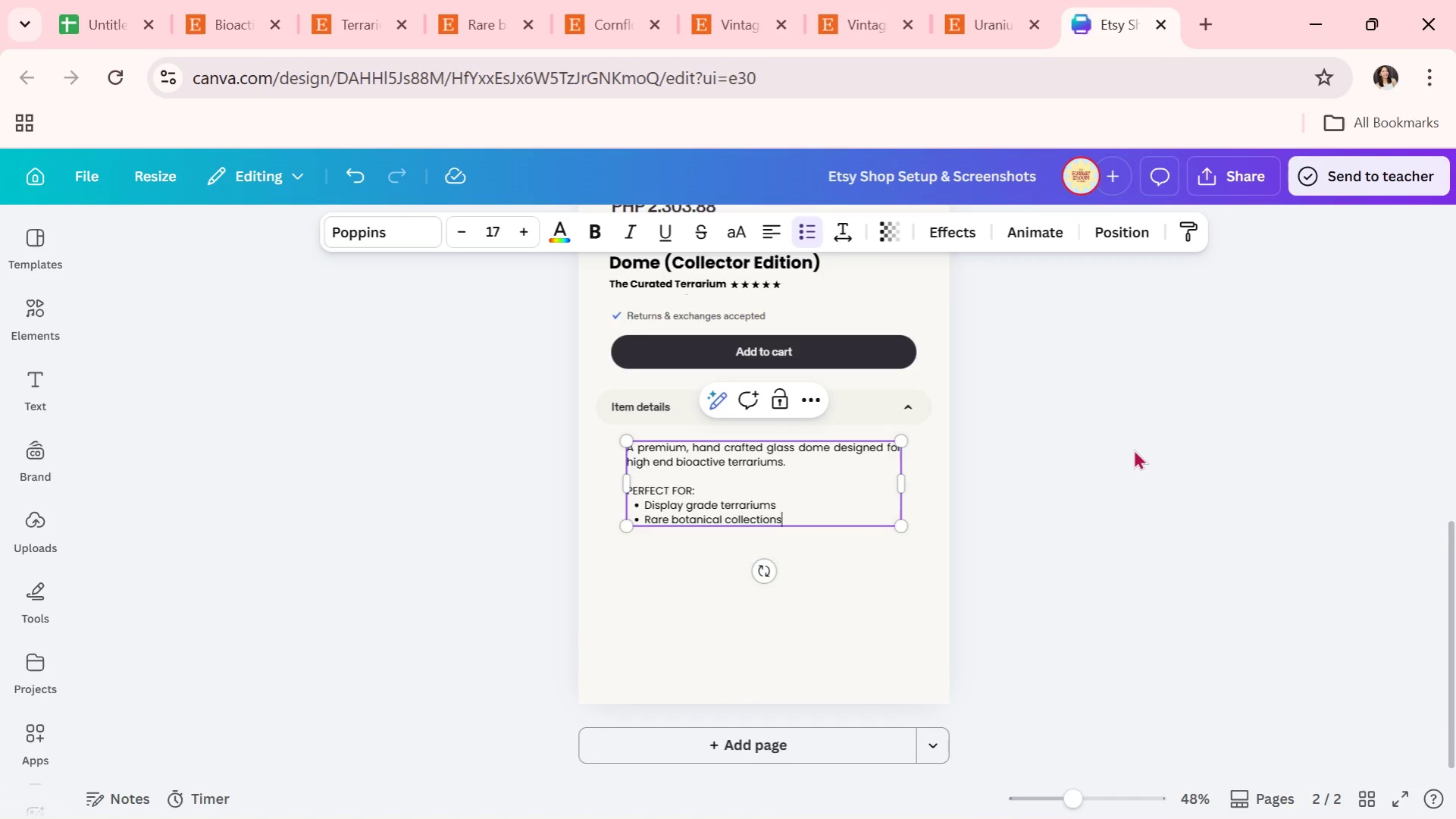 
key(Enter)
 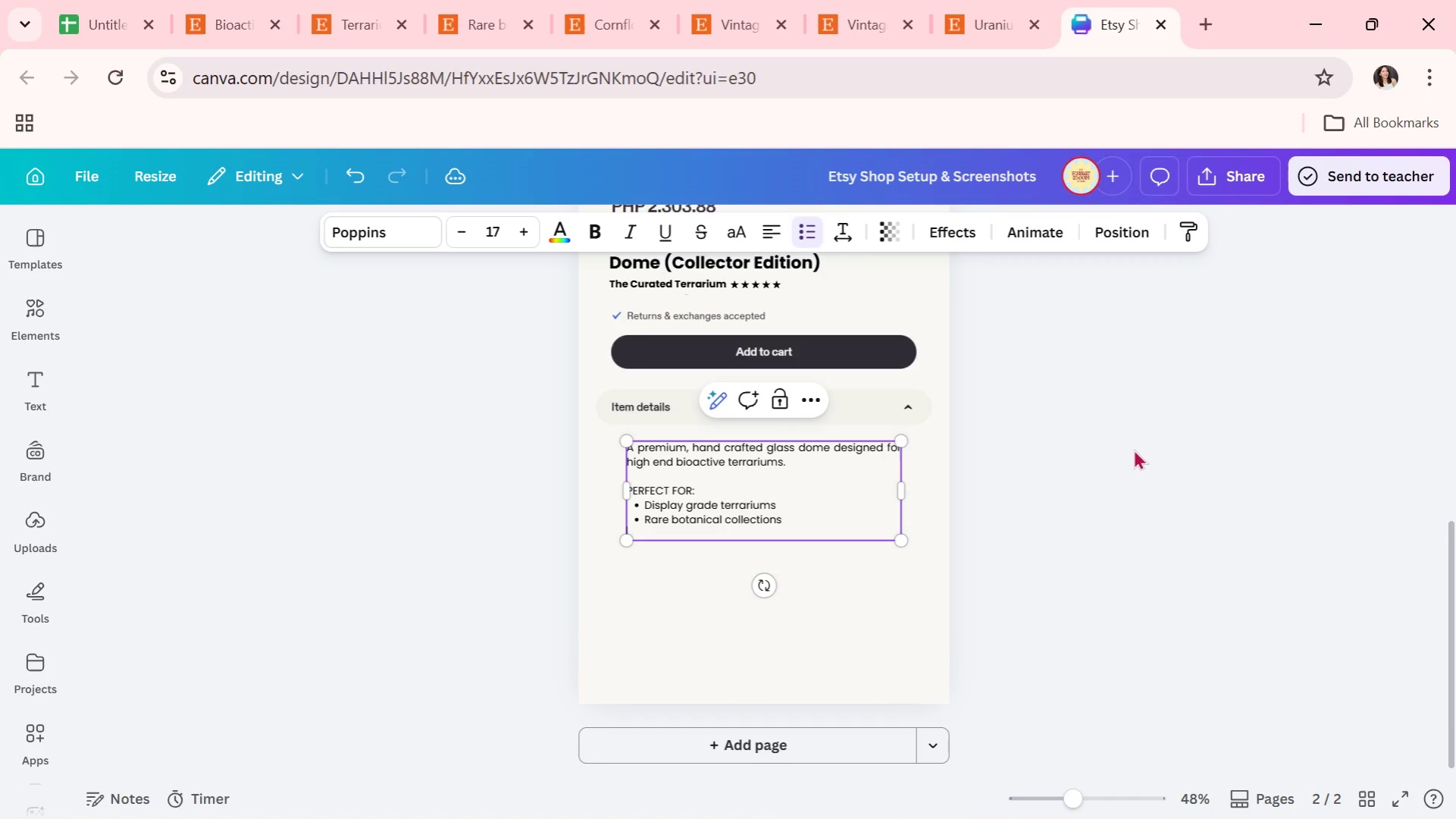 
key(Enter)
 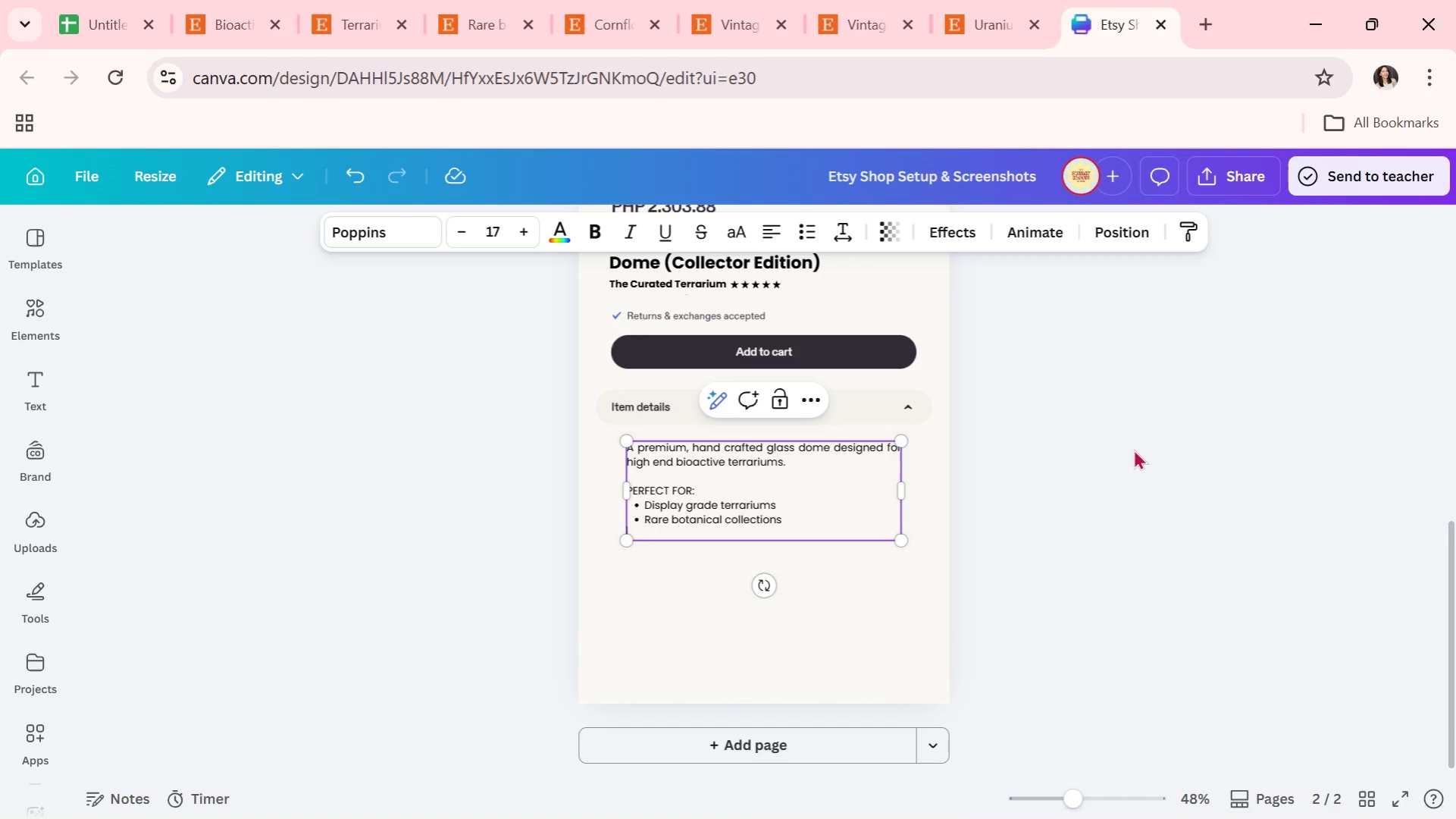 
key(Shift+Enter)
 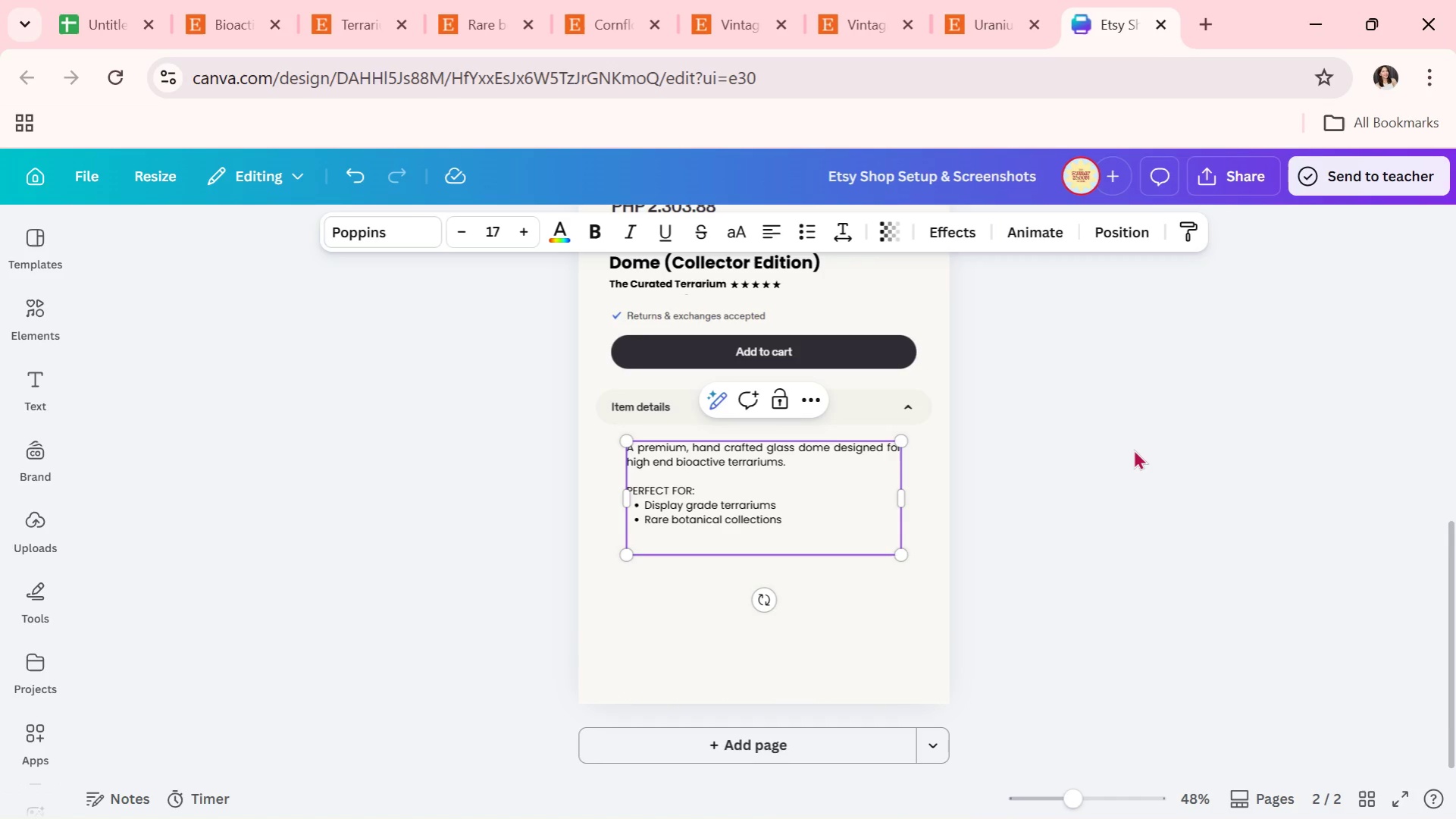 
type(Start)
key(Backspace)
key(Backspace)
key(Backspace)
key(Backspace)
type(TART YOUR BUILDl)
key(Backspace)
type(:)
 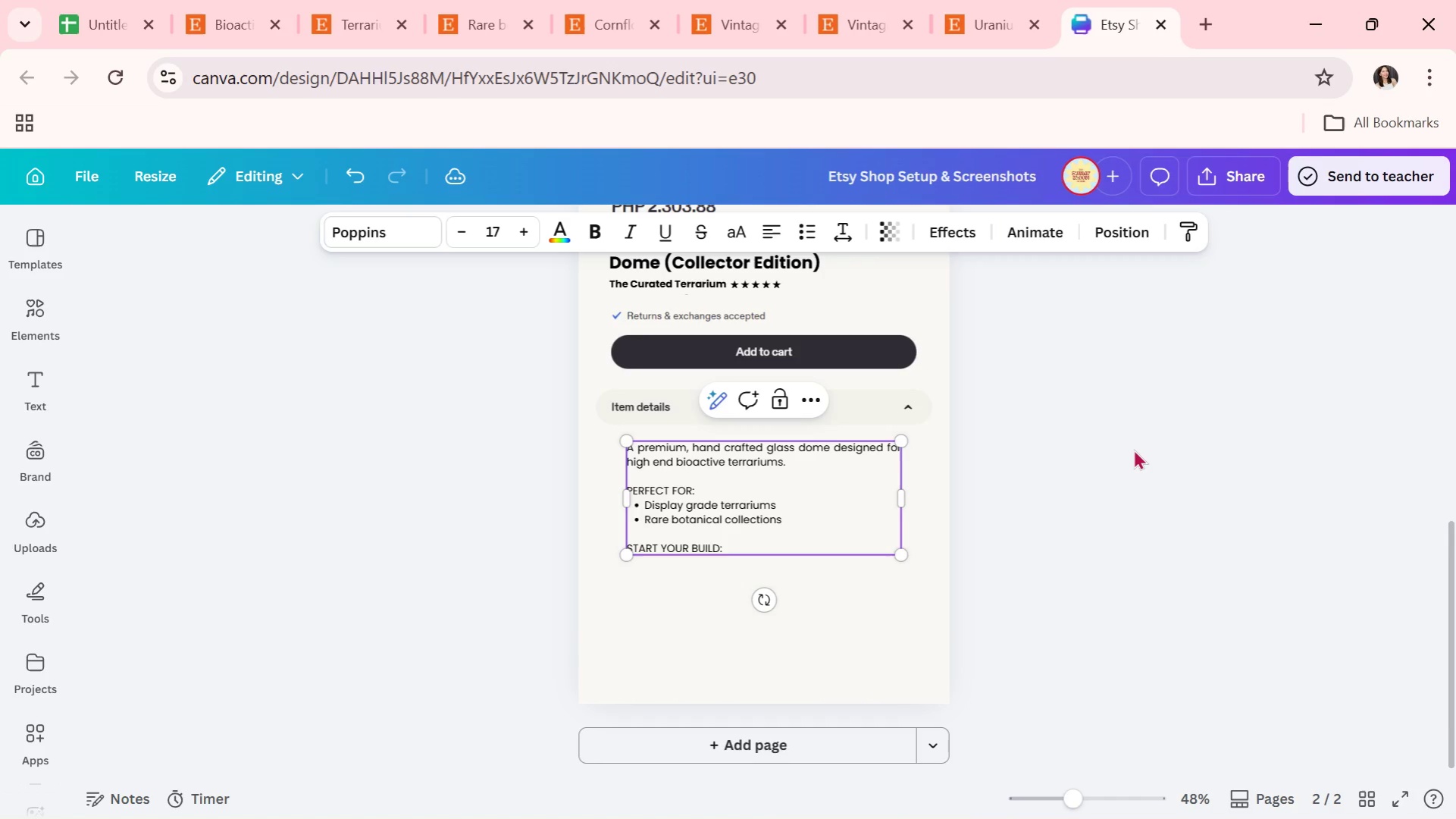 
key(Enter)
 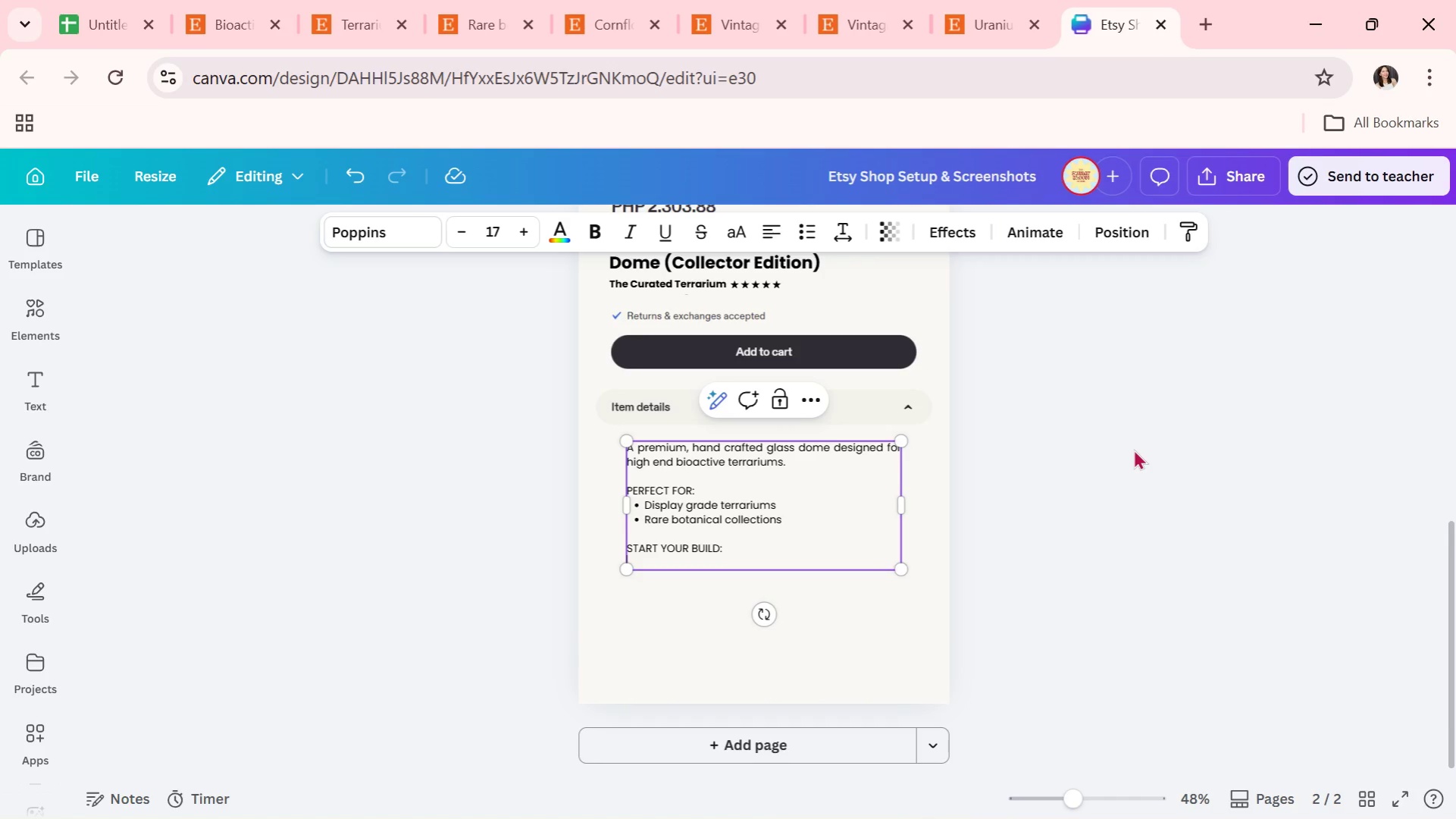 
key(CapsLock)
 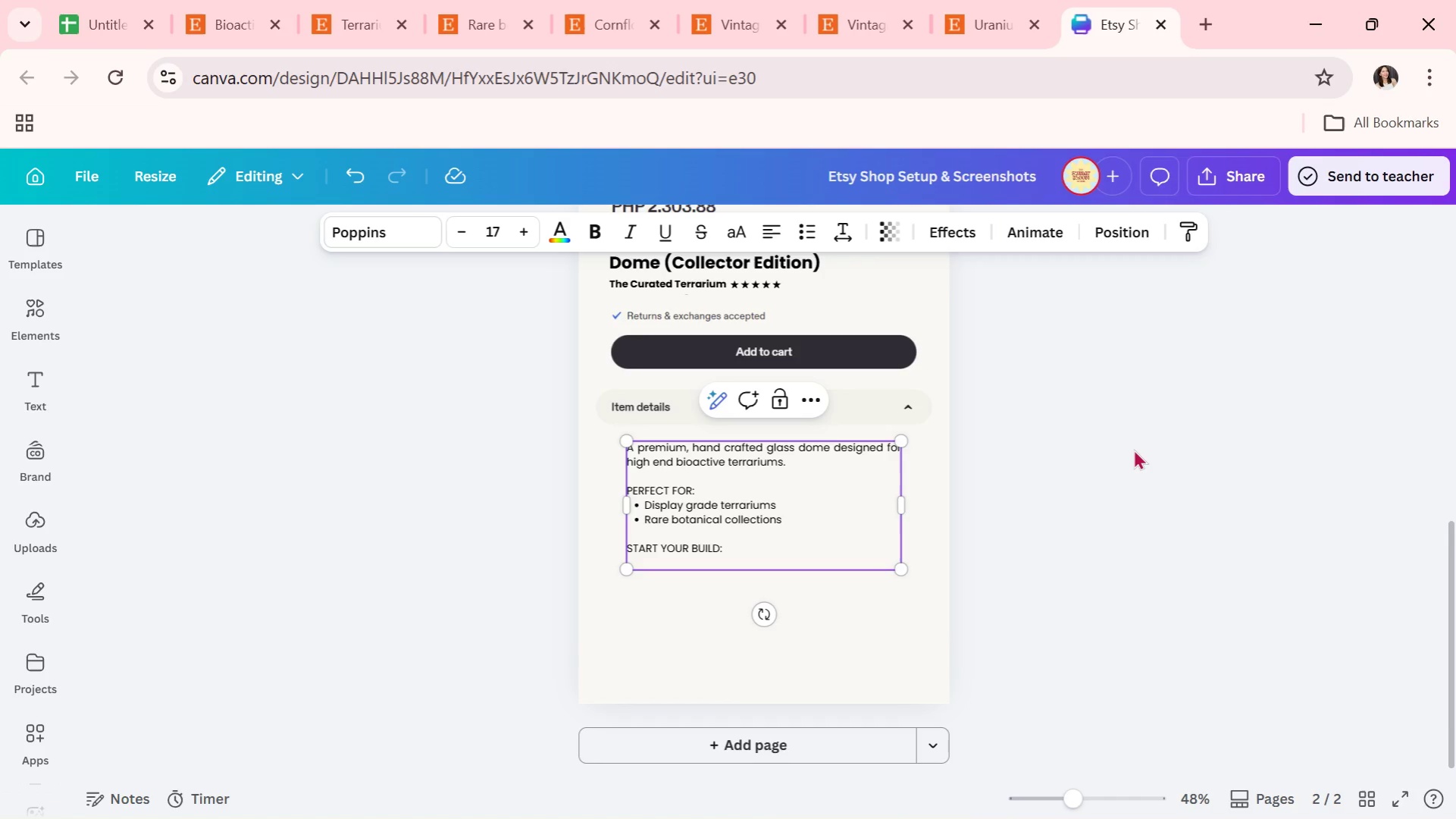 
wait(62.44)
 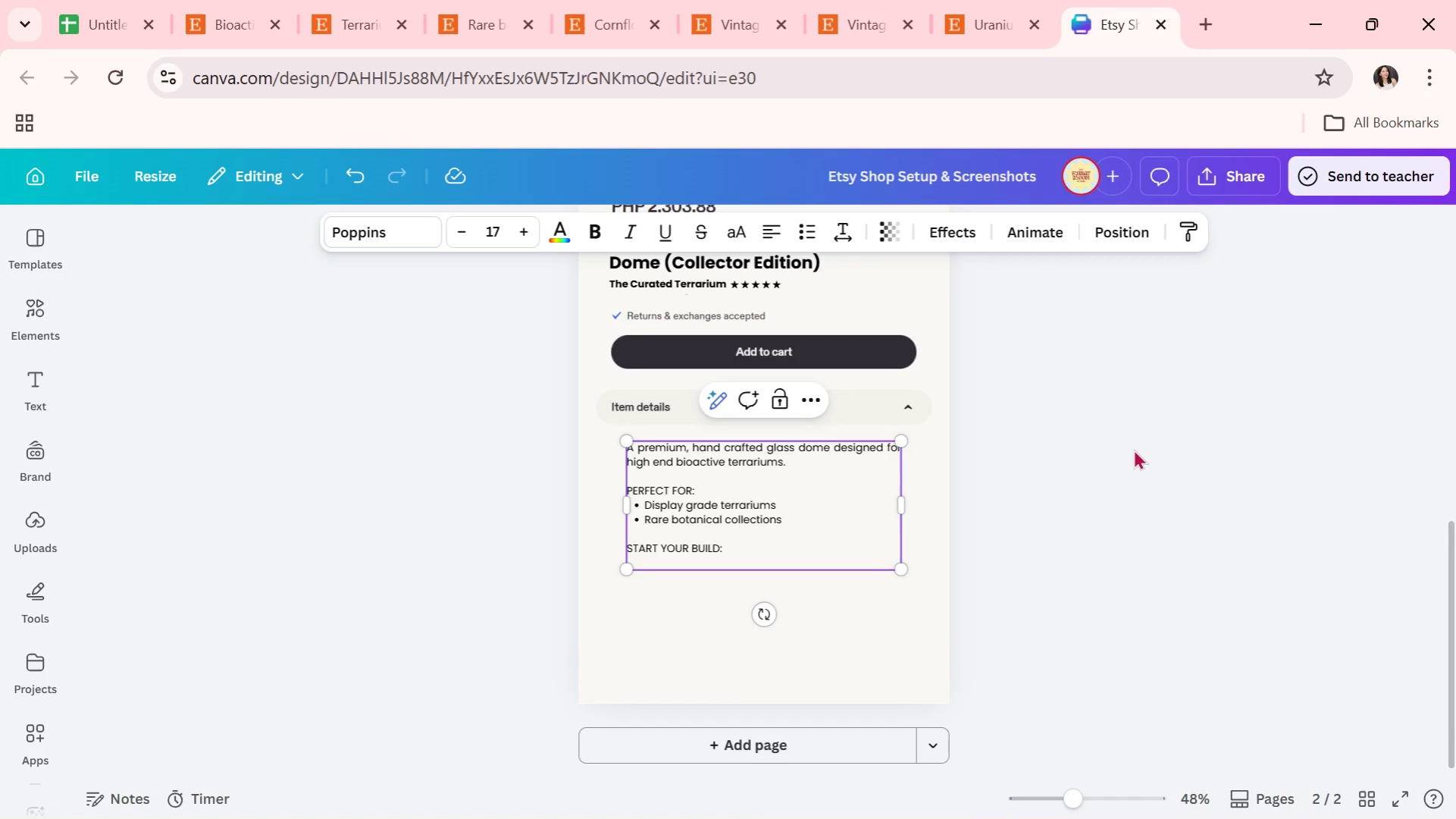 
type(Premiun)
key(Backspace)
type(m Moss Starter Kit)
 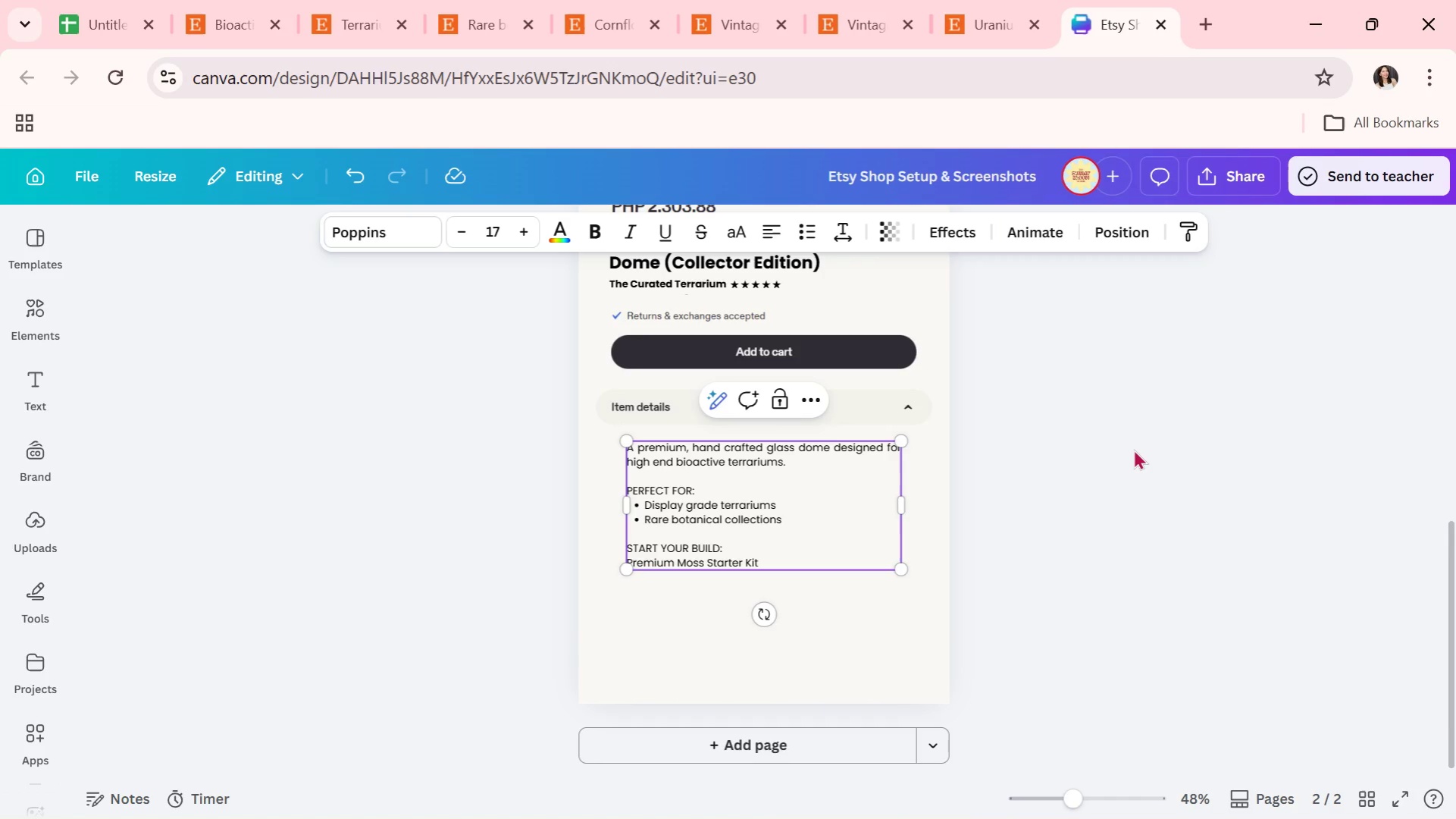 
key(Shift+Enter)
 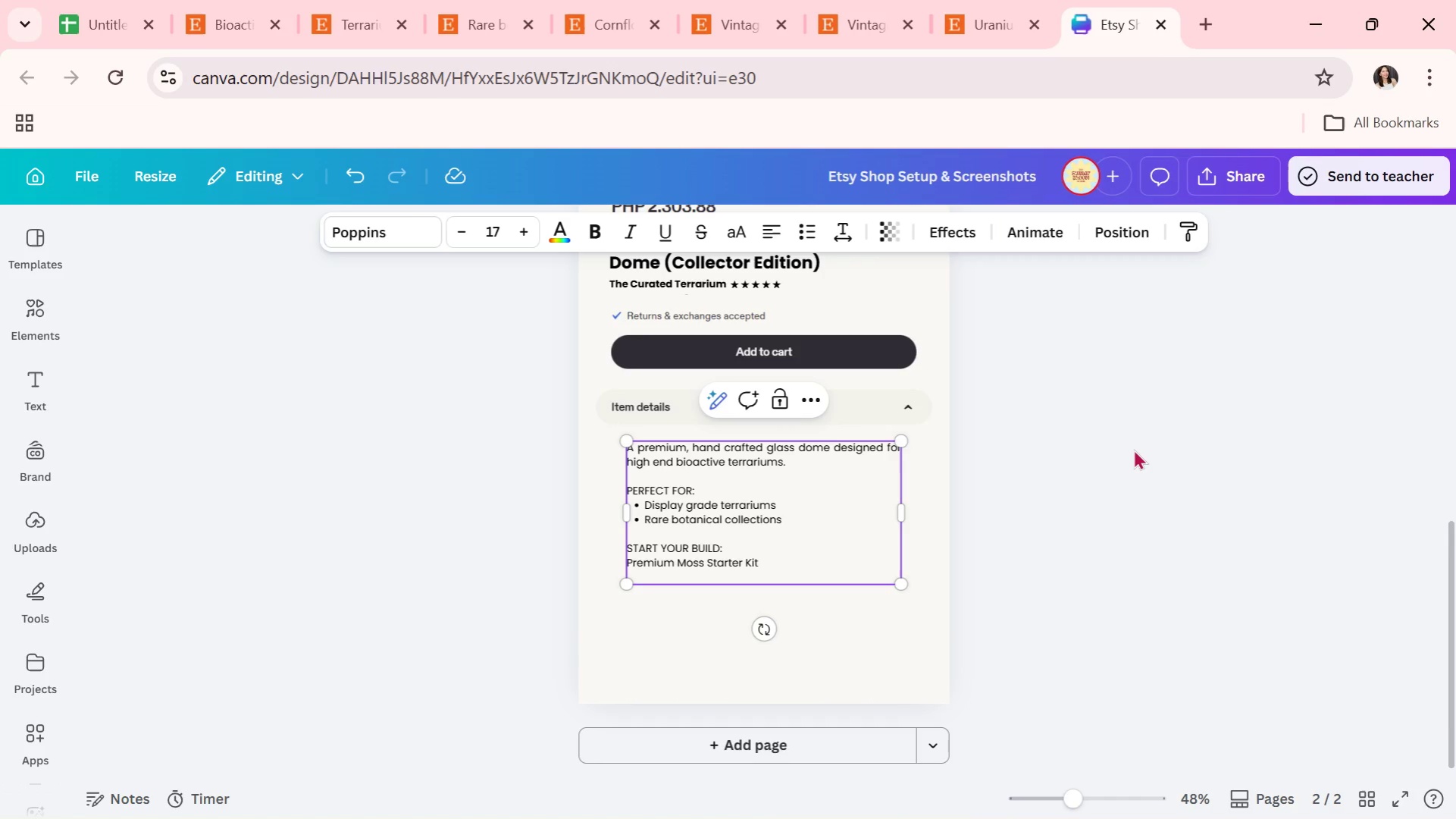 
type(https://etsy.comlisting)
key(Backspace)
key(Backspace)
key(Backspace)
key(Backspace)
key(Backspace)
key(Backspace)
key(Backspace)
type(/listing/AAAAAAA)
key(Backspace)
 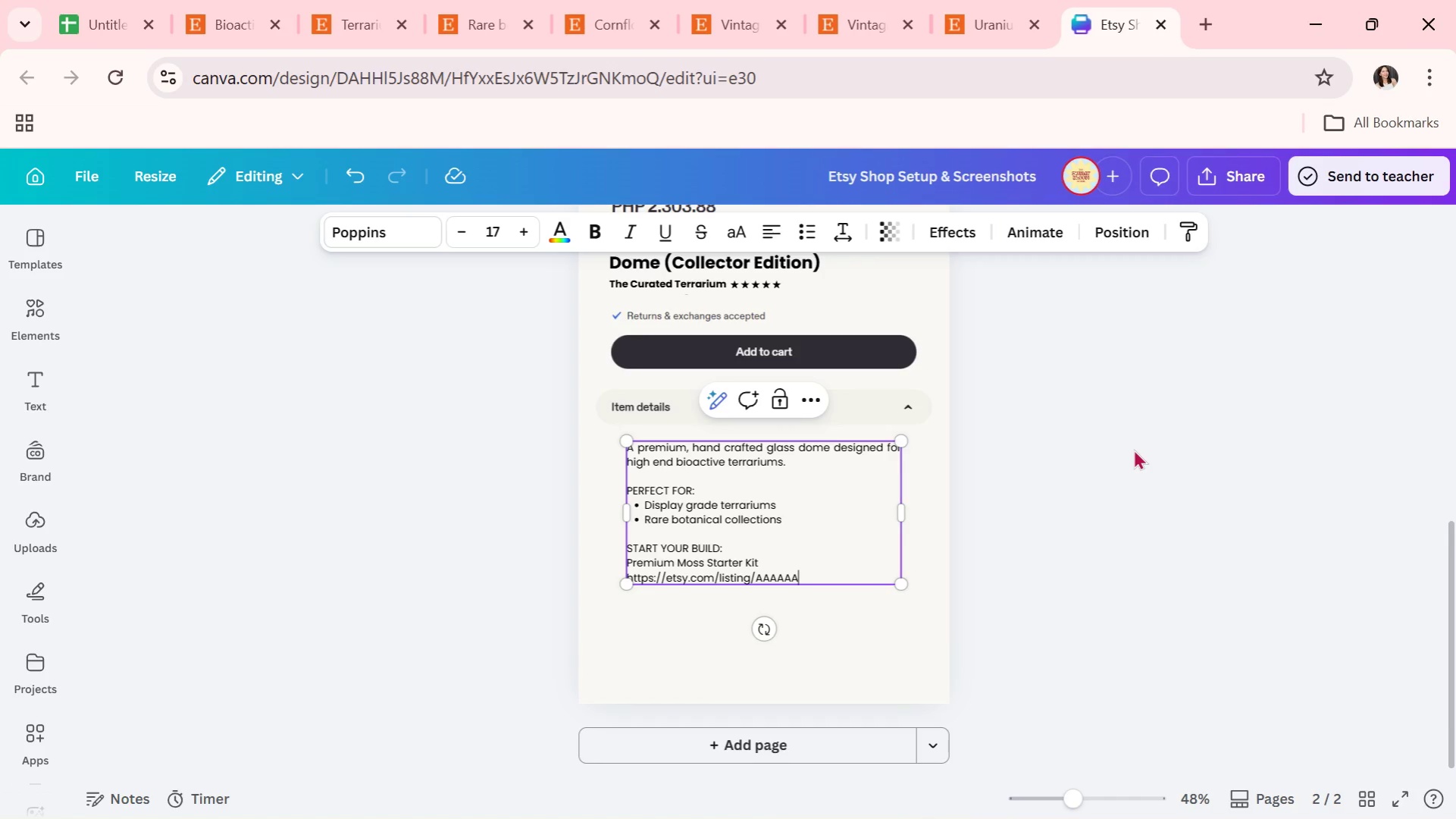 
key(Shift+ShiftLeft)
 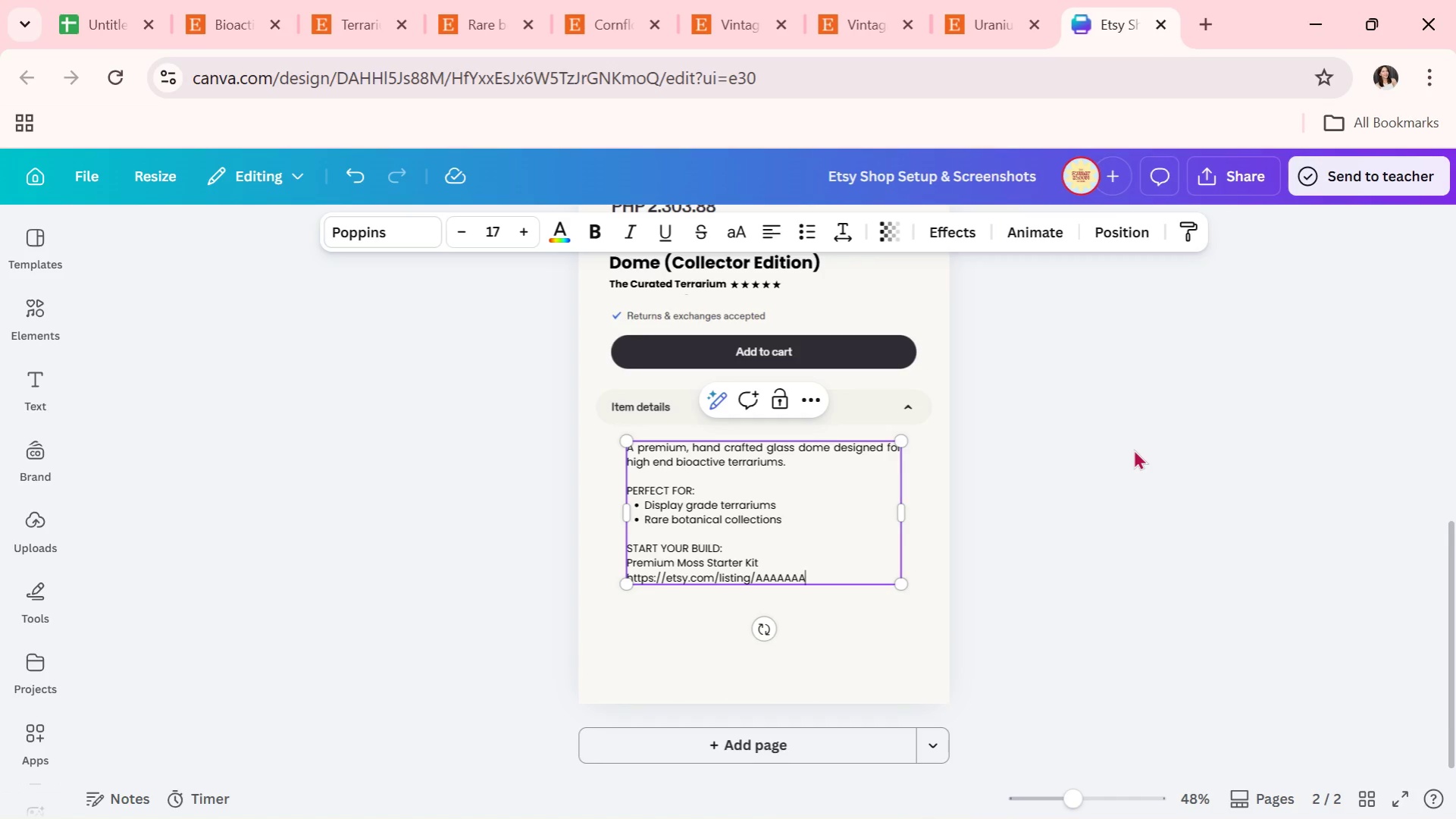 
key(Shift+A)
 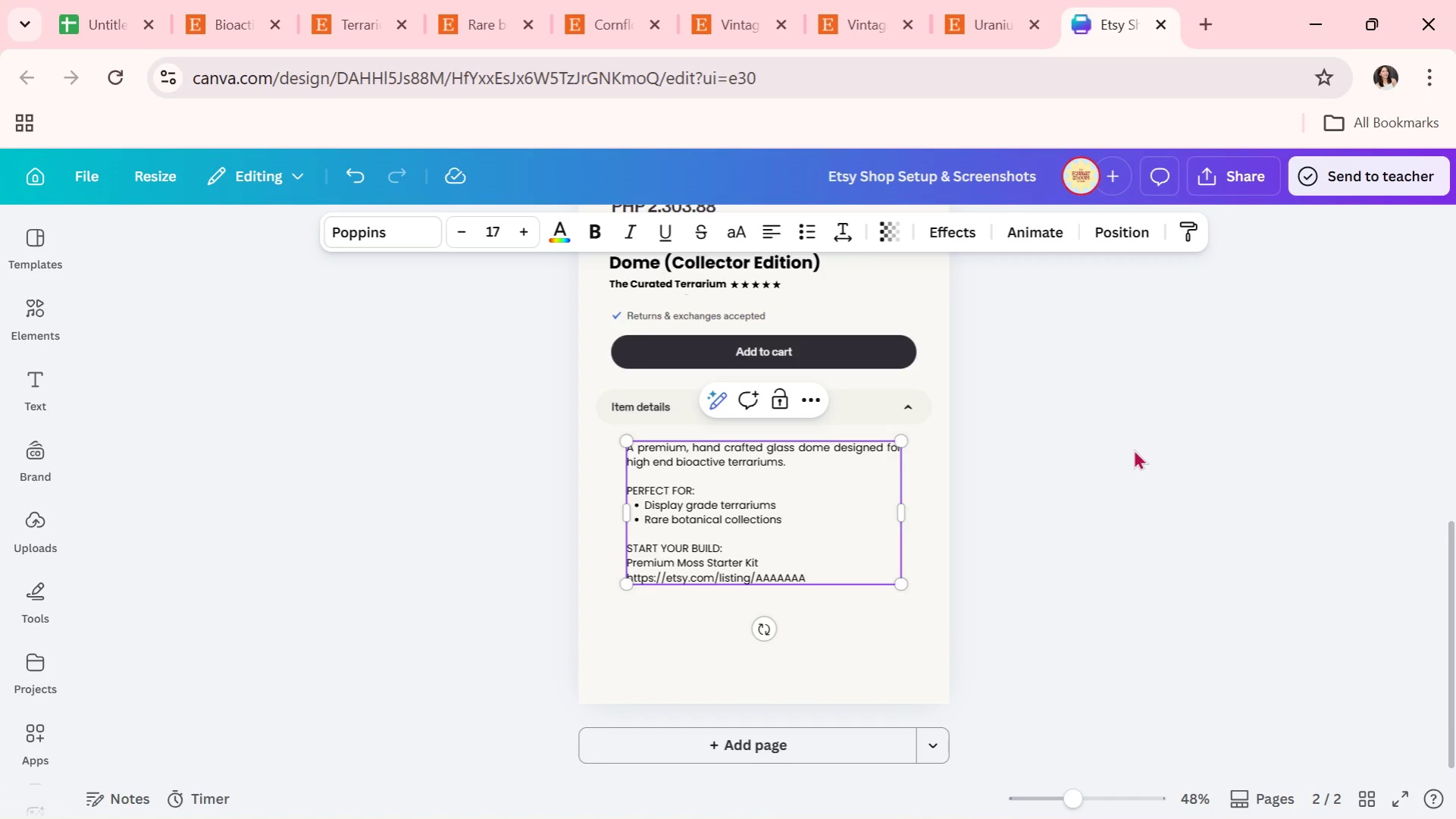 
key(Shift+Enter)
 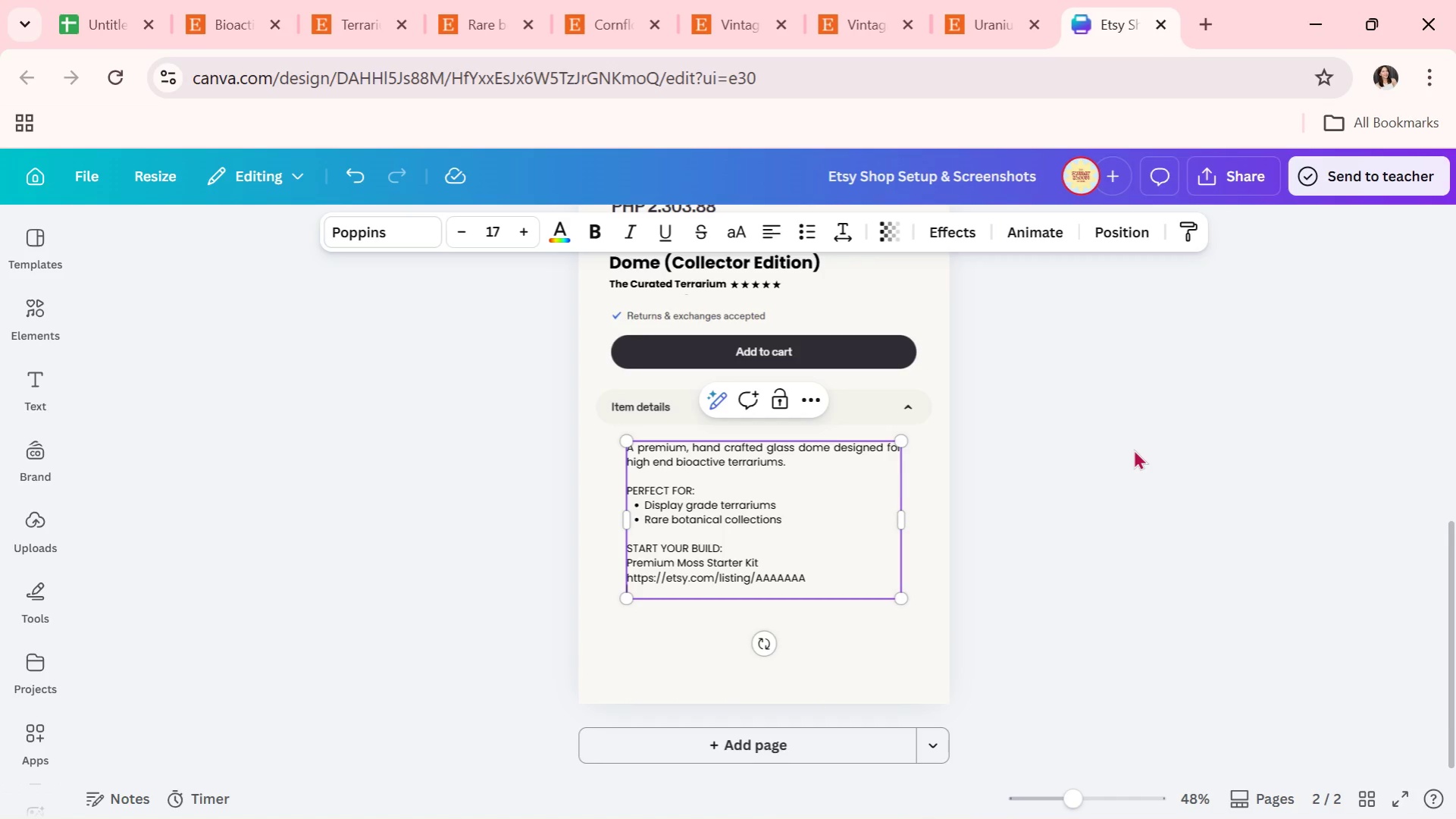 
key(Shift+Enter)
 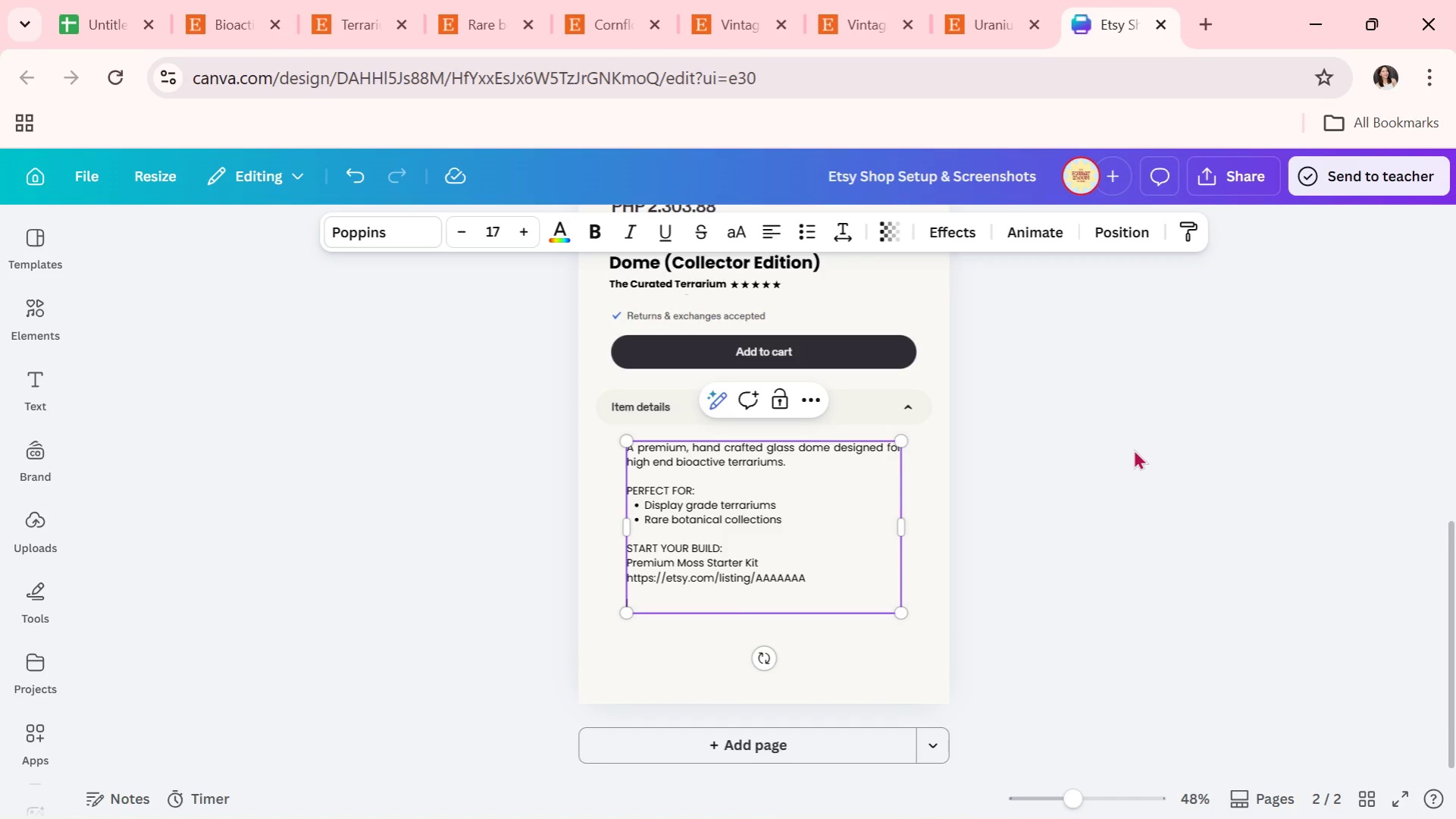 
type(ADD FOUNDATIN:)
 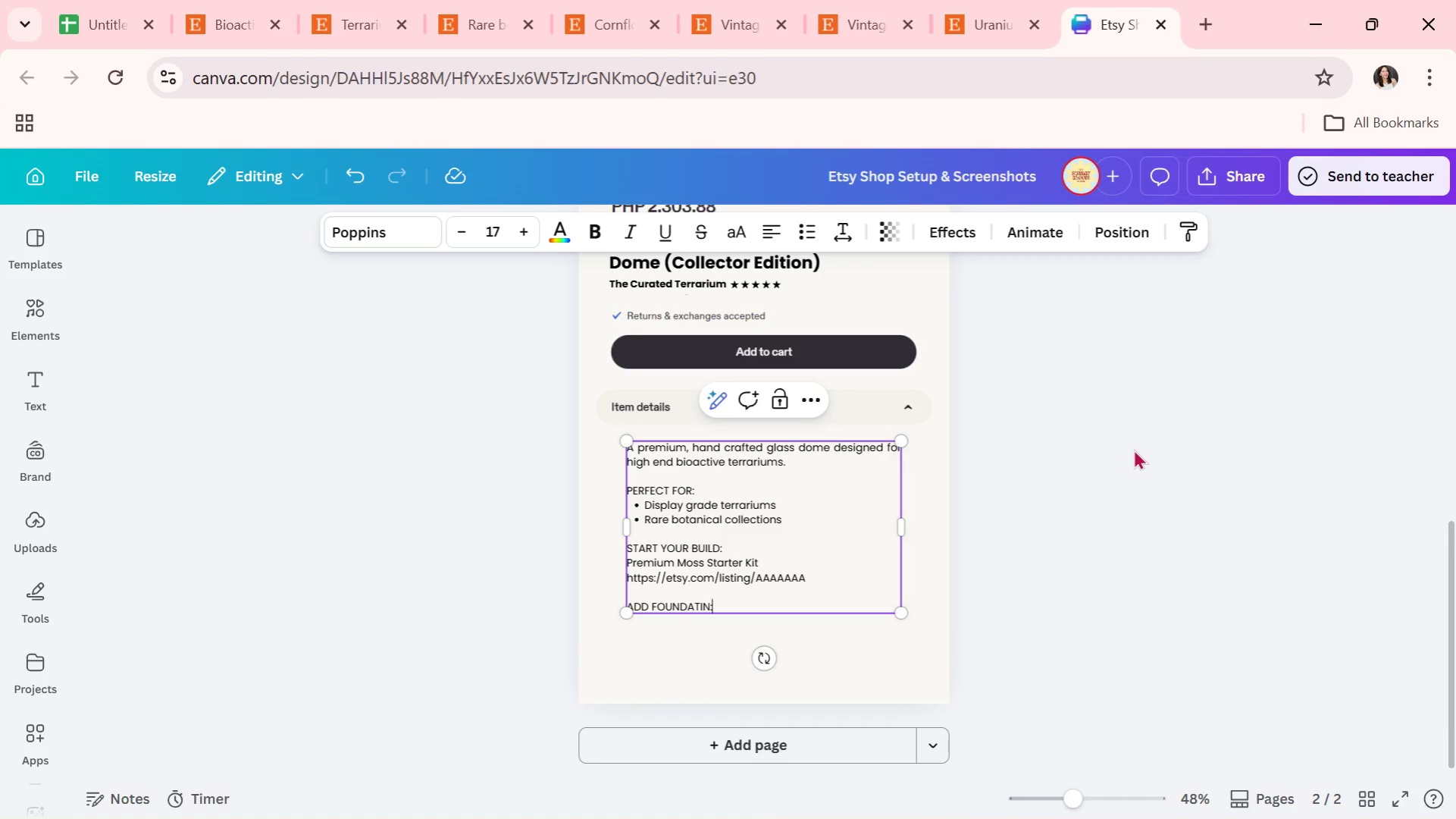 
key(Shift+Enter)
 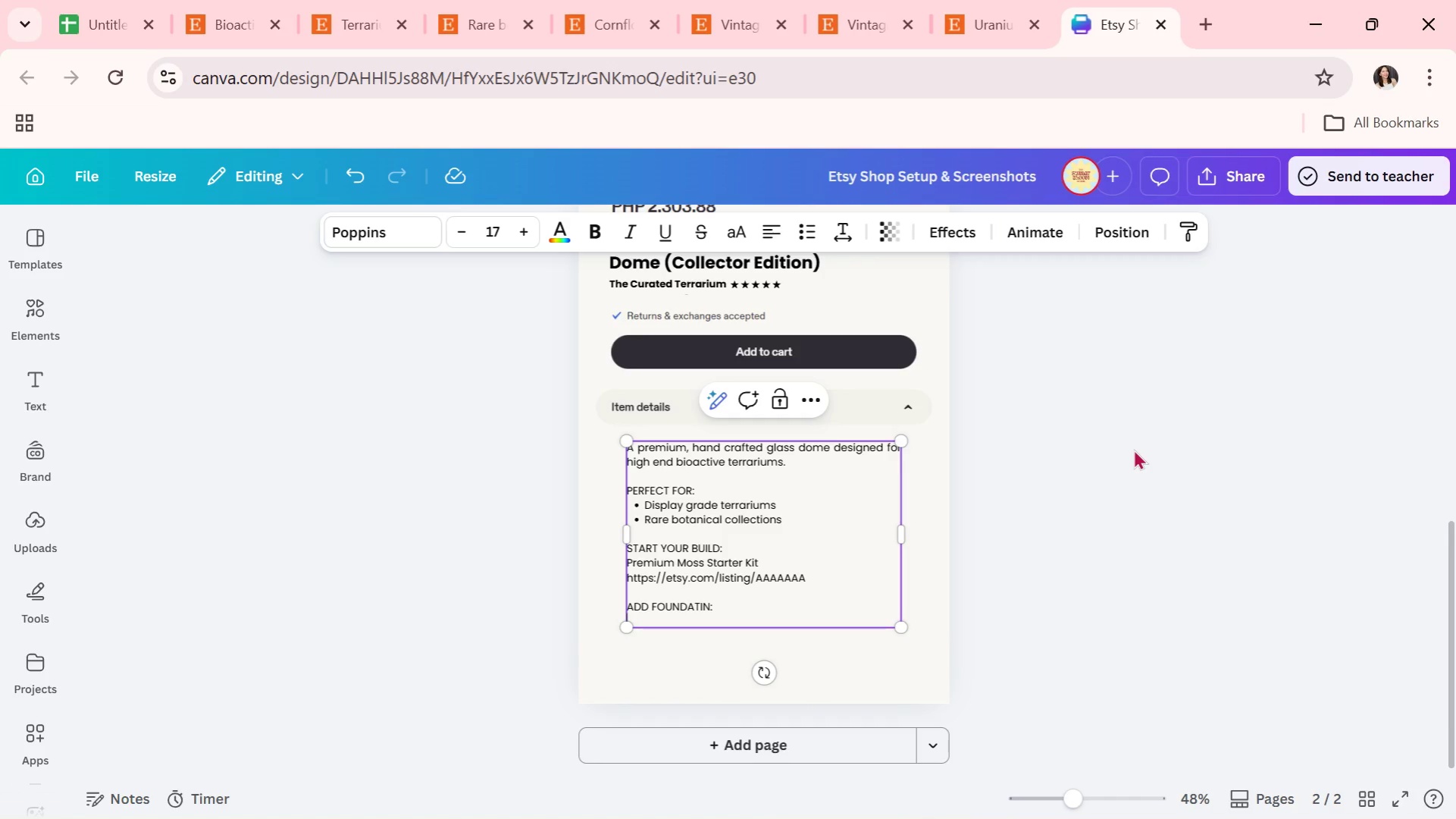 
type(Boiad)
key(Backspace)
type(ctive Soil Subr)
key(Backspace)
type(strate (Pro Blend))
 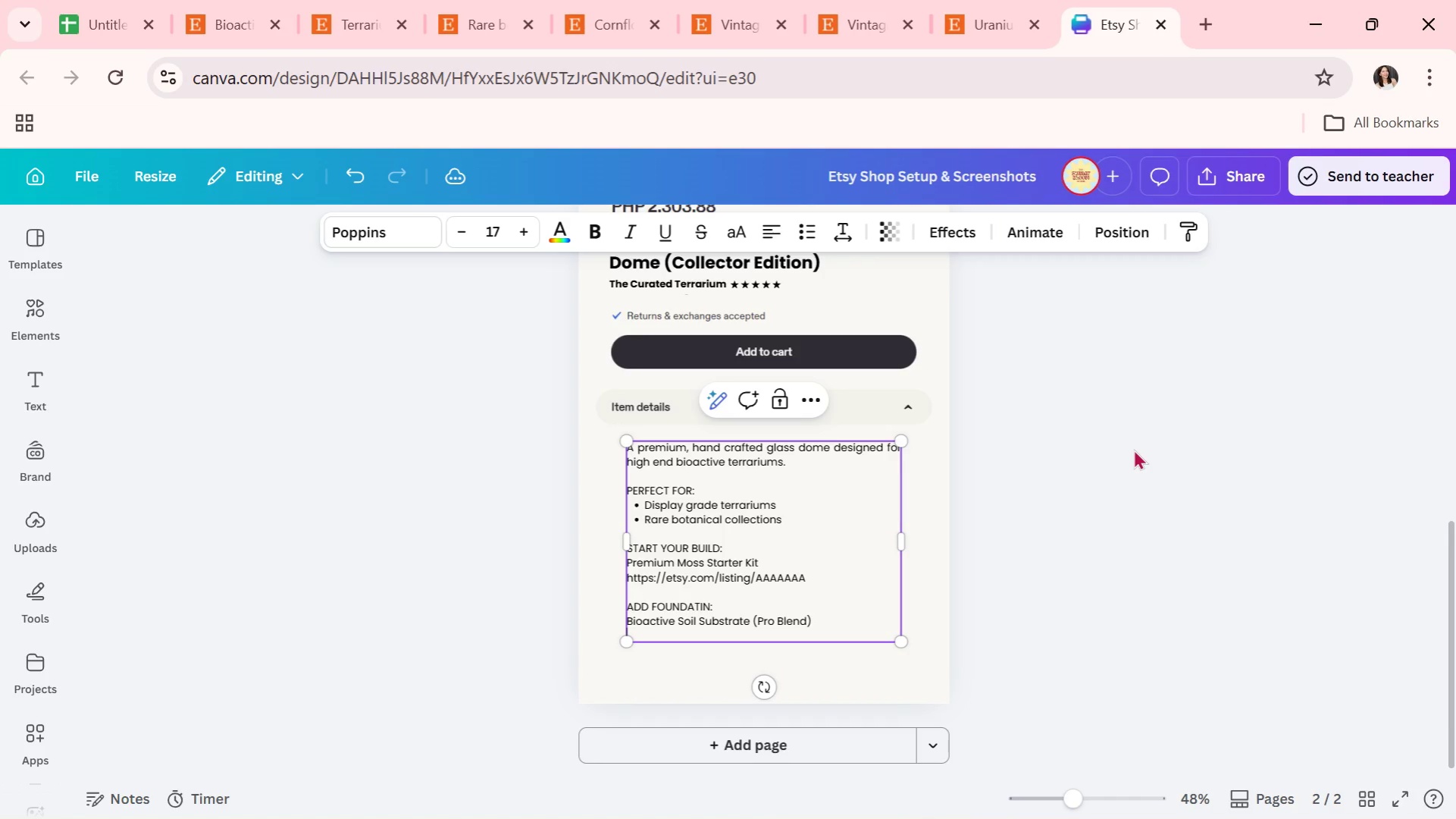 
key(Shift+Enter)
 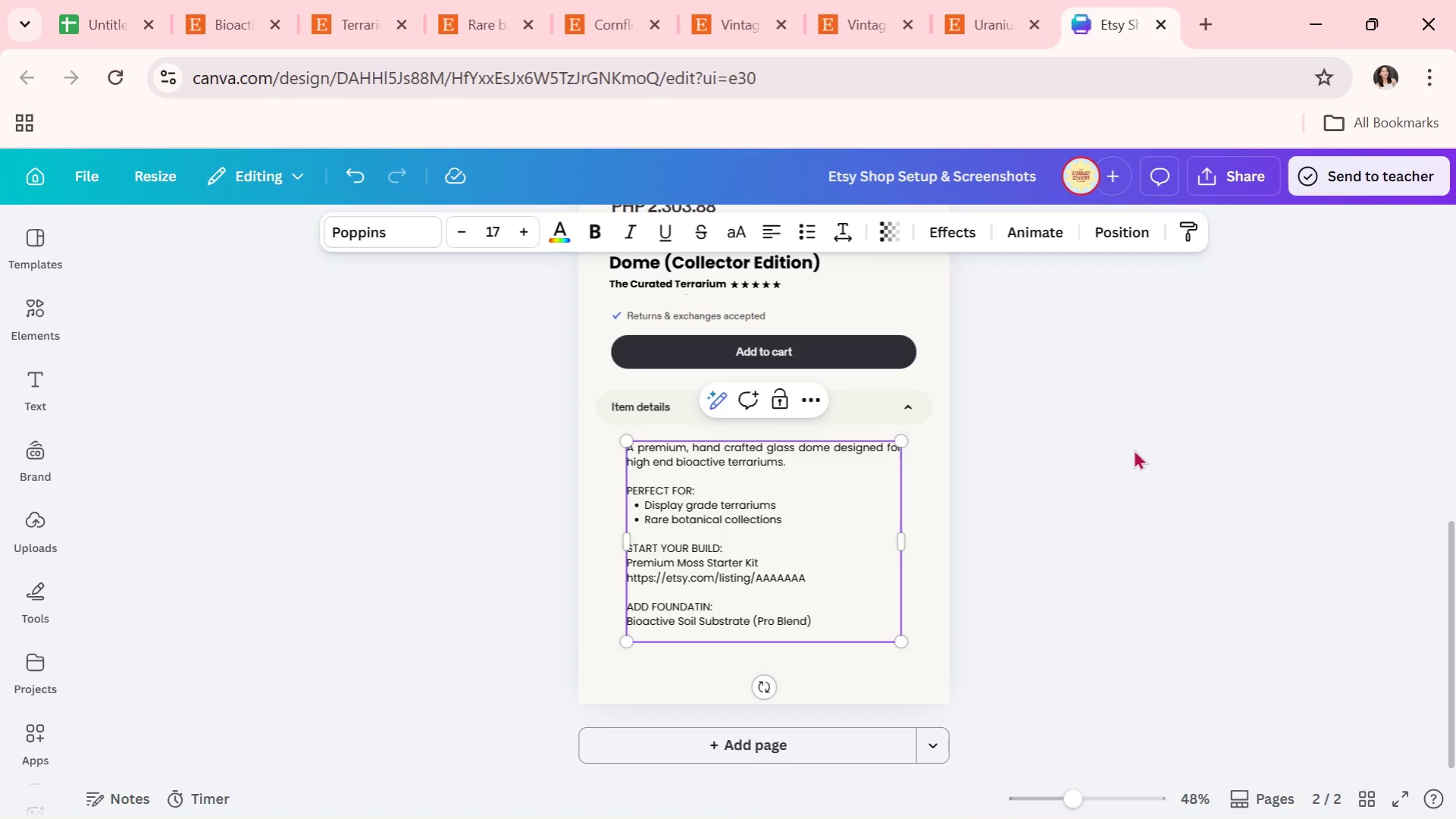 
type(htt)
key(Backspace)
type(tps://etsy.com/listing/BBBBBBB)
 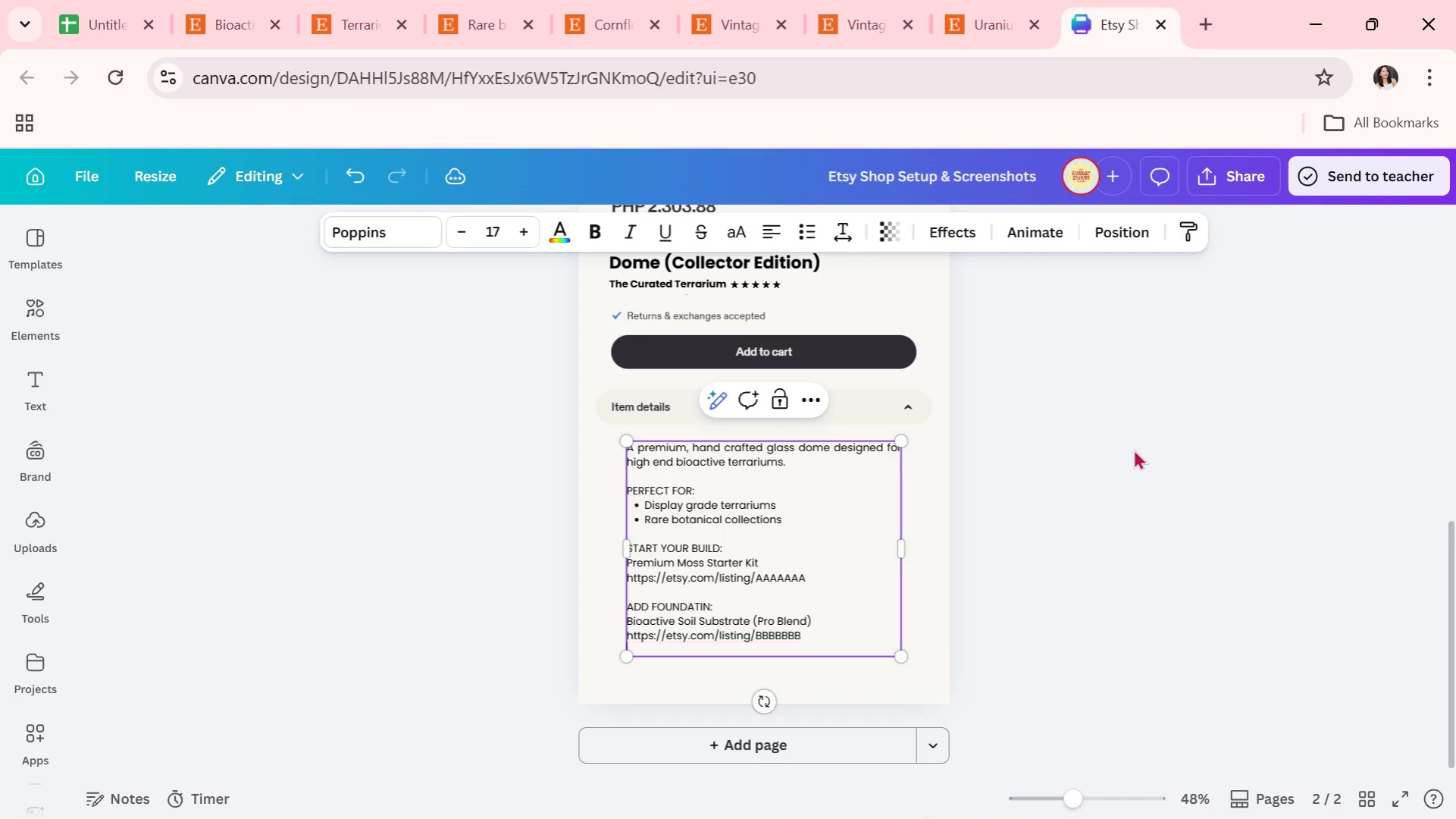 
key(Shift+Enter)
 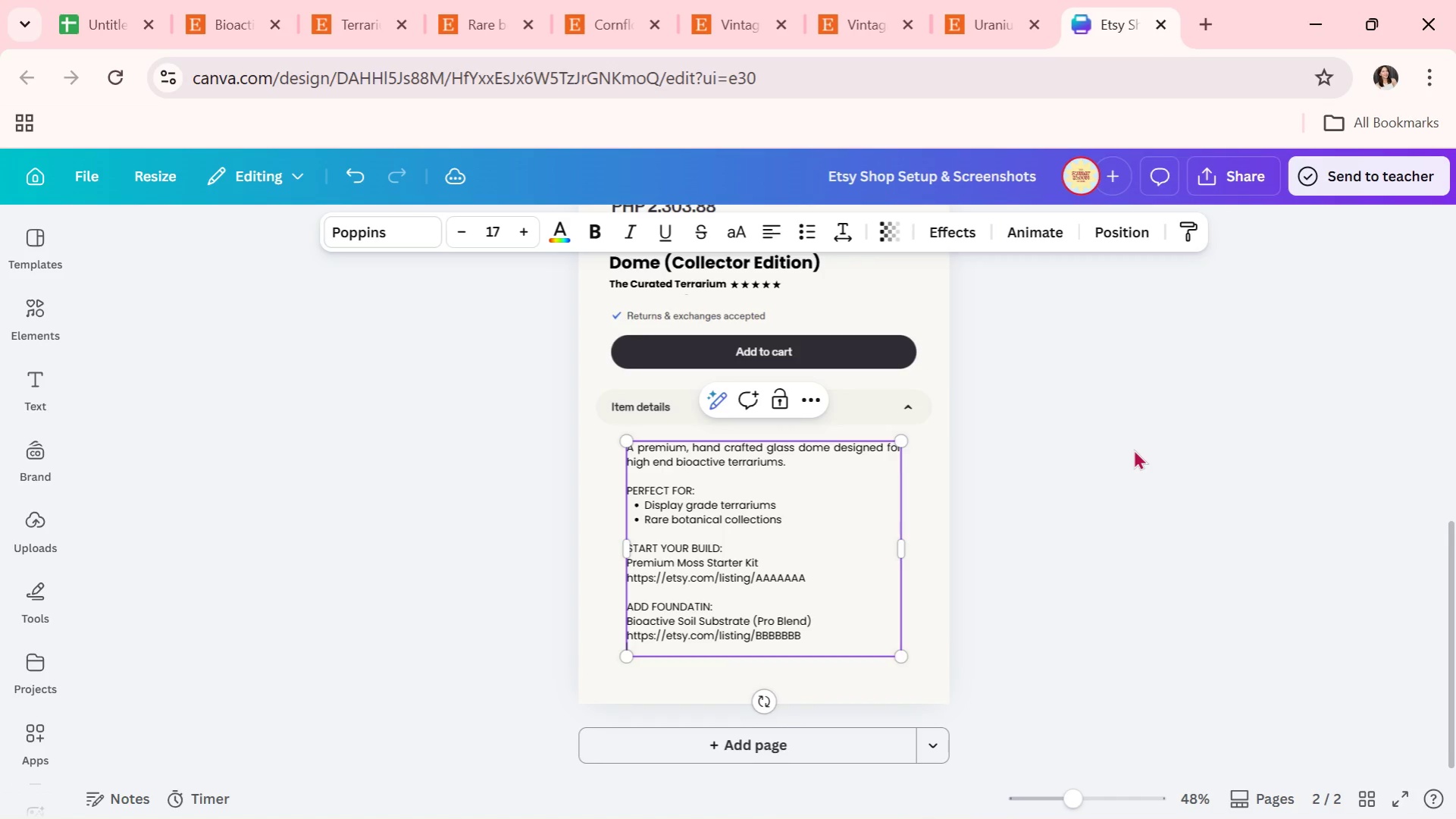 
key(Shift+Enter)
 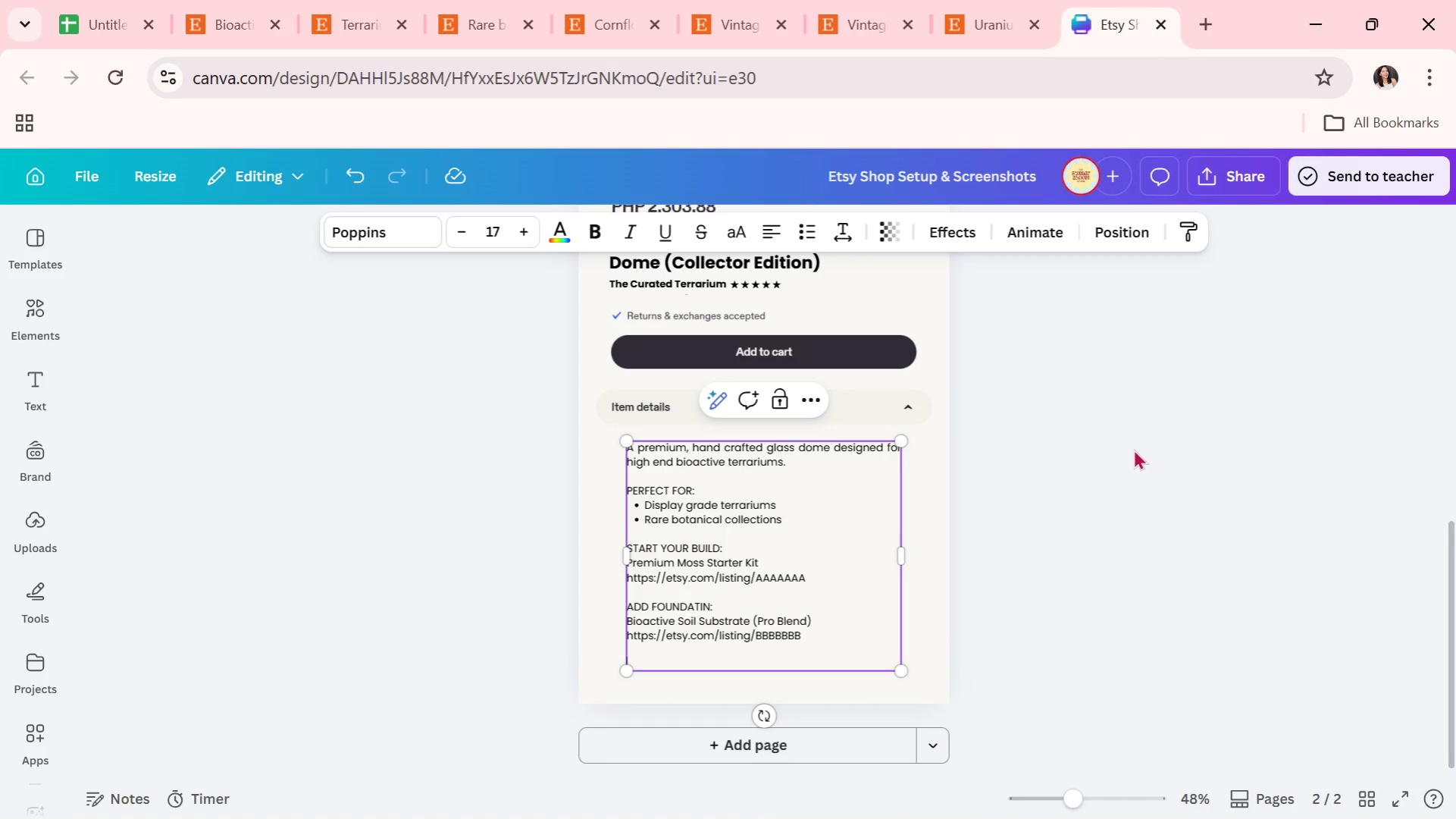 
type(Final)
key(Backspace)
key(Backspace)
key(Backspace)
key(Backspace)
type(INAL TOUCH:)
 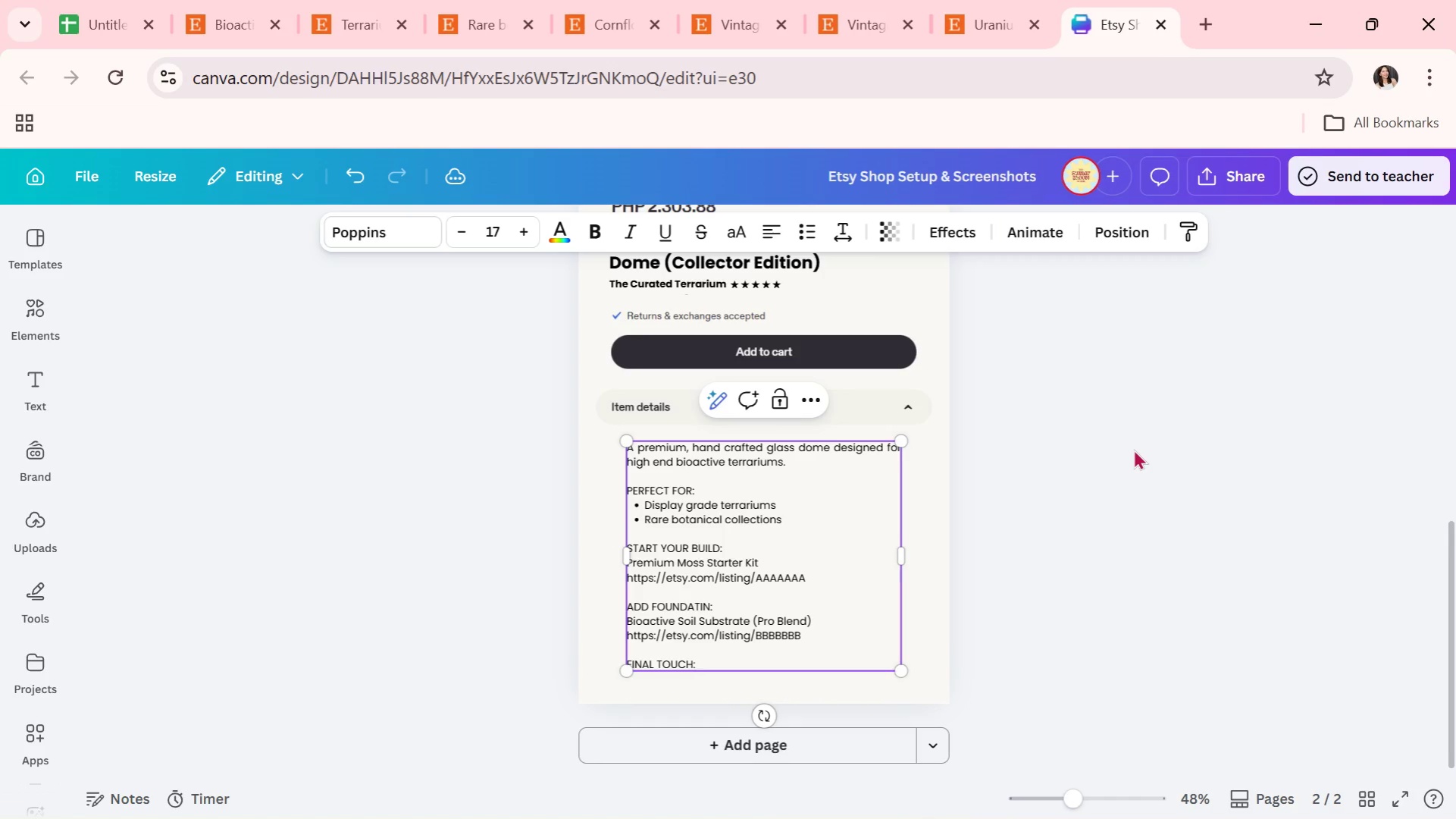 
key(Shift+Enter)
 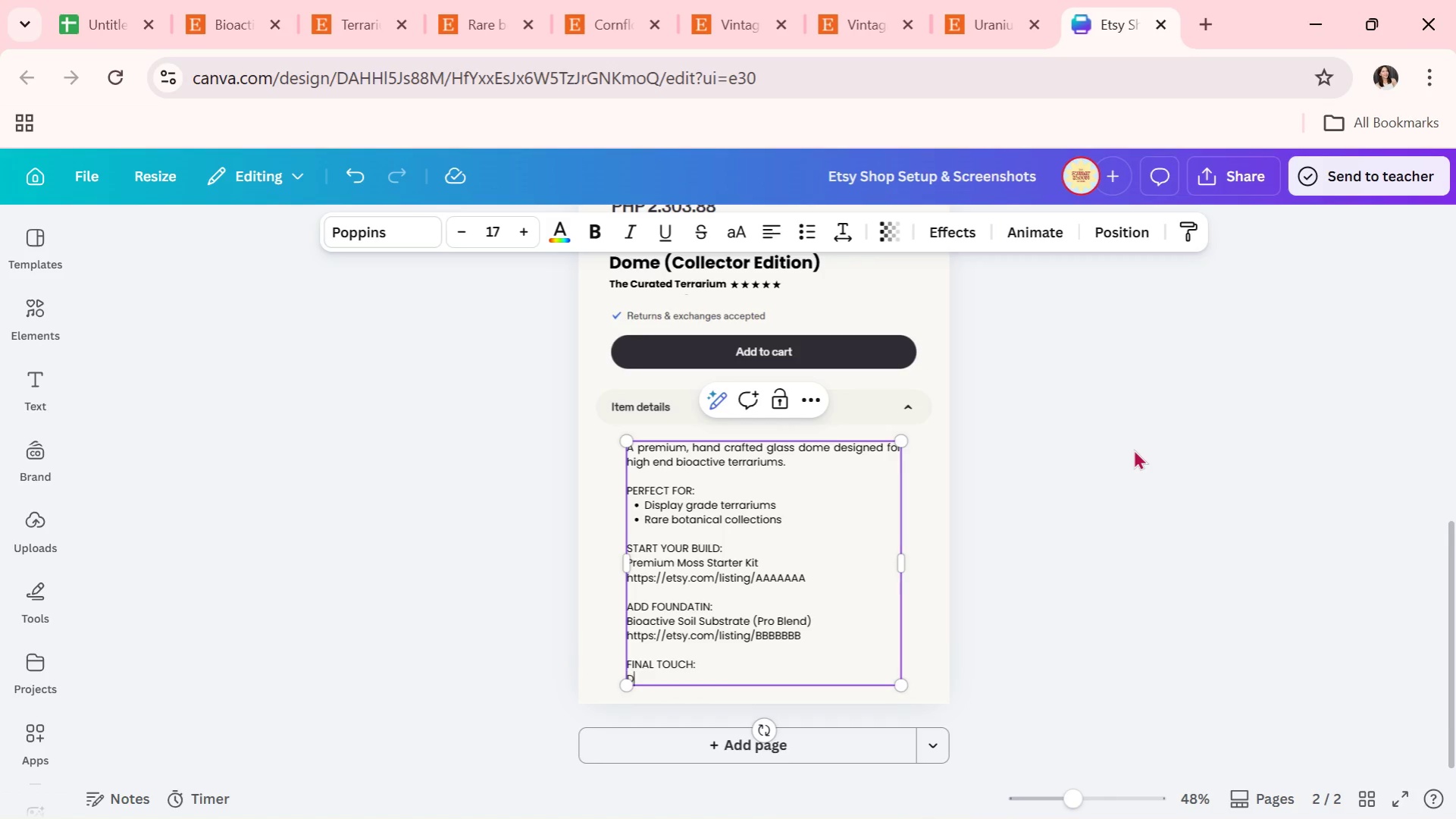 
type(DECORATI)
key(Backspace)
key(Backspace)
key(Backspace)
key(Backspace)
key(Backspace)
key(Backspace)
key(Backspace)
type(ecro)
key(Backspace)
key(Backspace)
type(orative Hardscape Stones)
 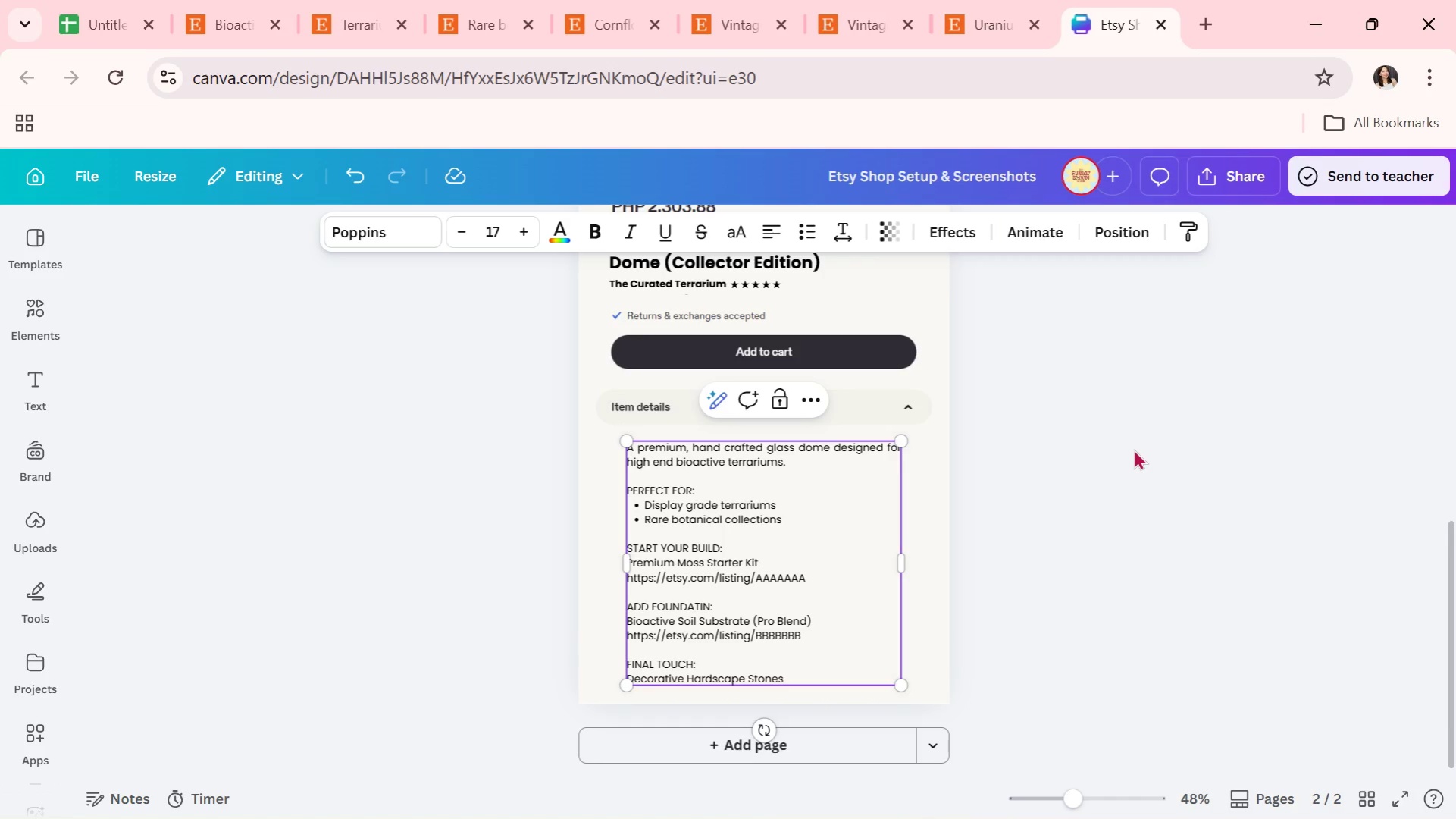 
key(Shift+Enter)
 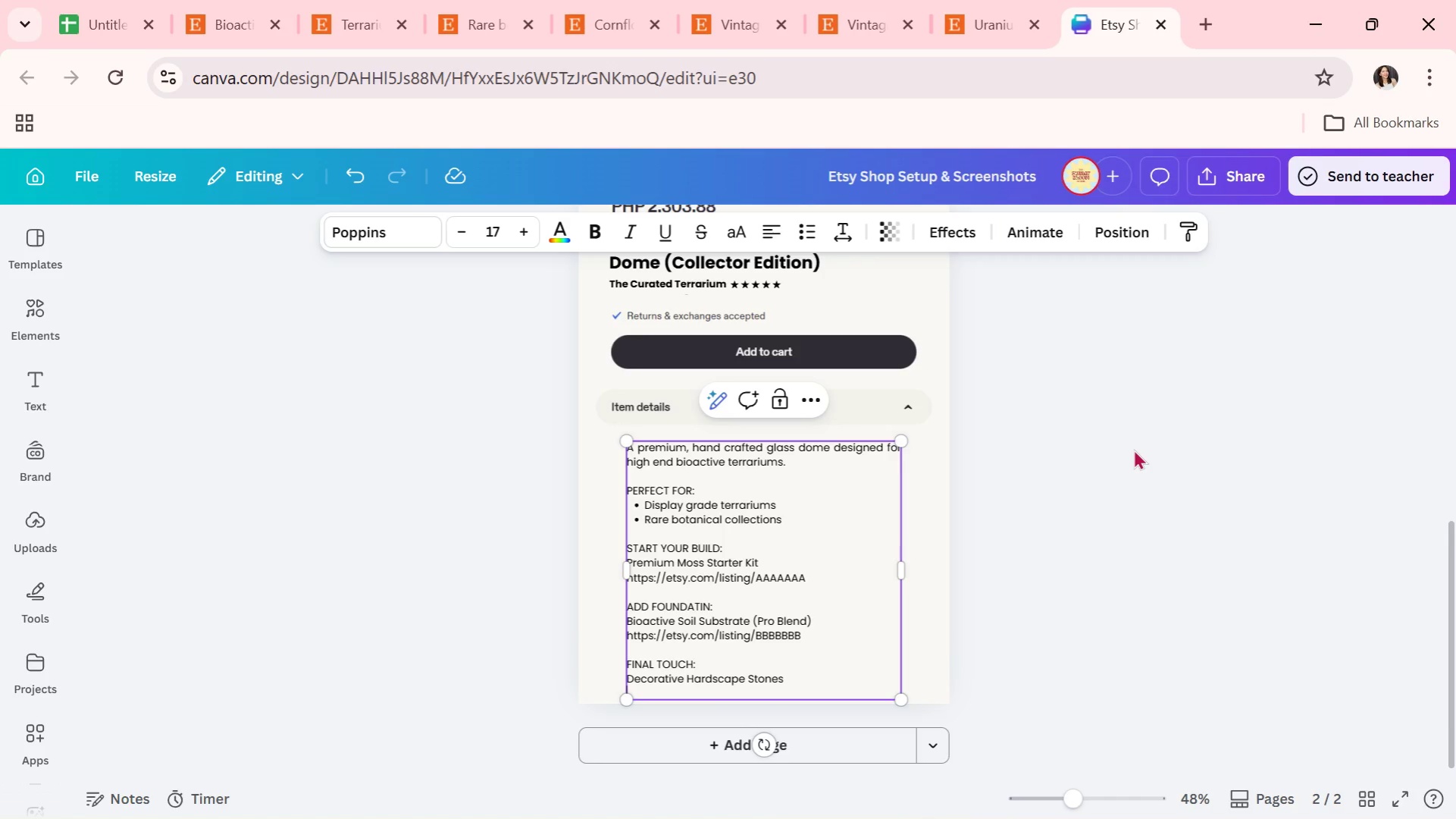 
type(https://)
key(Backspace)
type(?)
key(Backspace)
type(/E)
key(Backspace)
type(etsy.com/listing/CCCCCCC)
 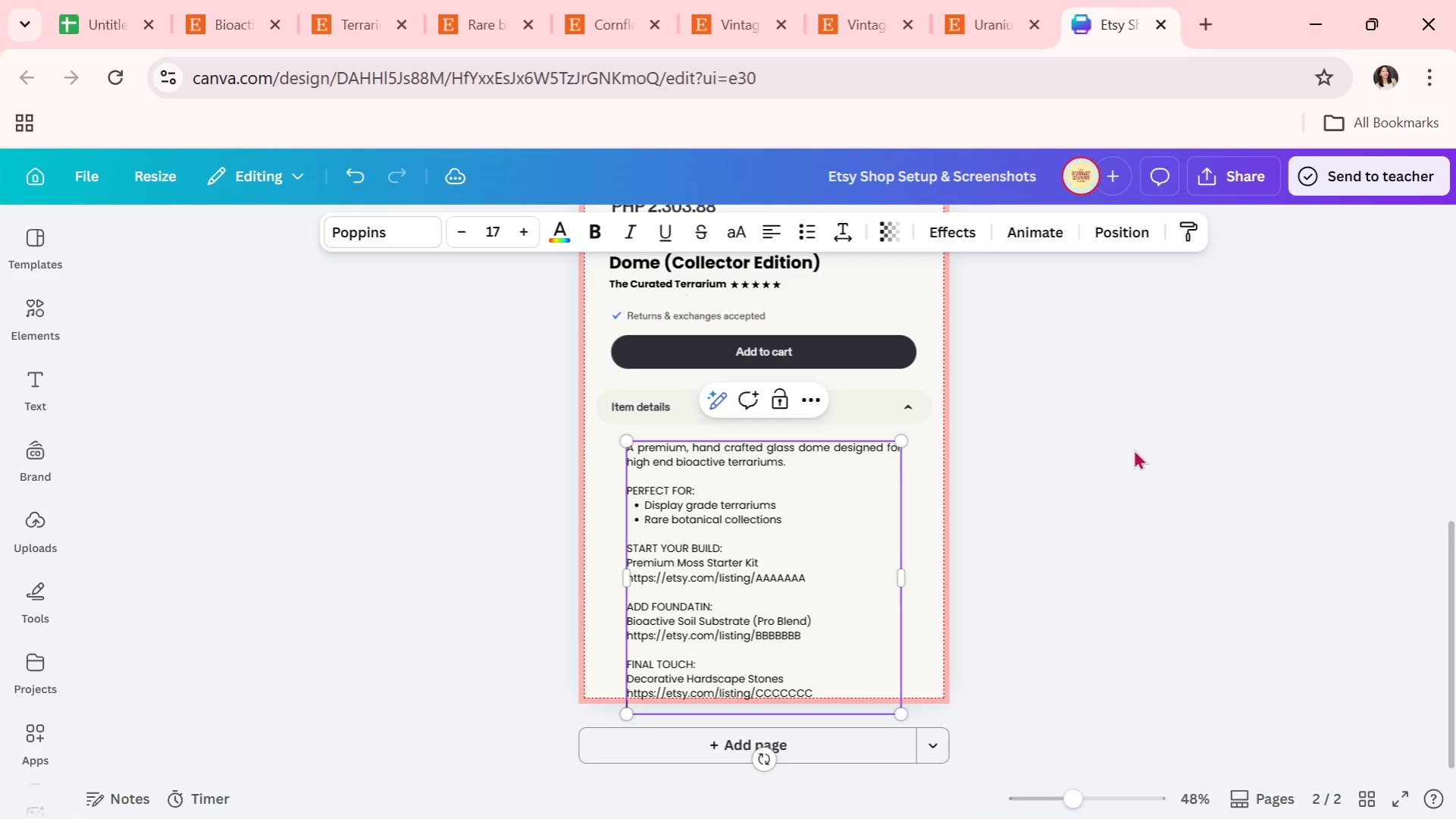 
key(Shift+Enter)
 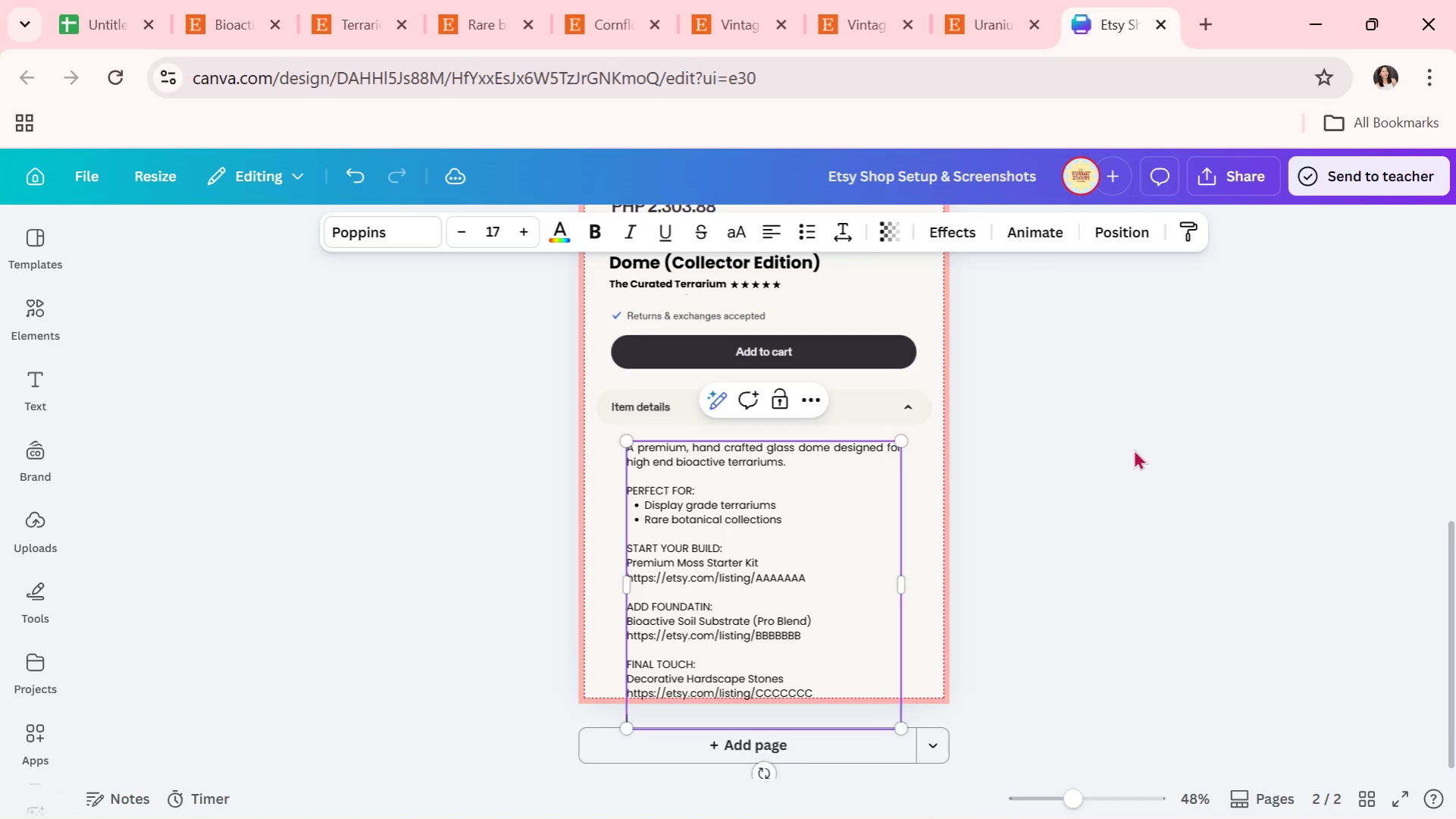 
key(Shift+Enter)
 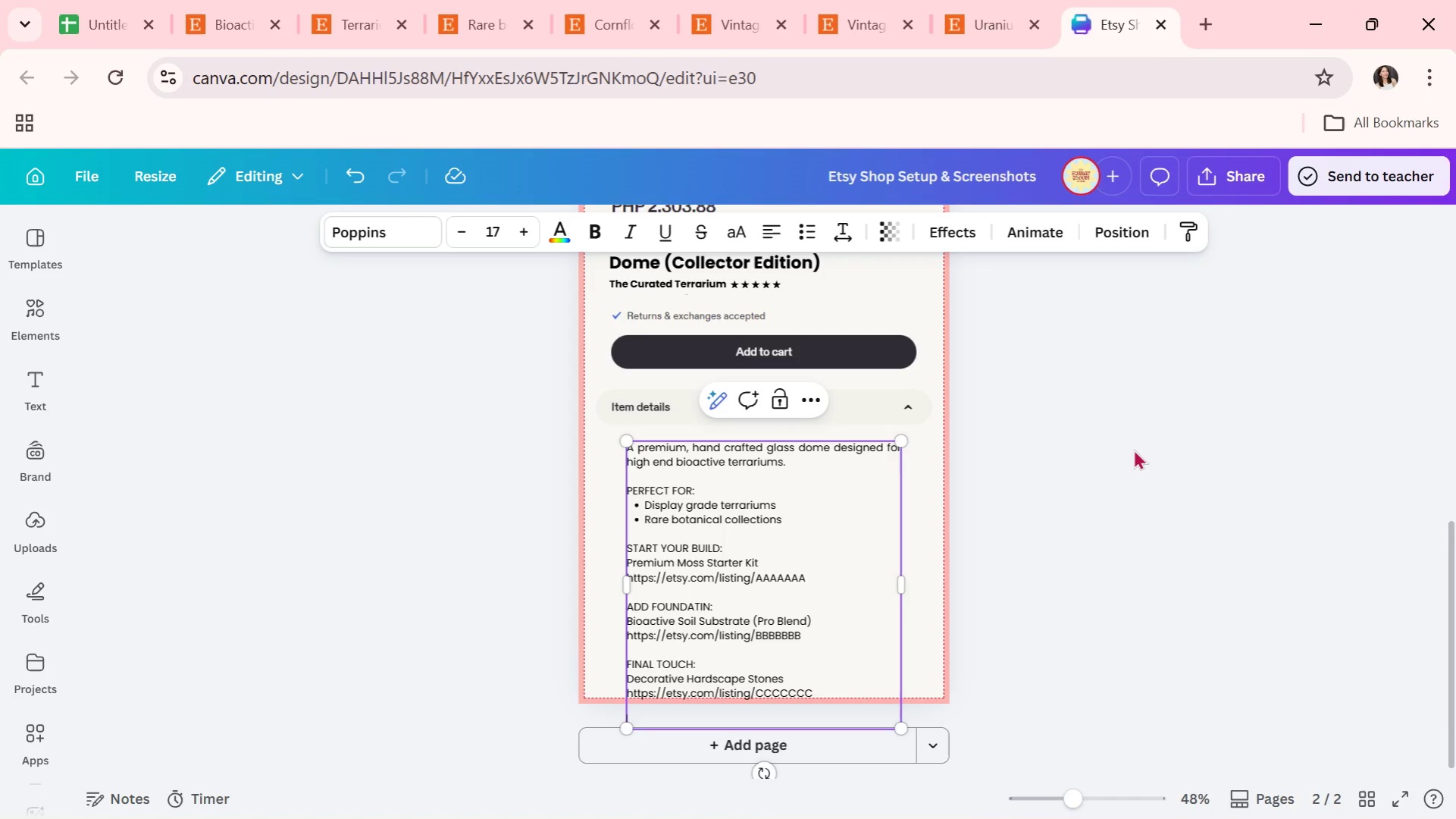 
type(Build a museum quat)
key(Backspace)
type(lity terrarium in 3 steps.)
 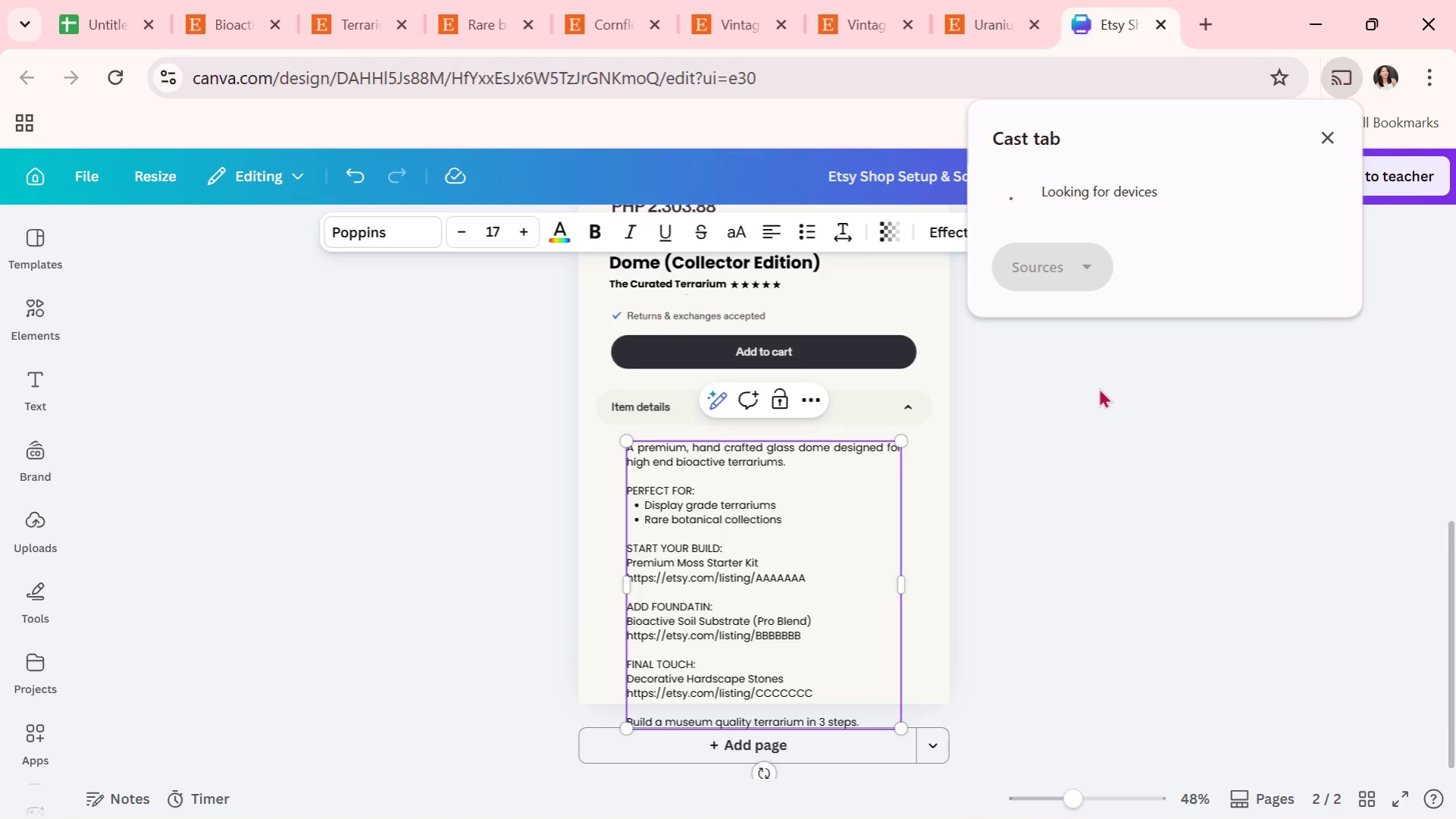 
left_click([1335, 140])
 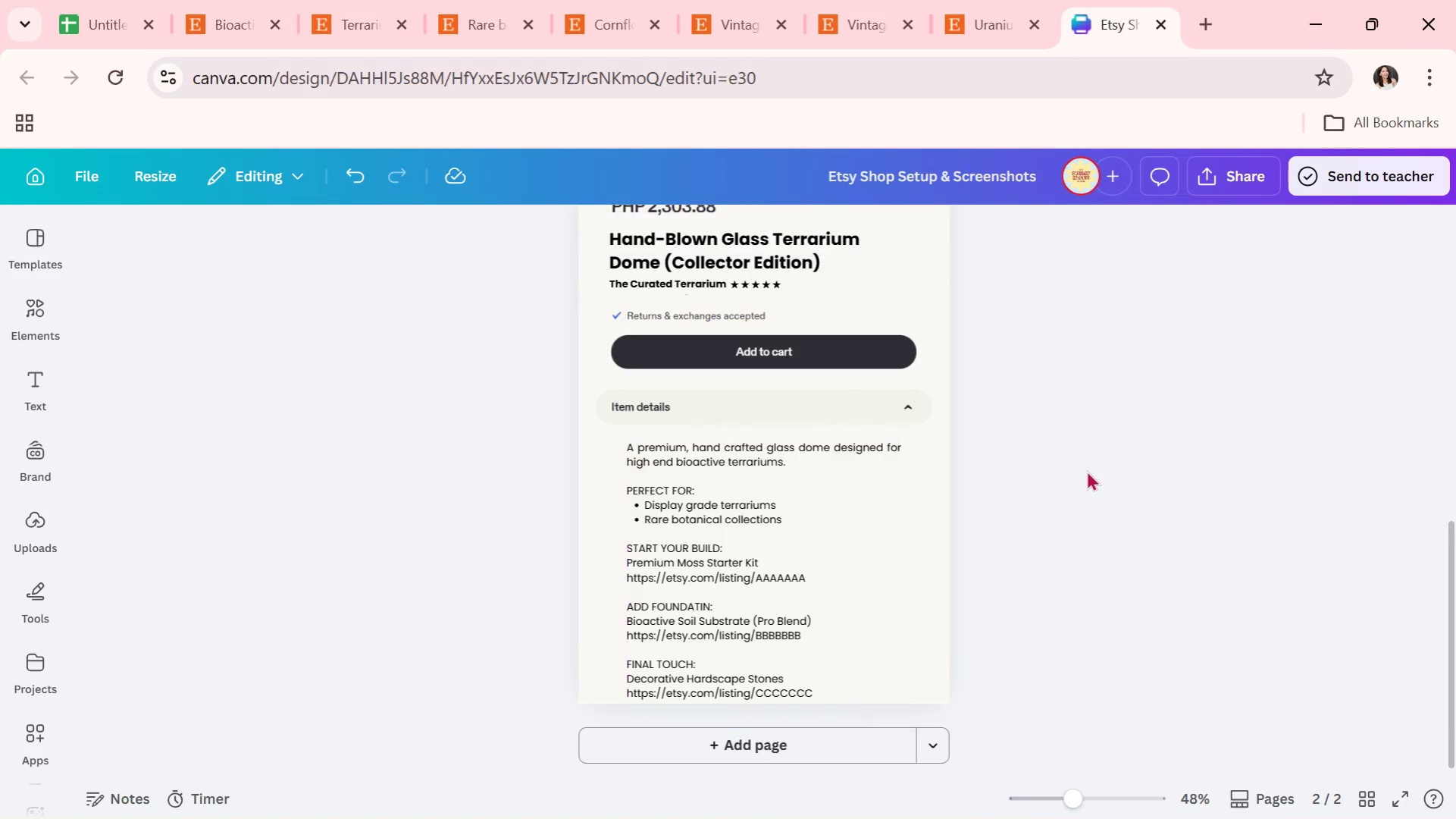 
right_click([1074, 472])
 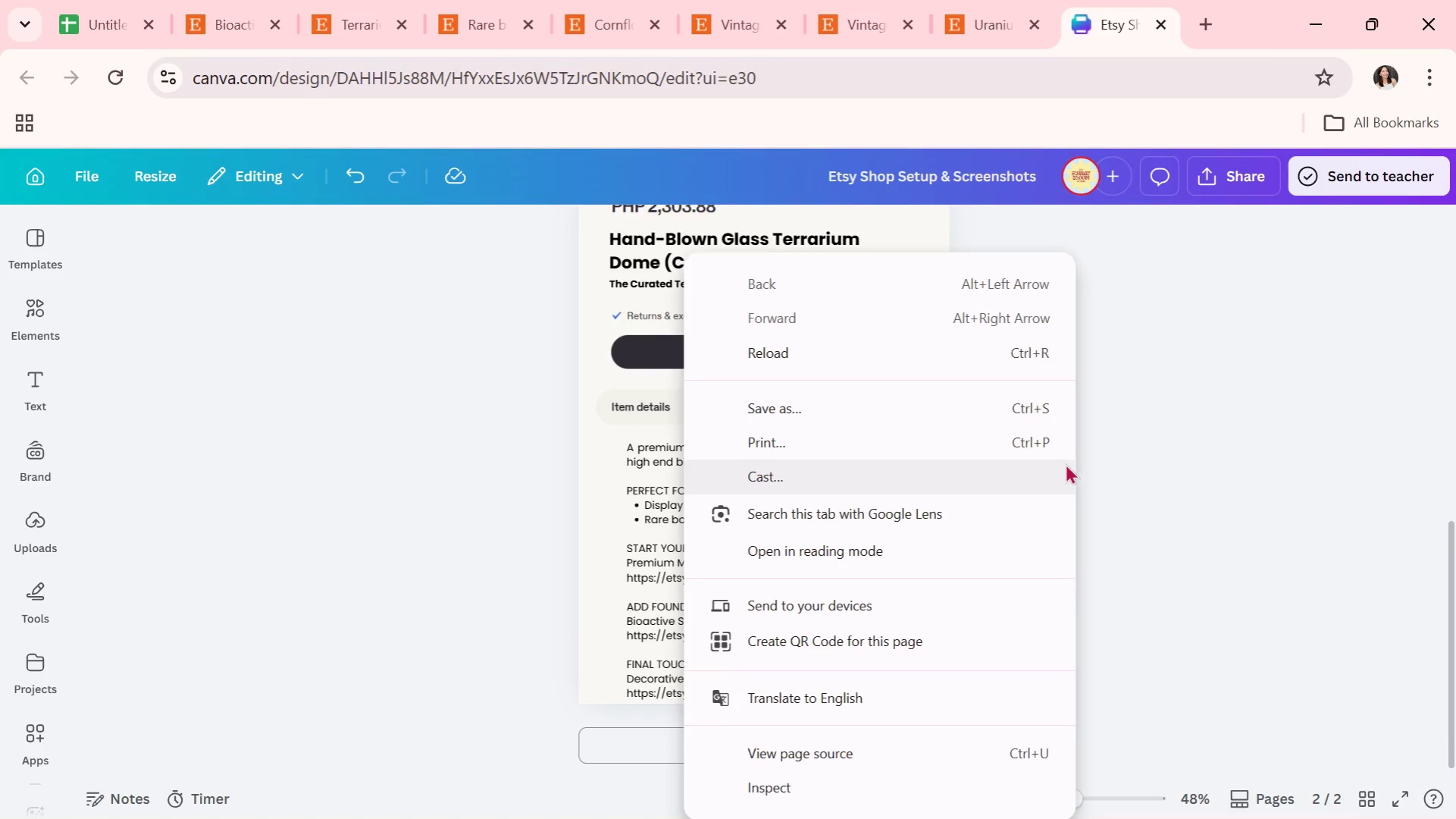 
left_click([1154, 484])
 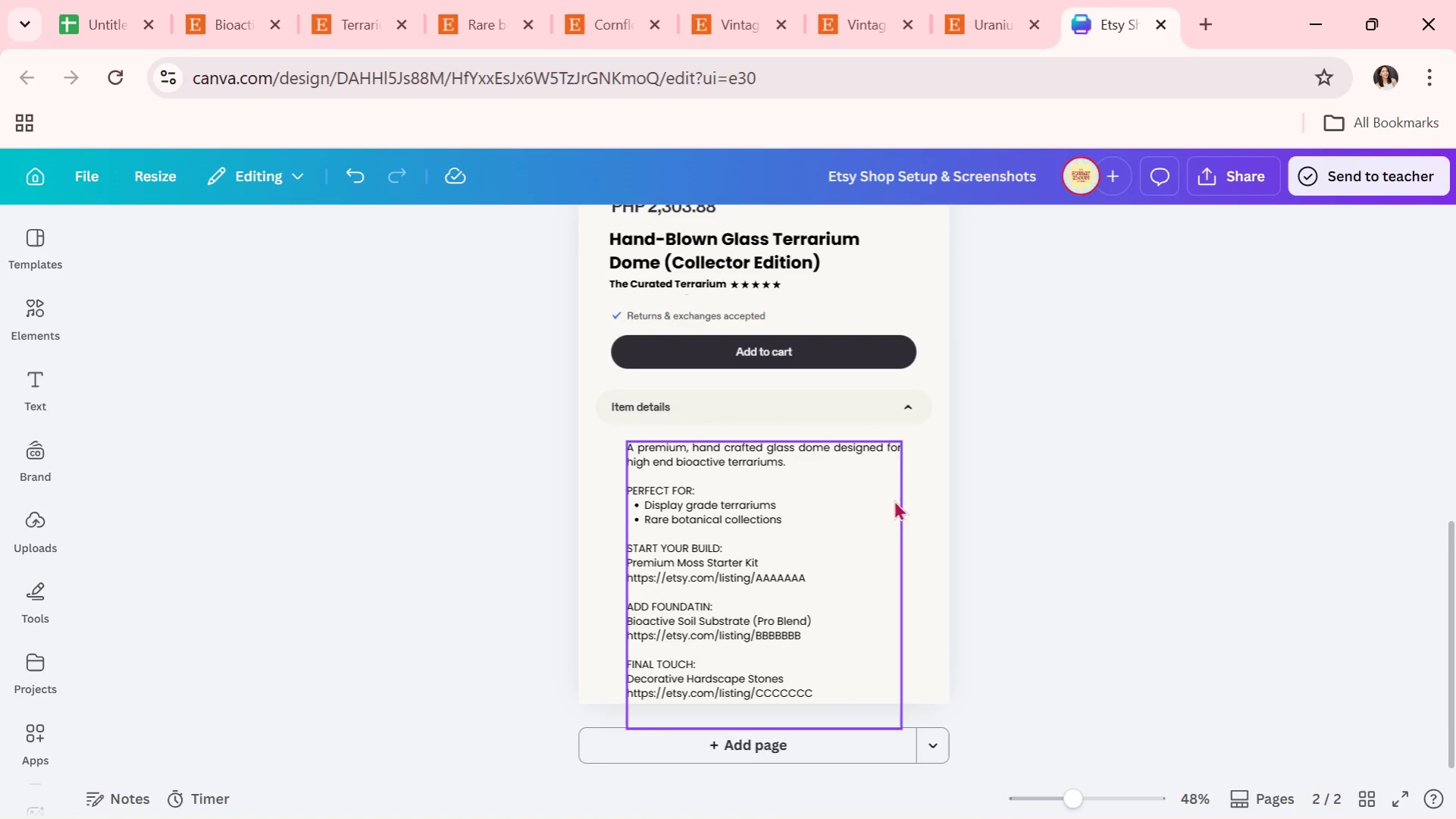 
left_click([930, 504])
 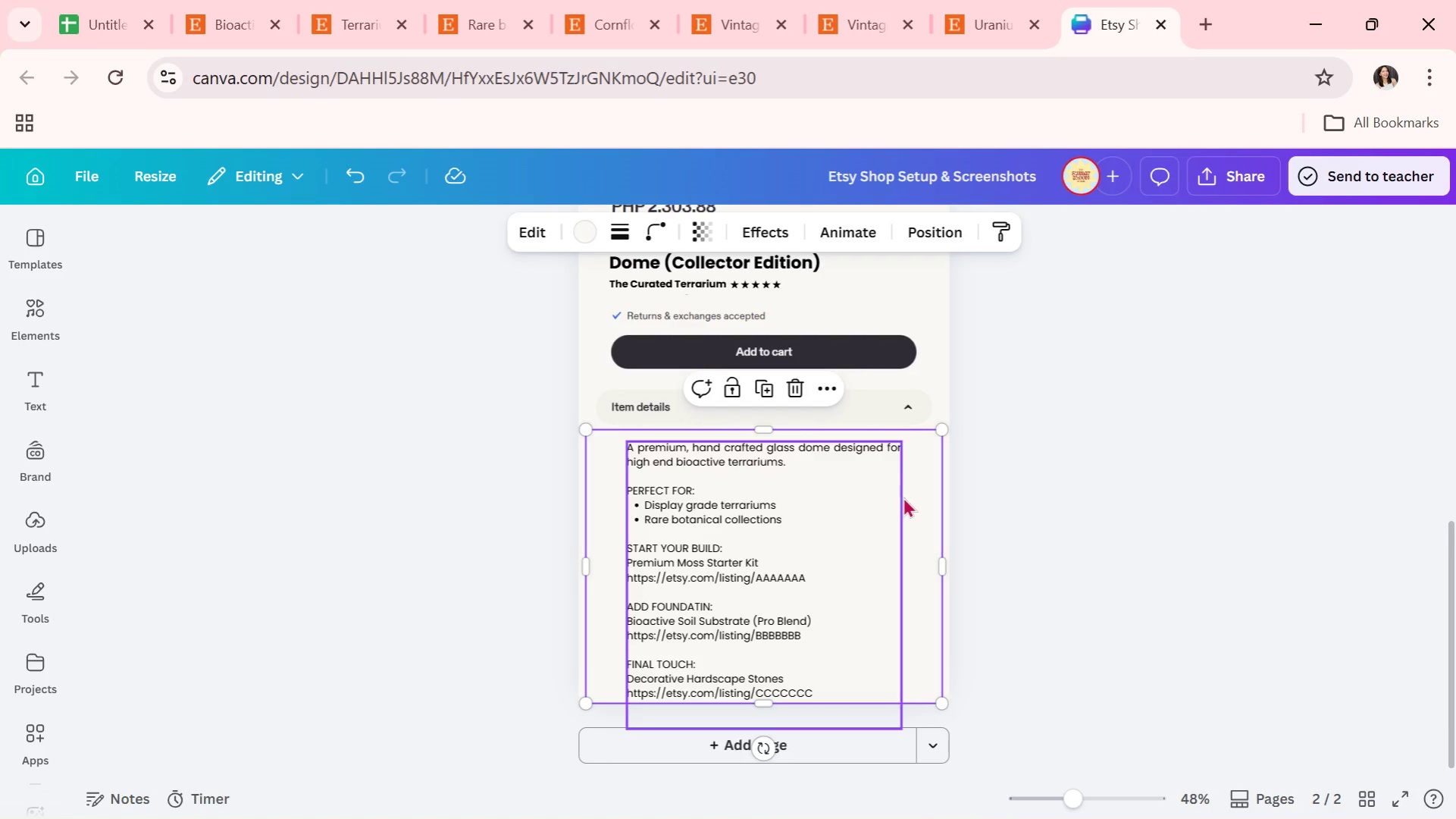 
left_click_drag(start_coordinate=[912, 502], to_coordinate=[910, 488])
 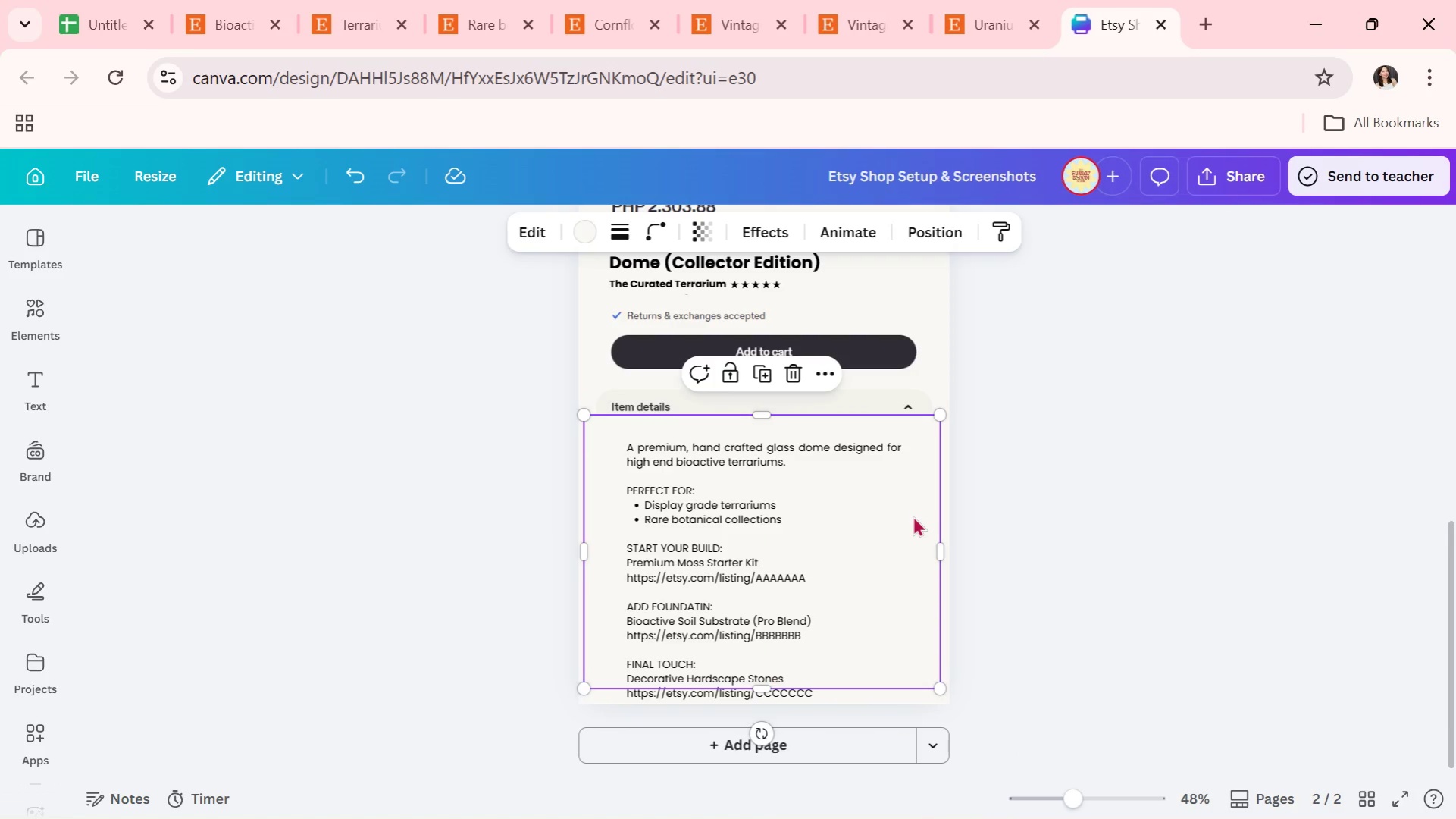 
left_click_drag(start_coordinate=[913, 524], to_coordinate=[913, 499])
 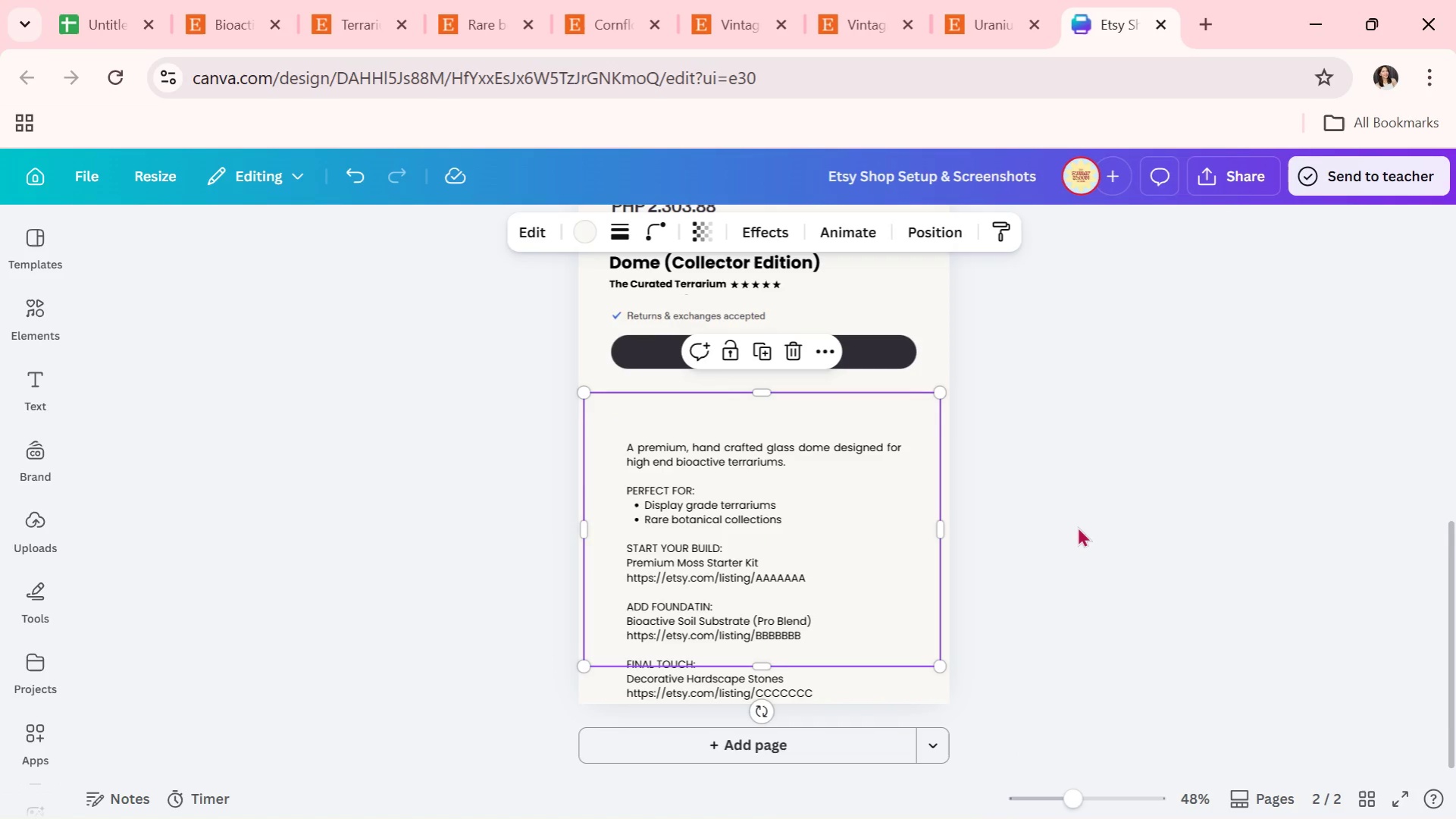 
left_click([1077, 526])
 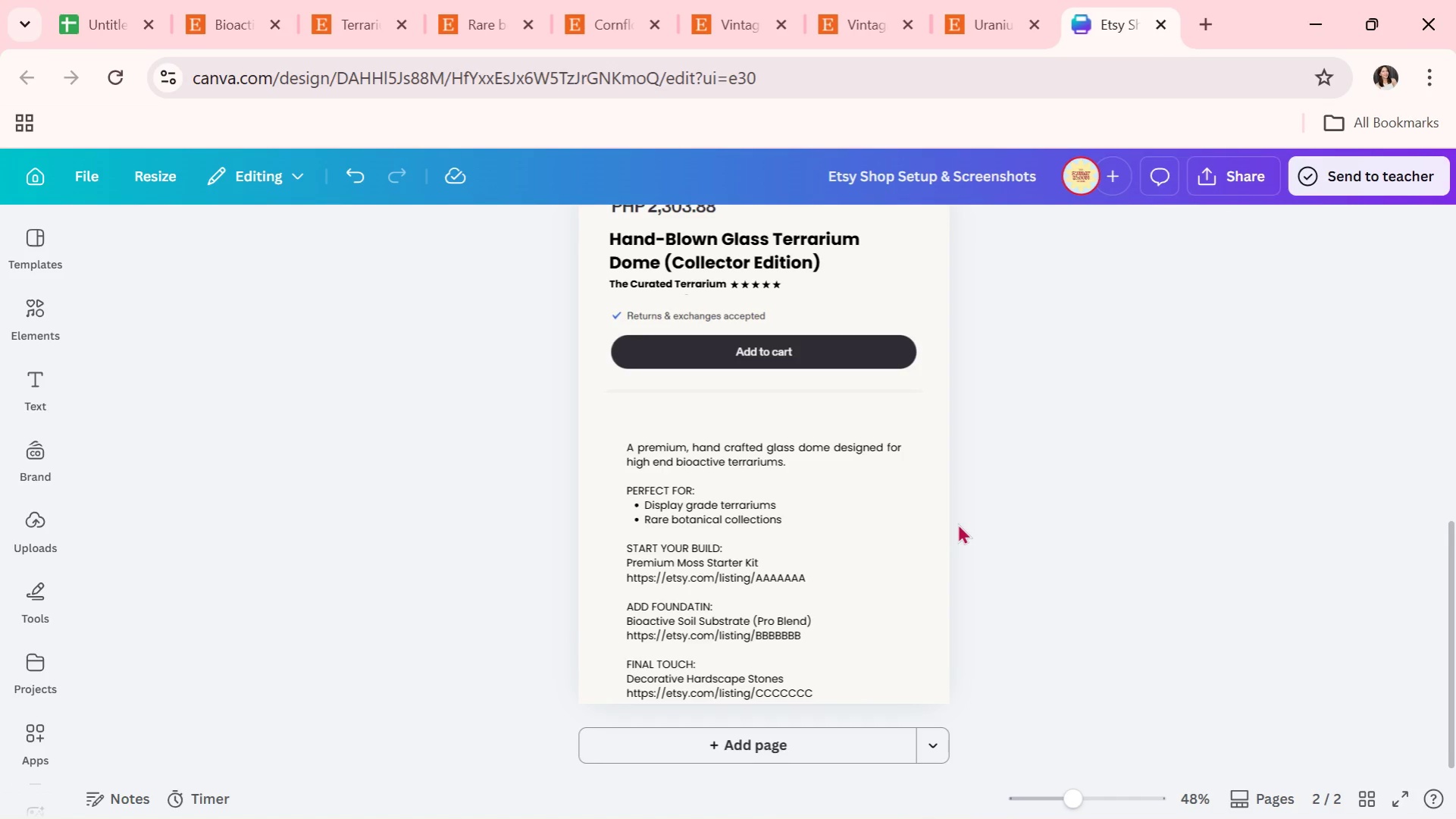 
key(Control+Z)
 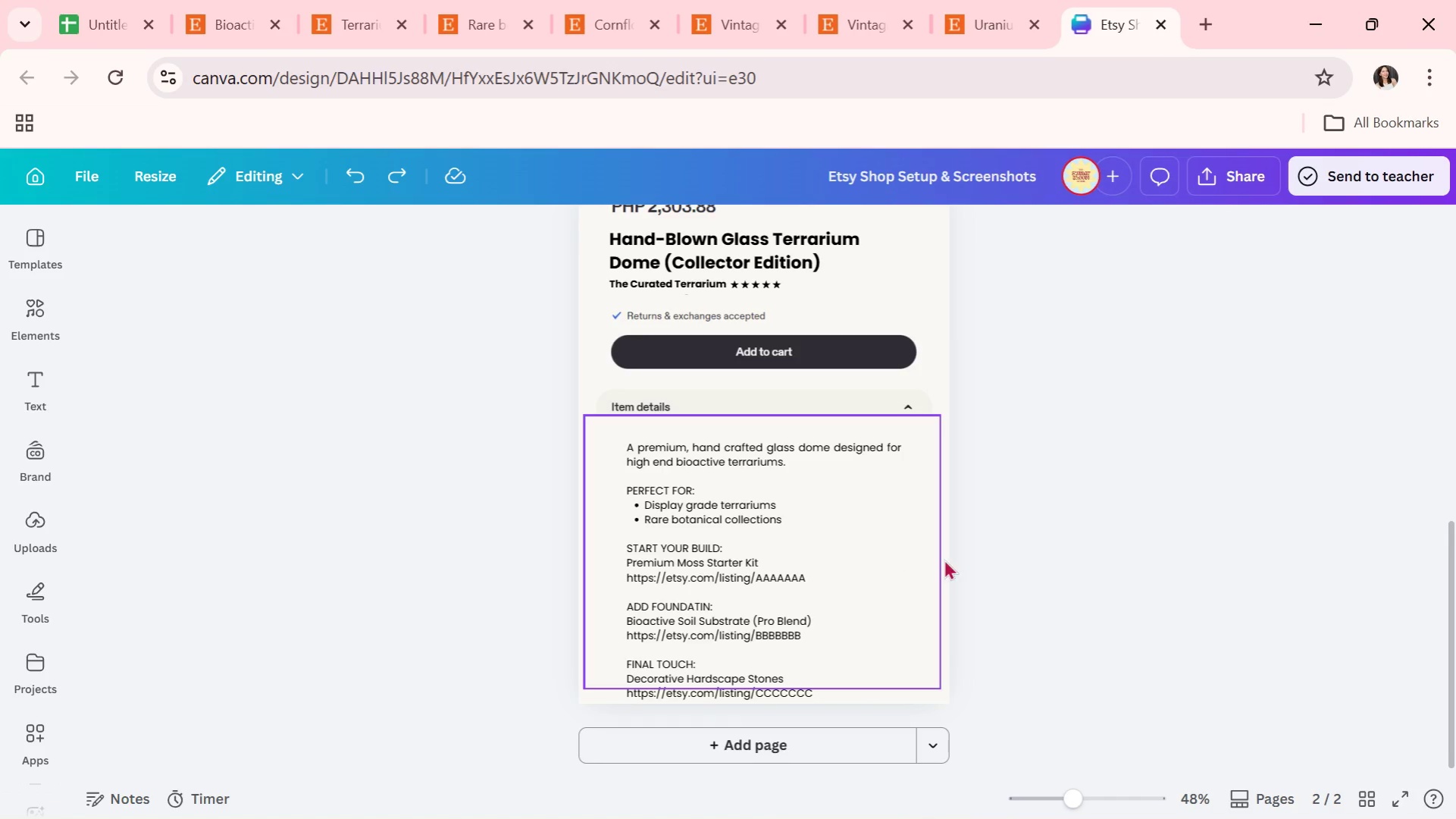 
left_click([1044, 559])
 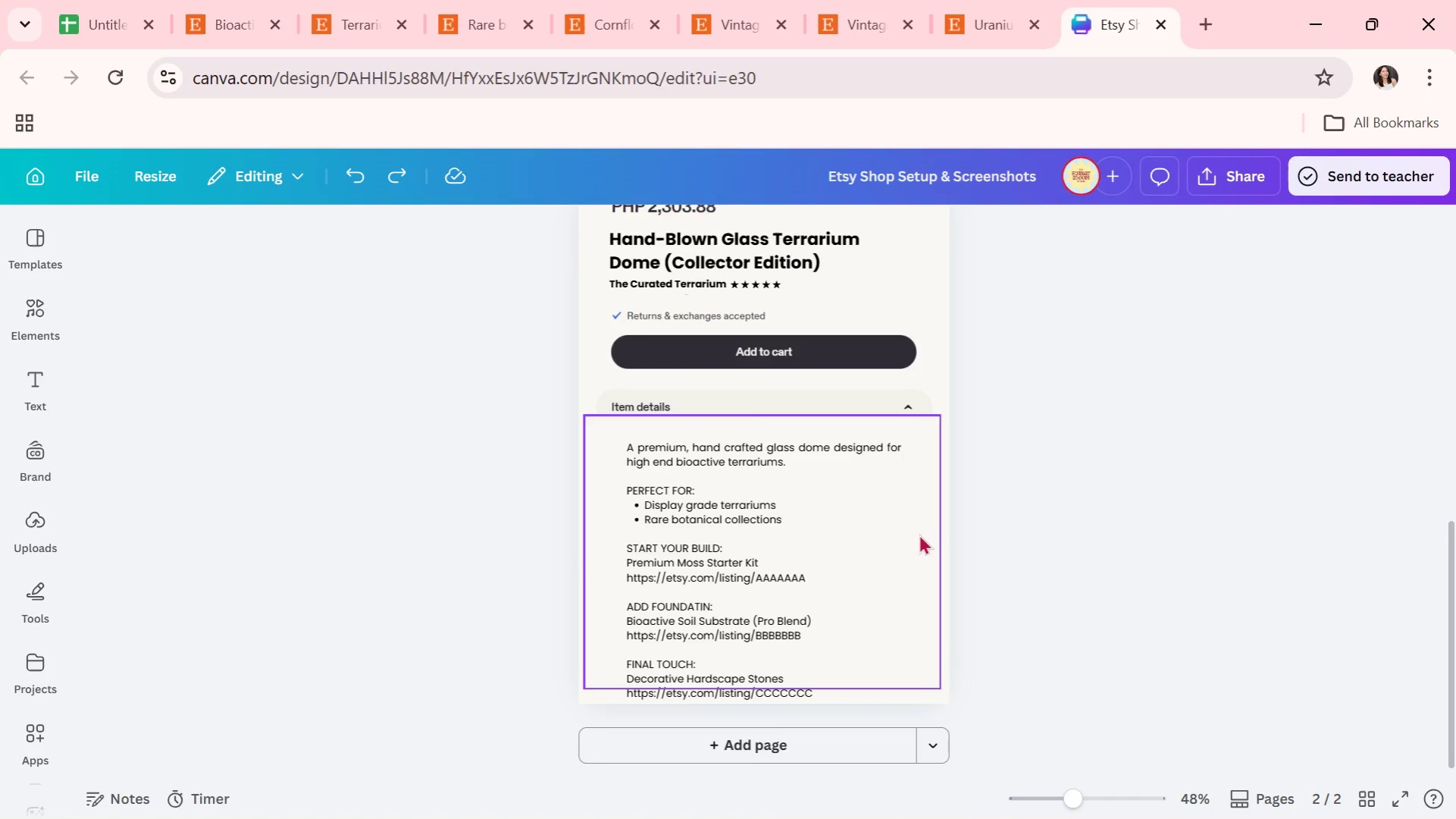 
left_click_drag(start_coordinate=[917, 533], to_coordinate=[920, 550])
 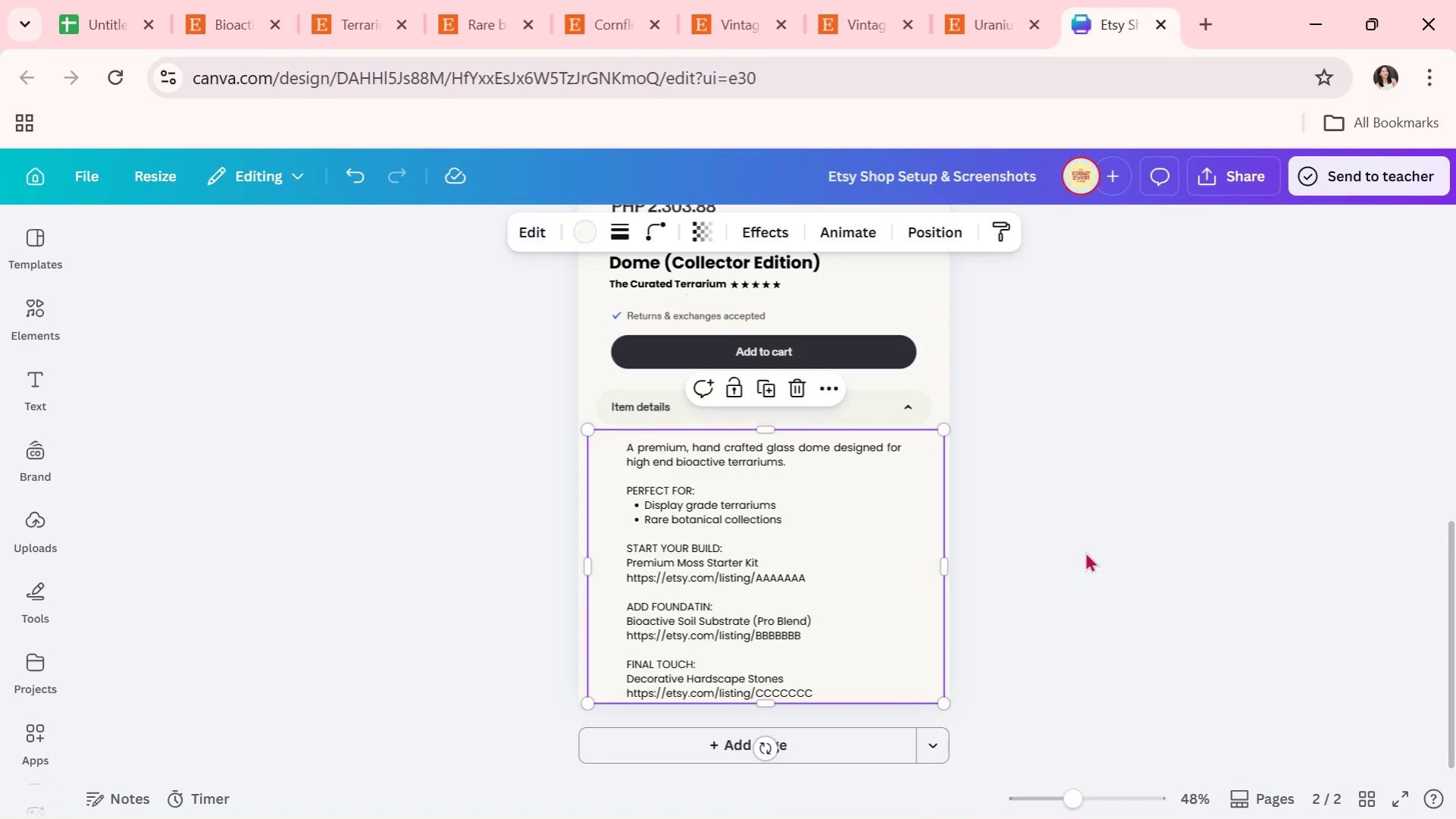 
left_click([1085, 551])
 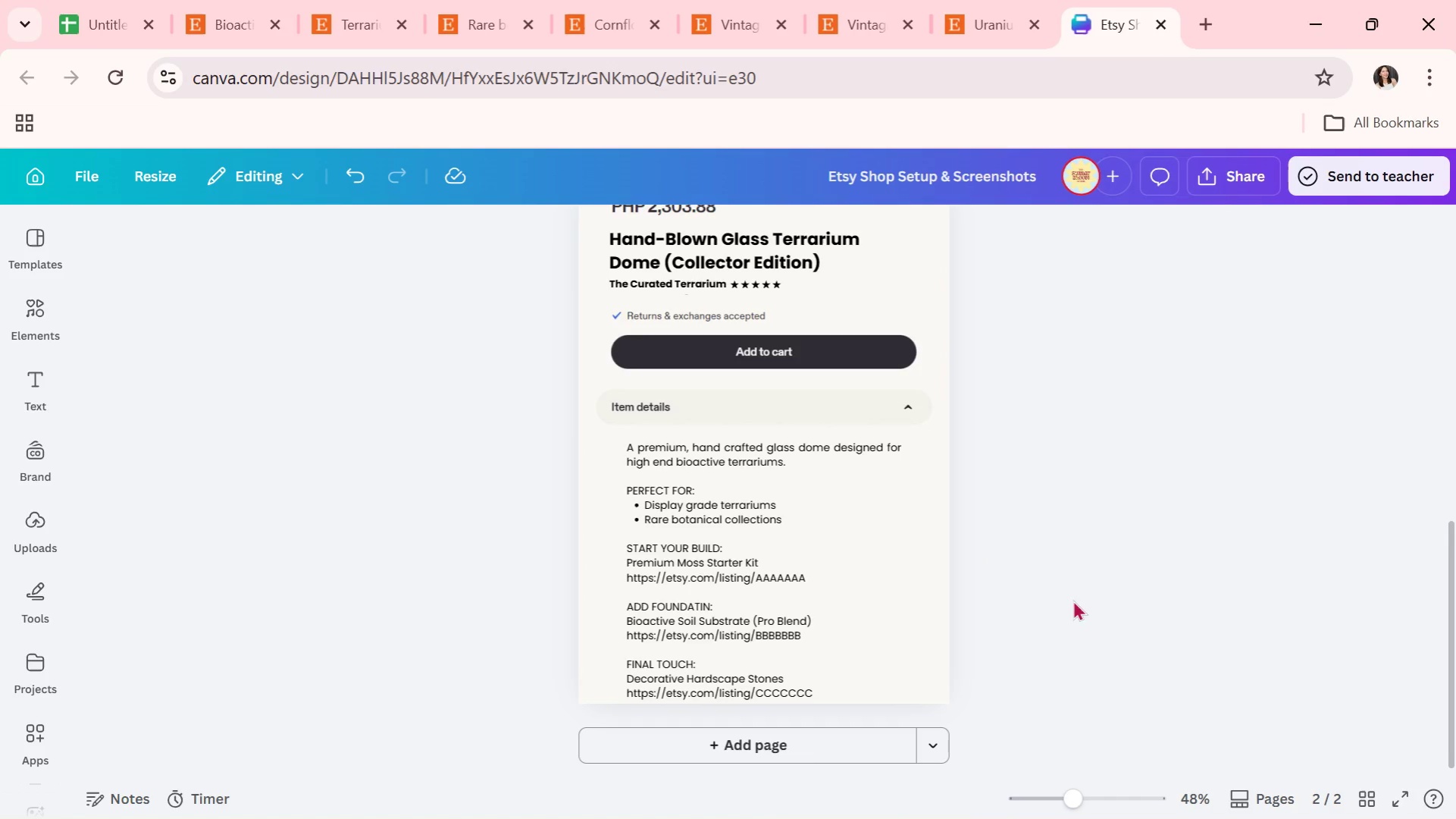 
left_click([897, 610])
 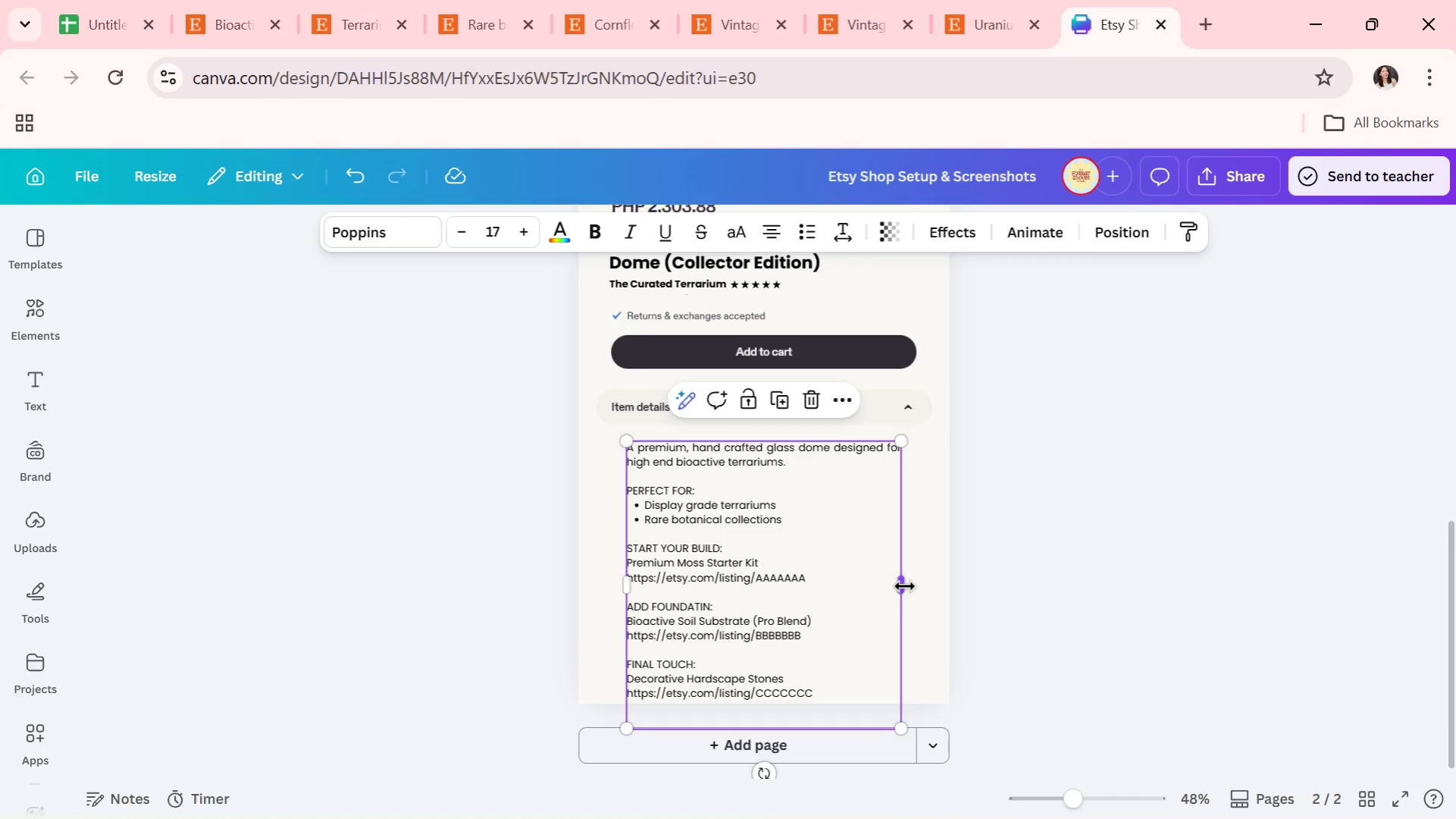 
left_click_drag(start_coordinate=[904, 586], to_coordinate=[937, 590])
 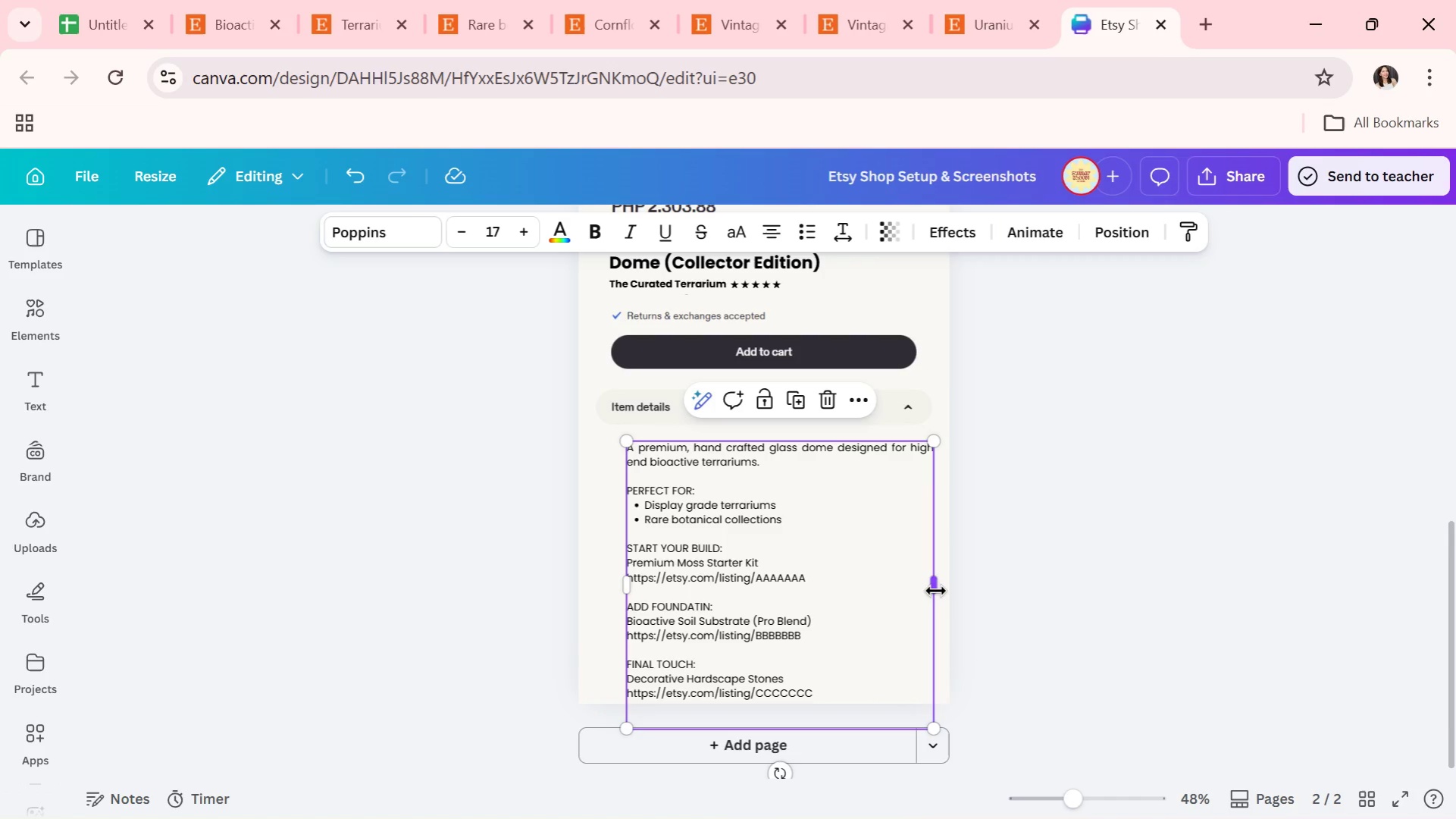 
left_click_drag(start_coordinate=[935, 591], to_coordinate=[959, 590])
 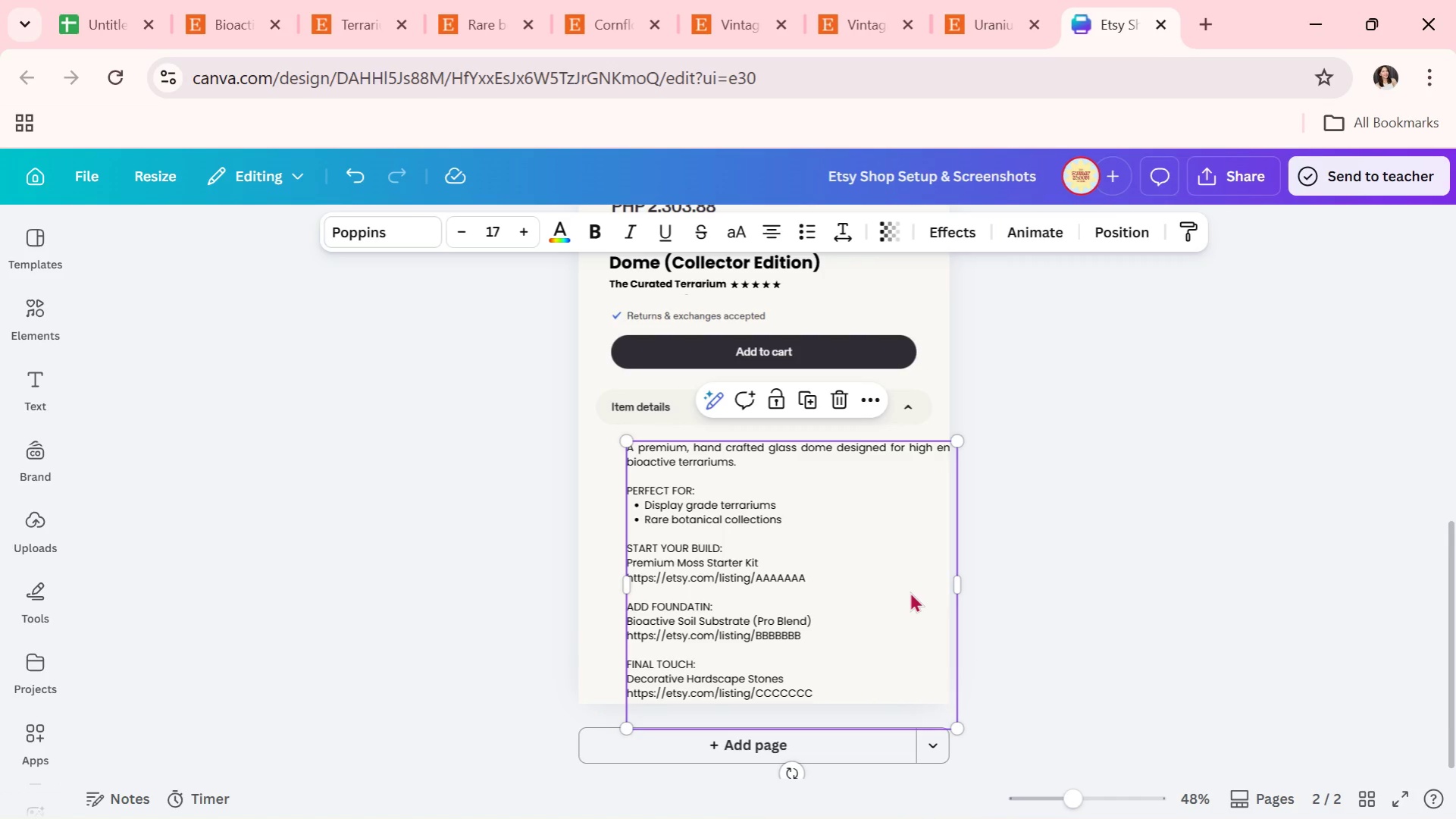 
key(Control+Z)
 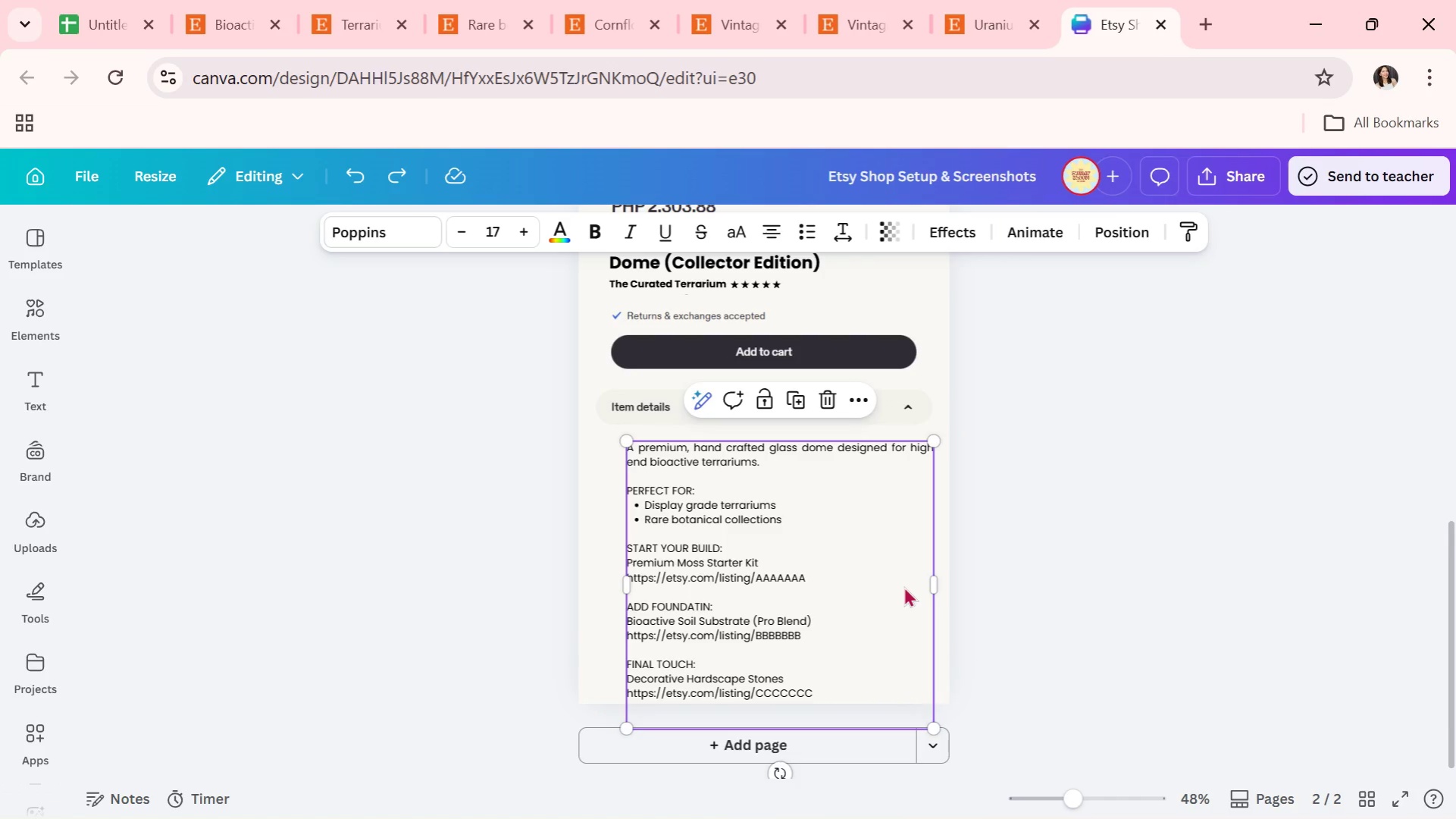 
key(Control+Z)
 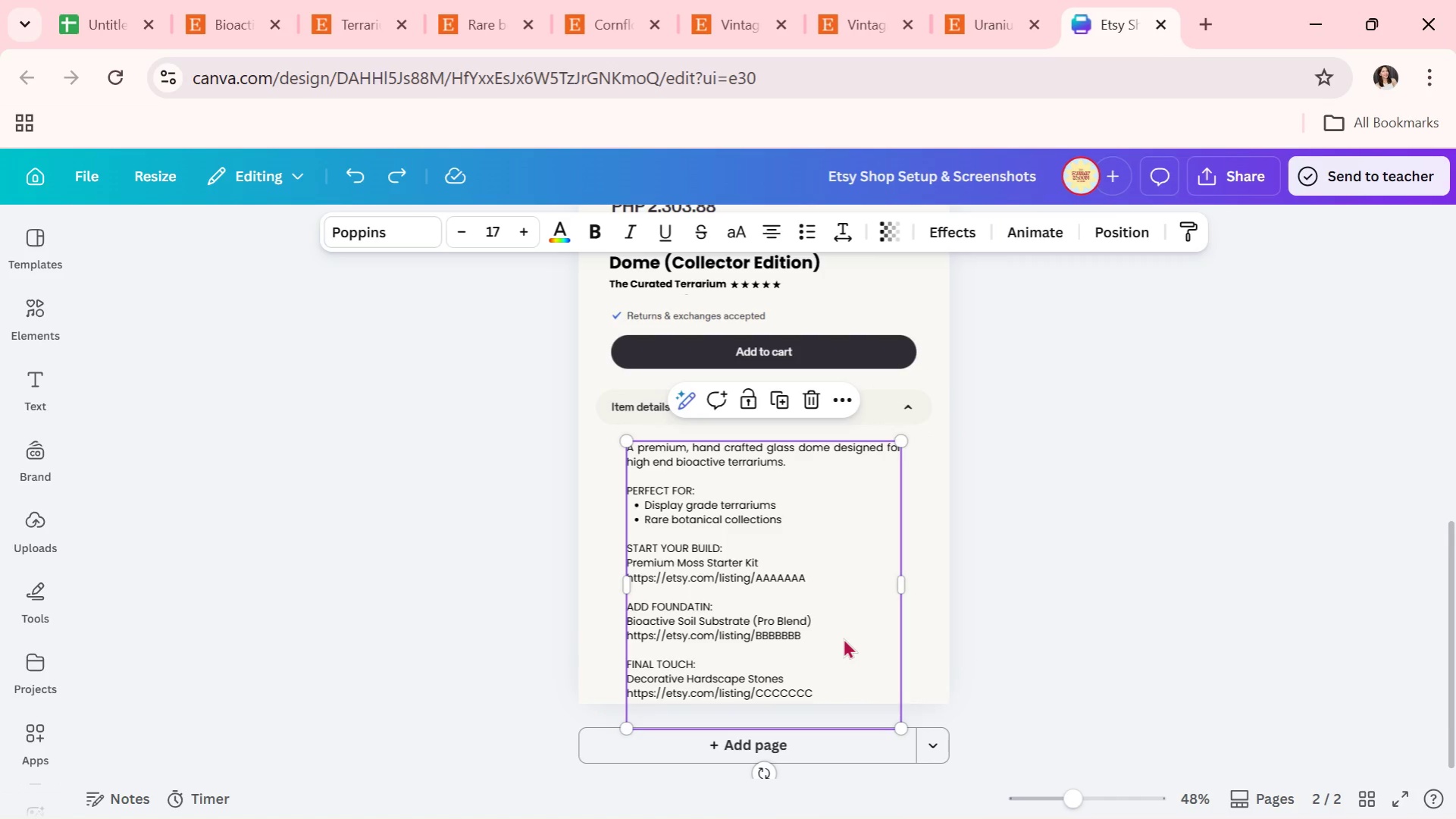 
scroll: coordinate [1069, 617], scroll_direction: up, amount: 3.0
 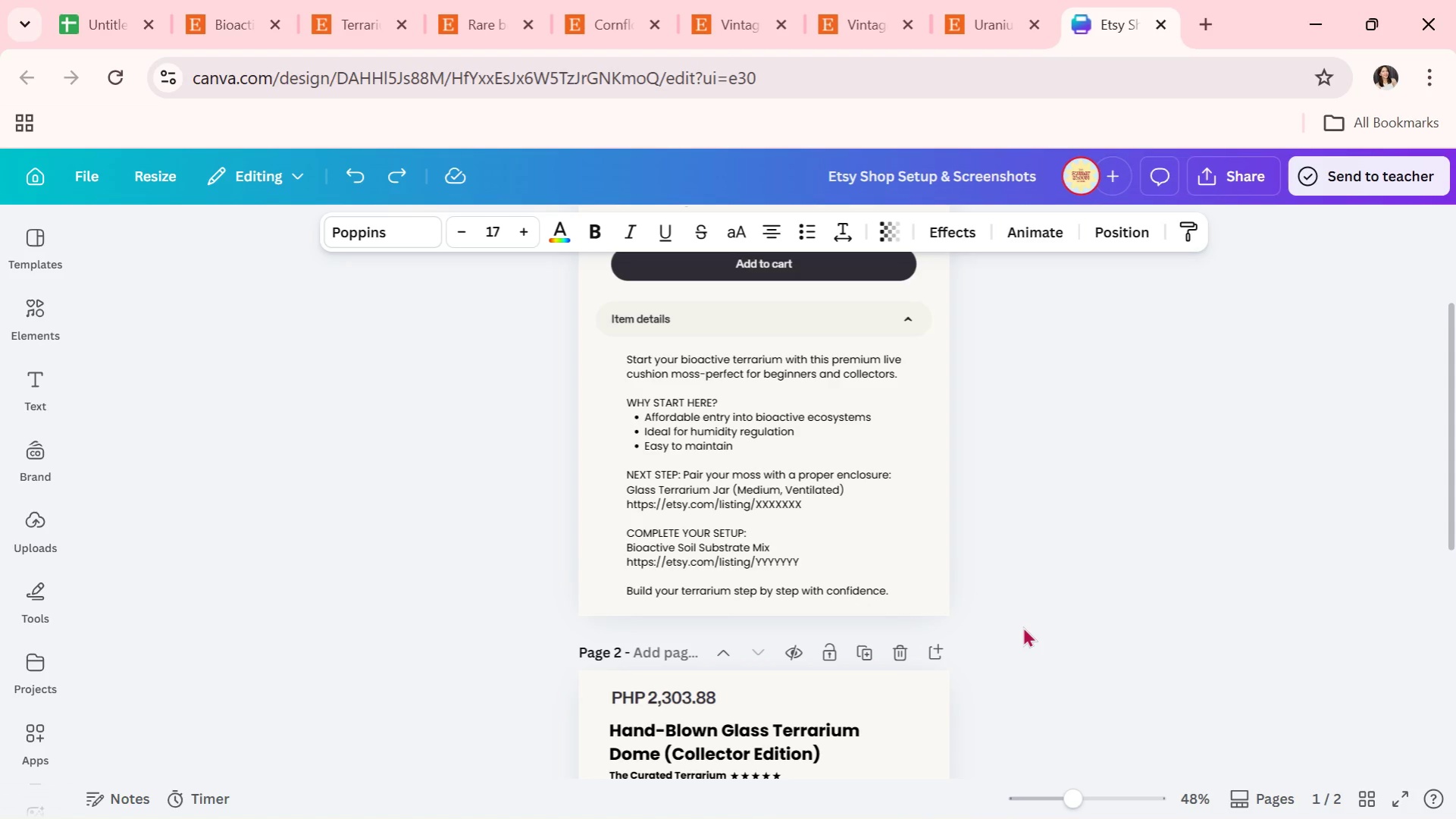 
scroll: coordinate [1016, 632], scroll_direction: down, amount: 8.0
 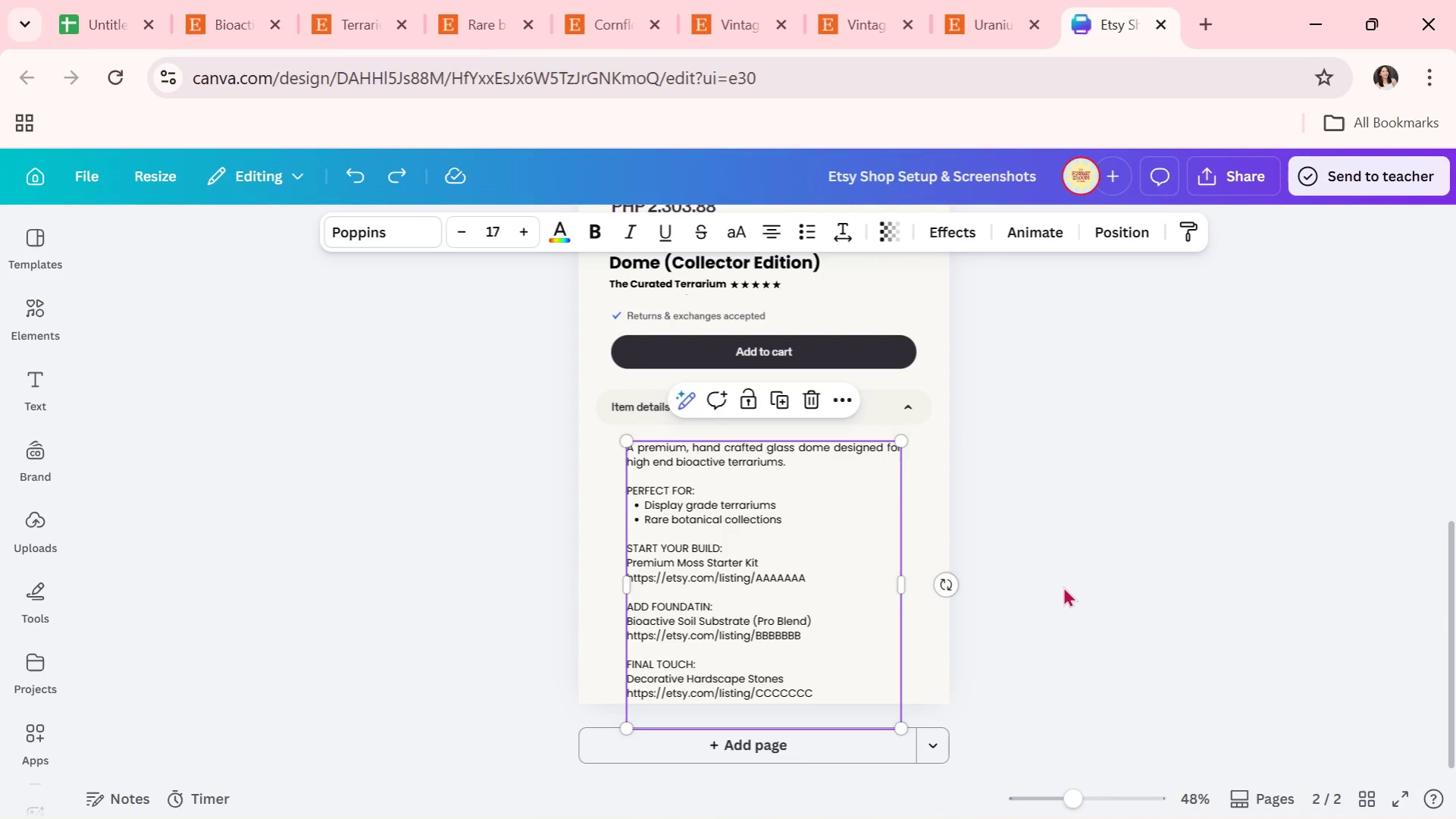 
wait(9.9)
 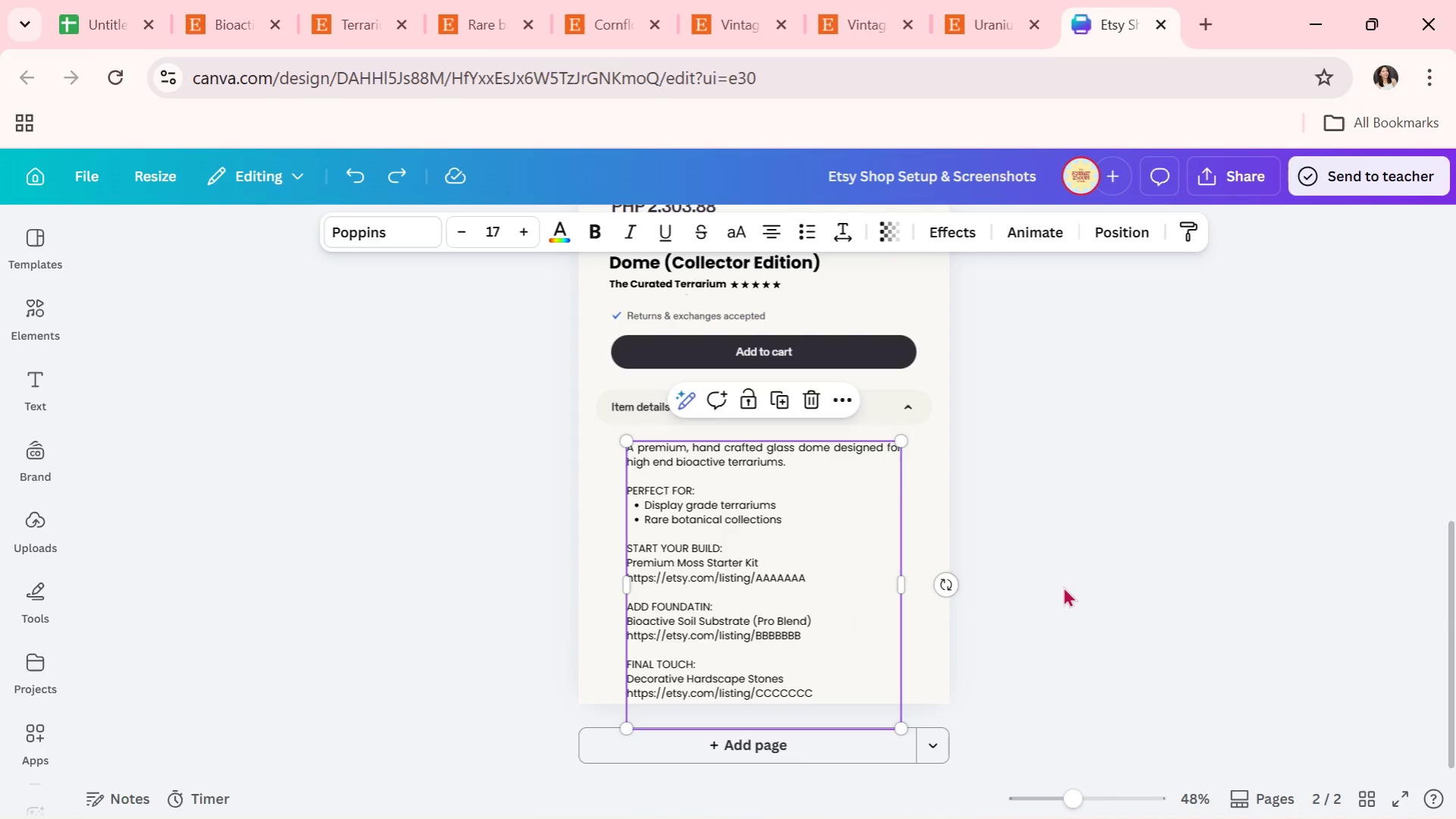 
left_click([1058, 536])
 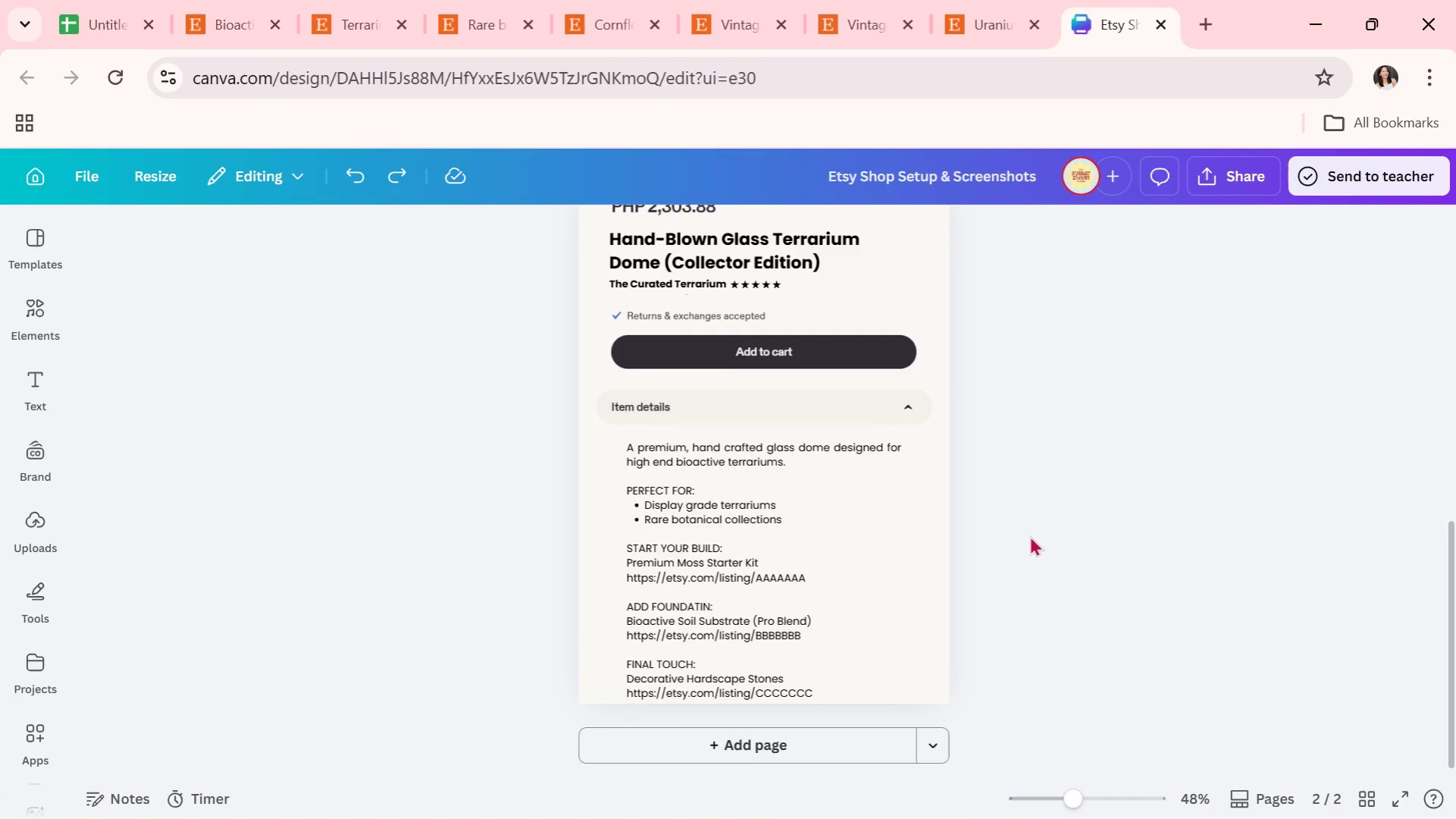 
scroll: coordinate [1029, 535], scroll_direction: up, amount: 2.0
 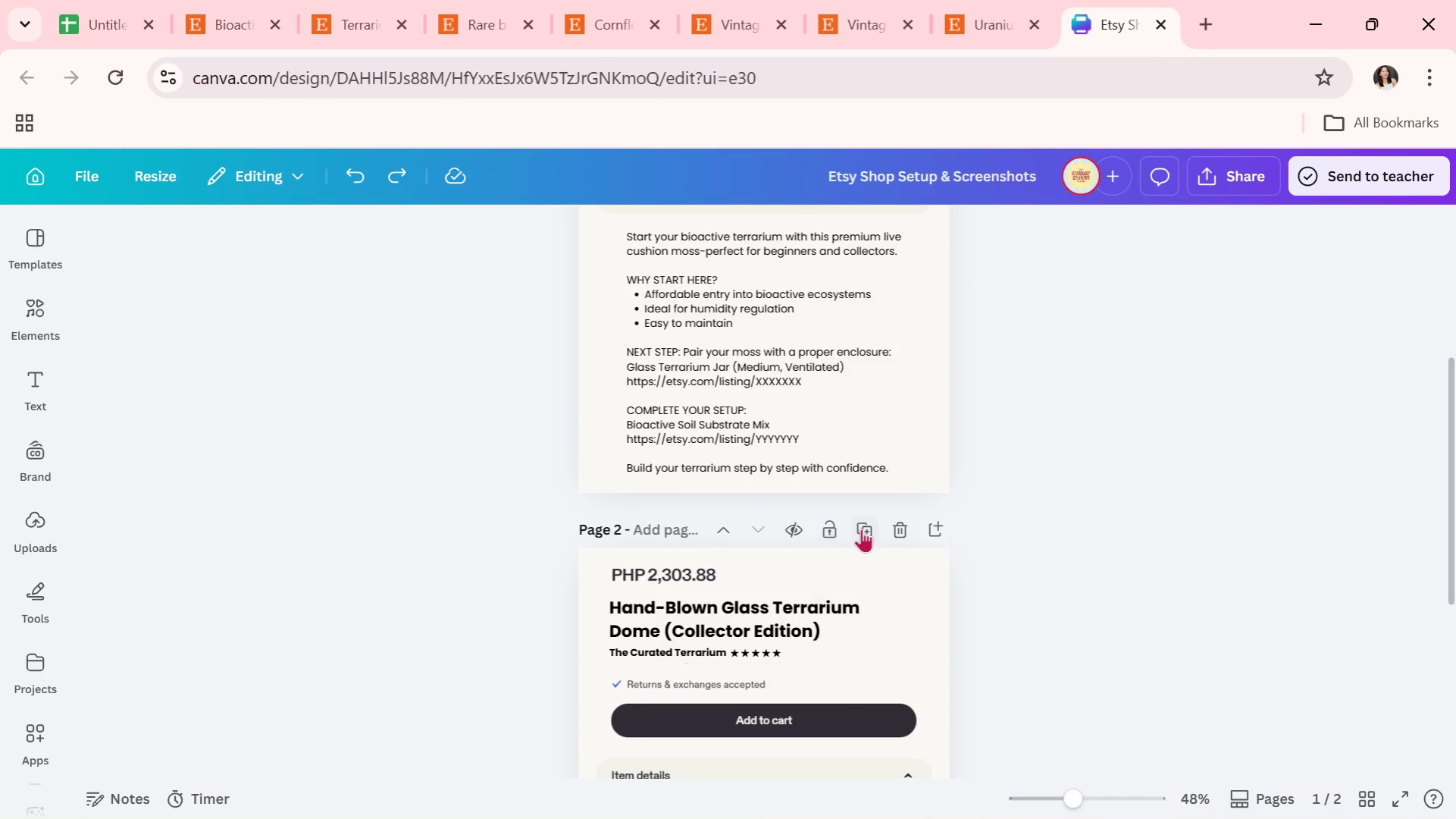 
left_click([863, 529])
 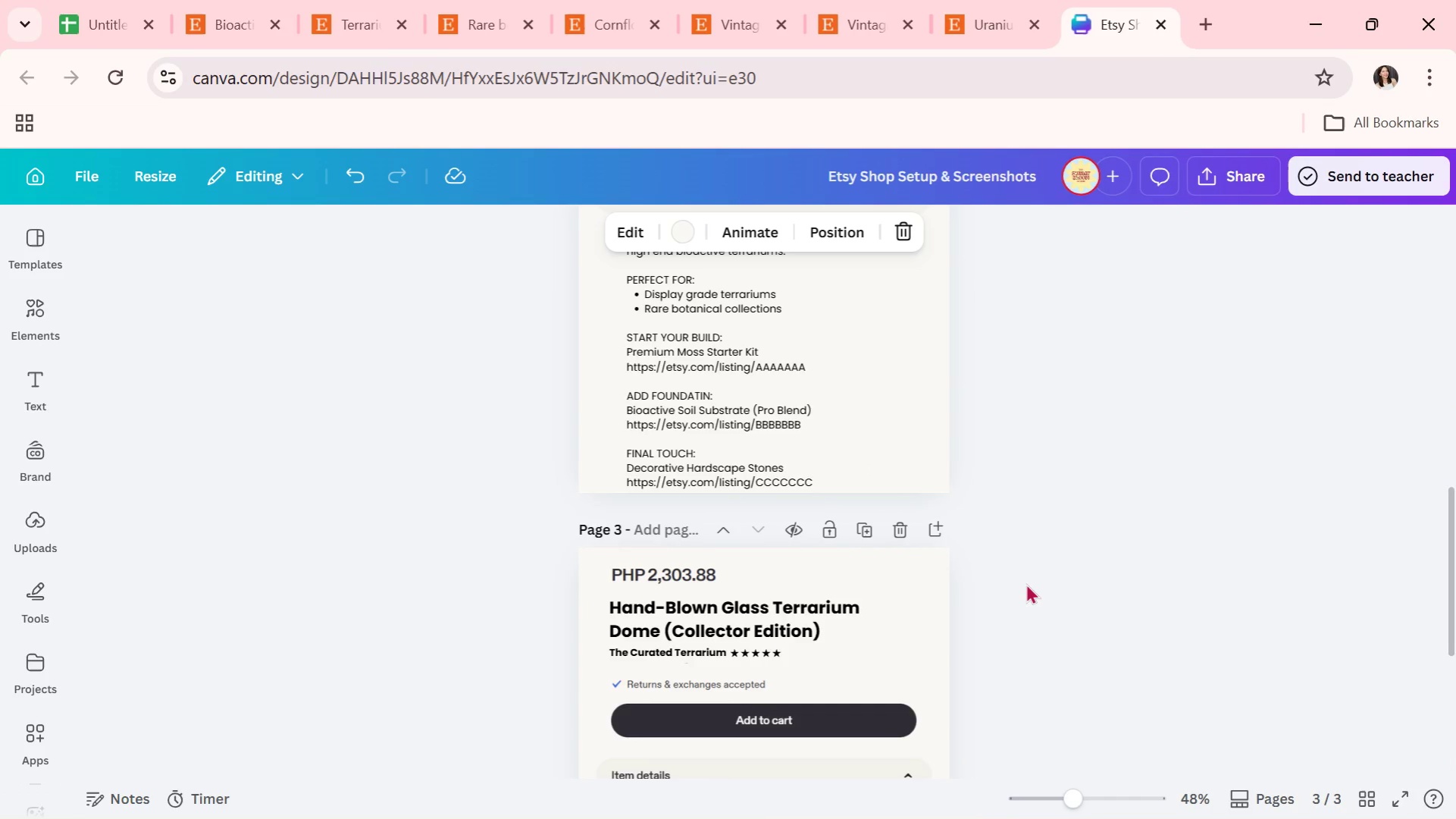 
scroll: coordinate [1025, 583], scroll_direction: down, amount: 1.0
 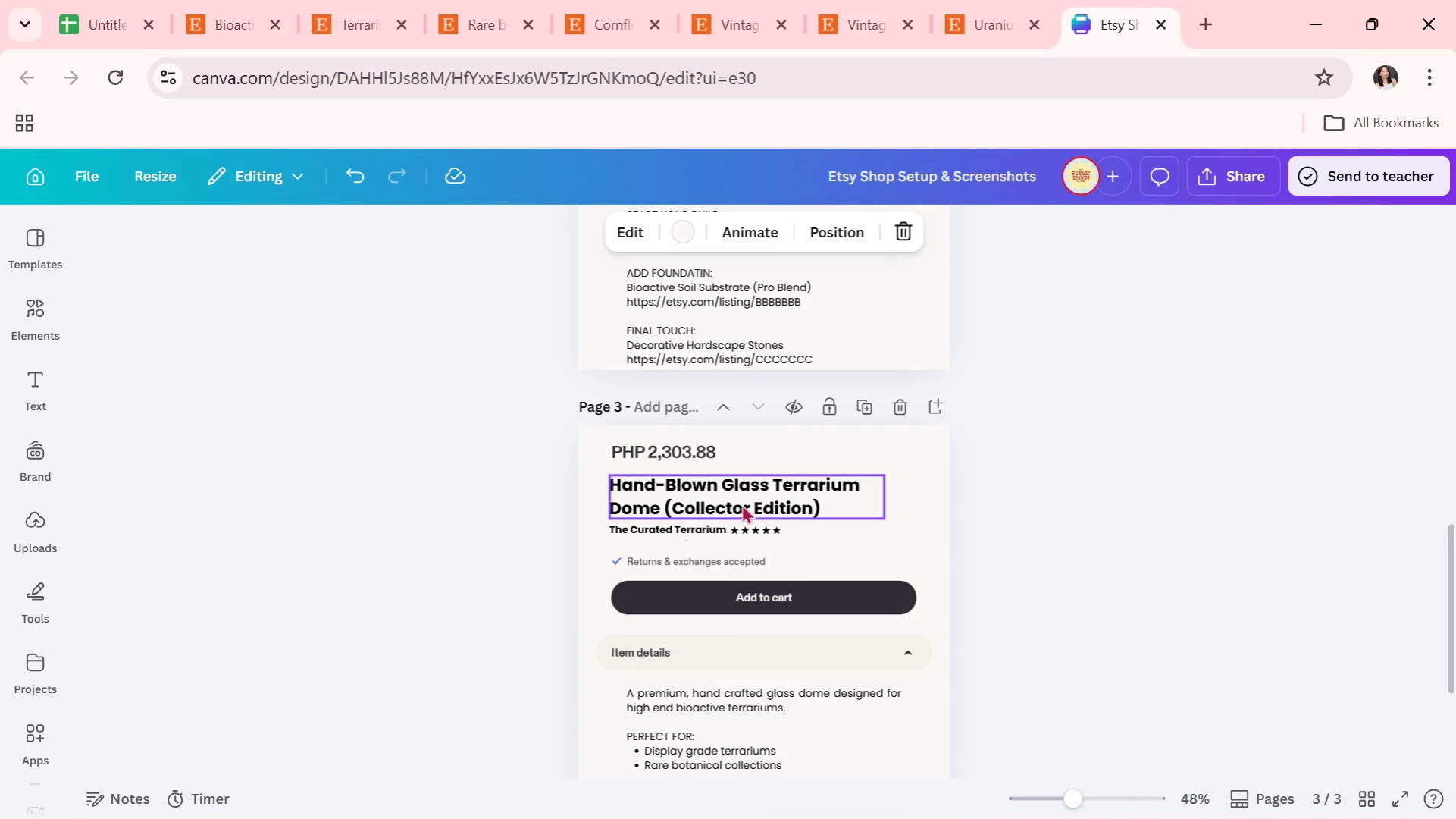 
left_click([737, 497])
 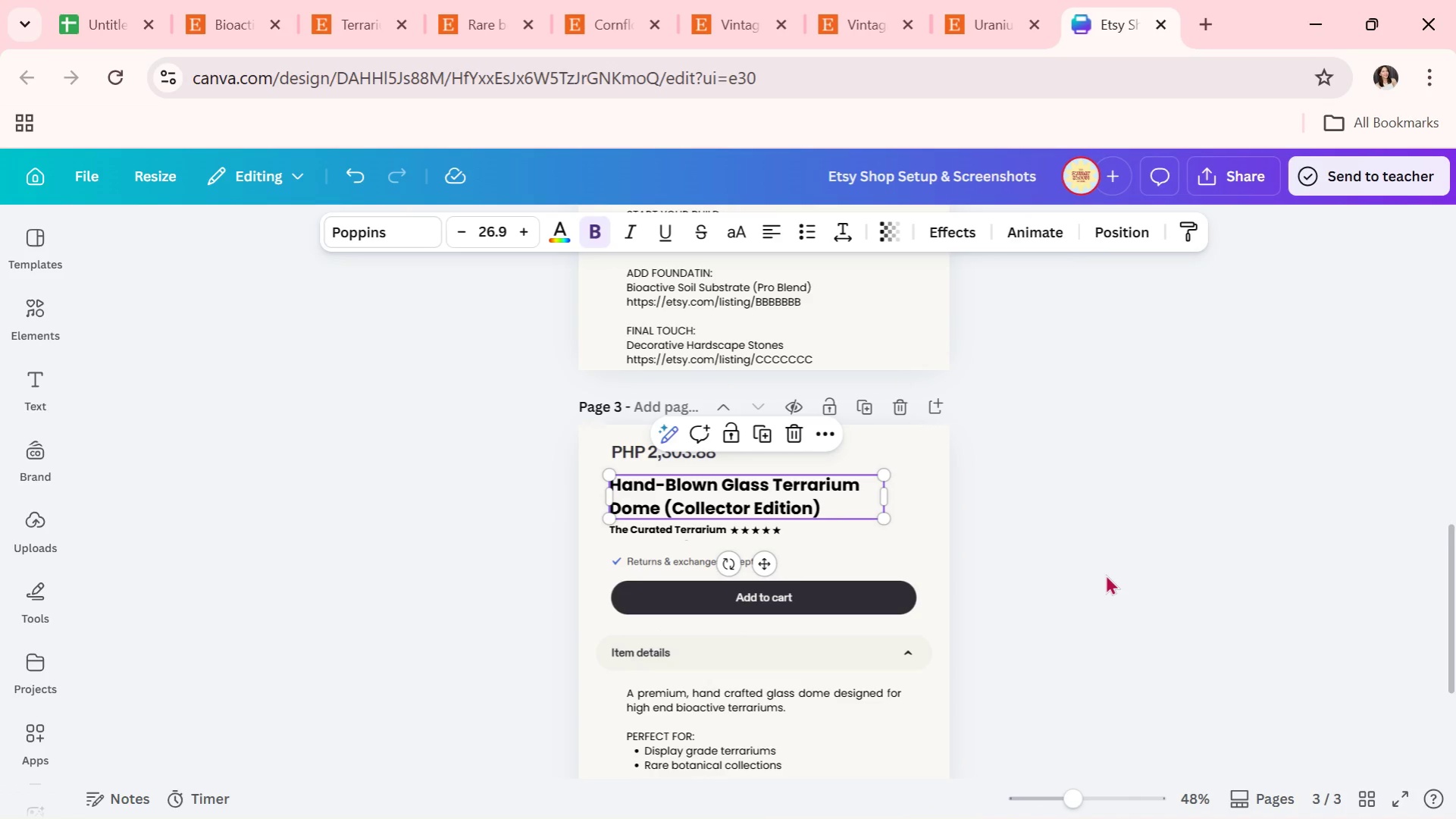 
key(Control+ControlLeft)
 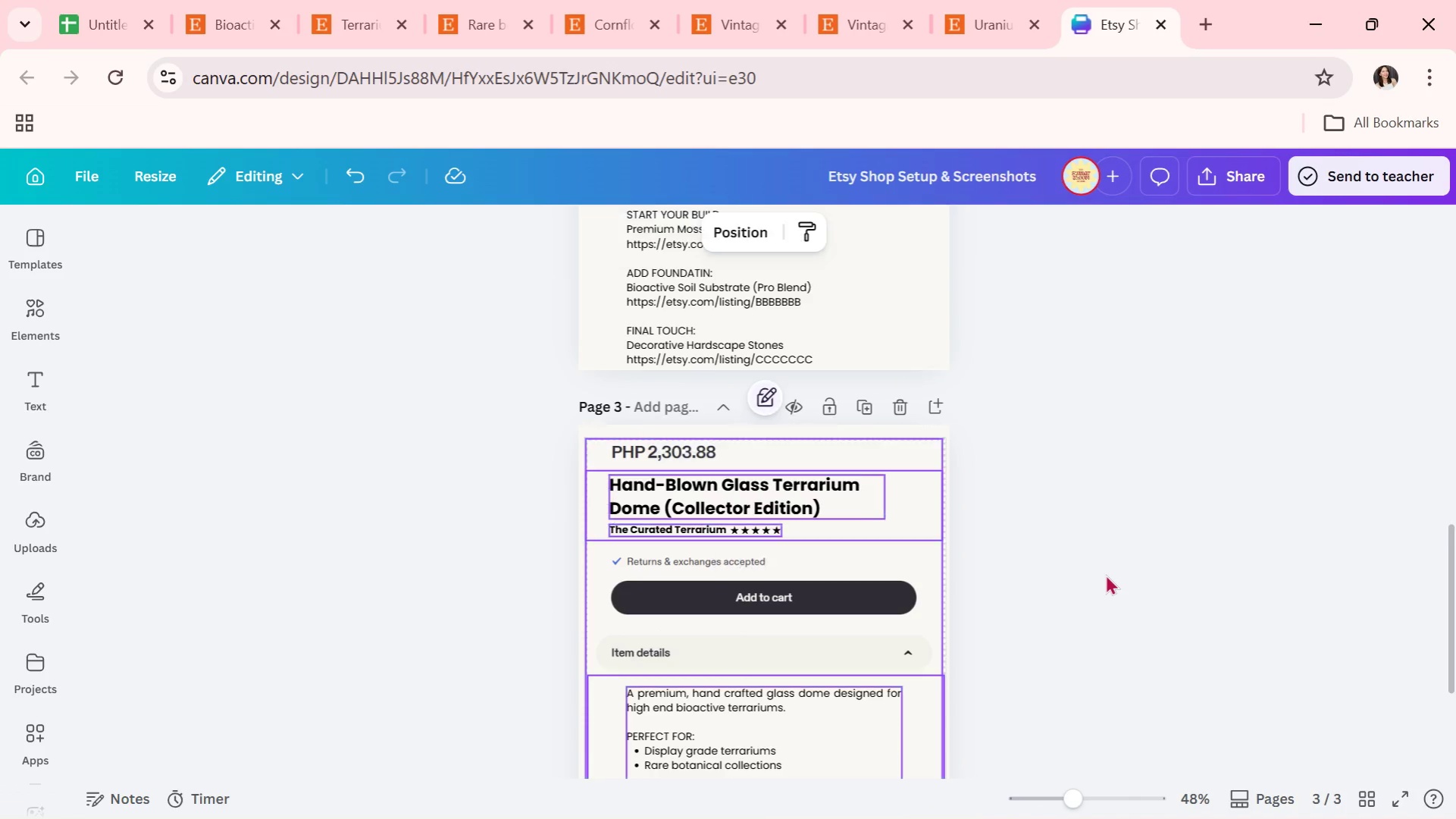 
key(Control+A)
 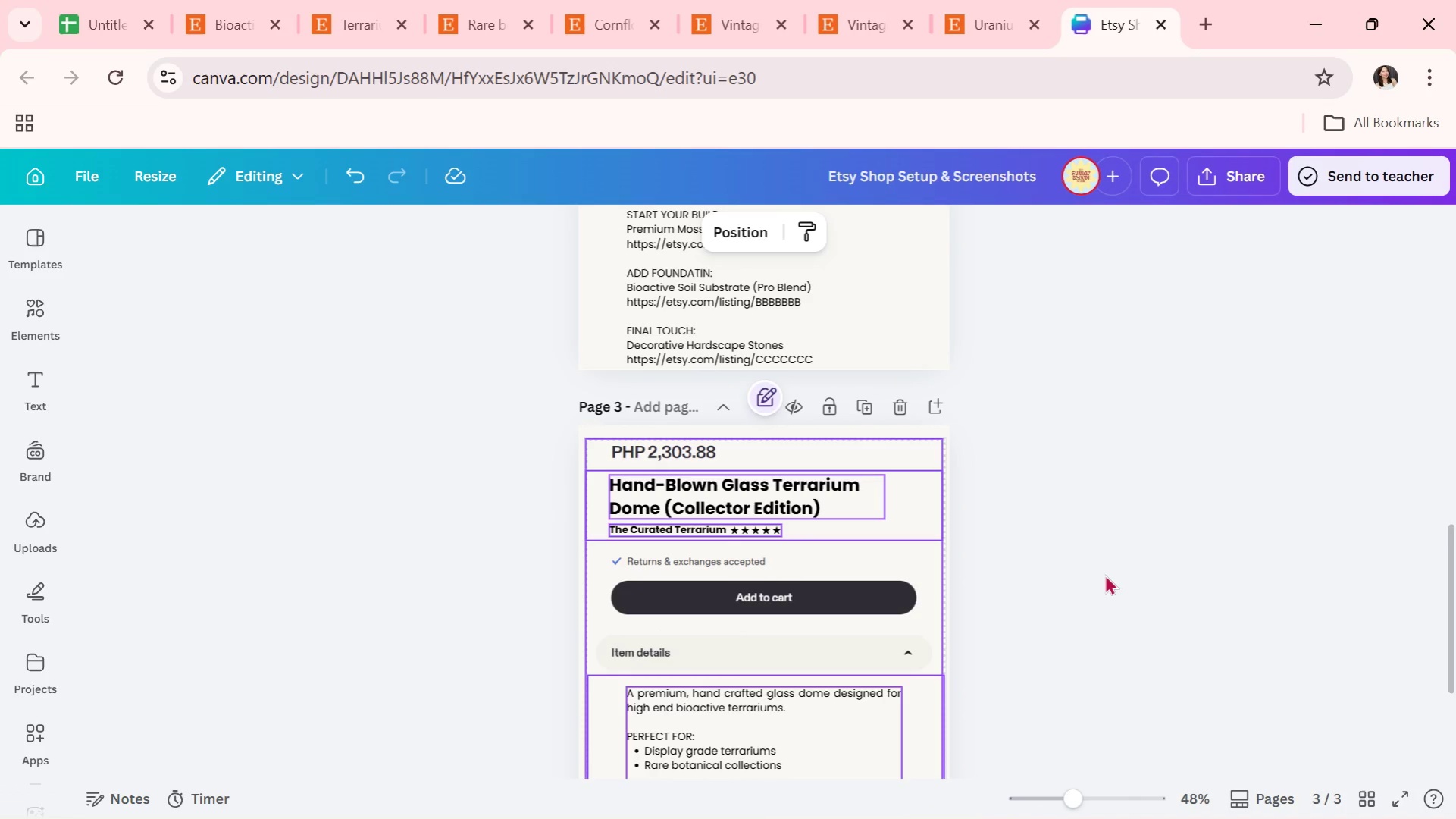 
left_click([1104, 574])
 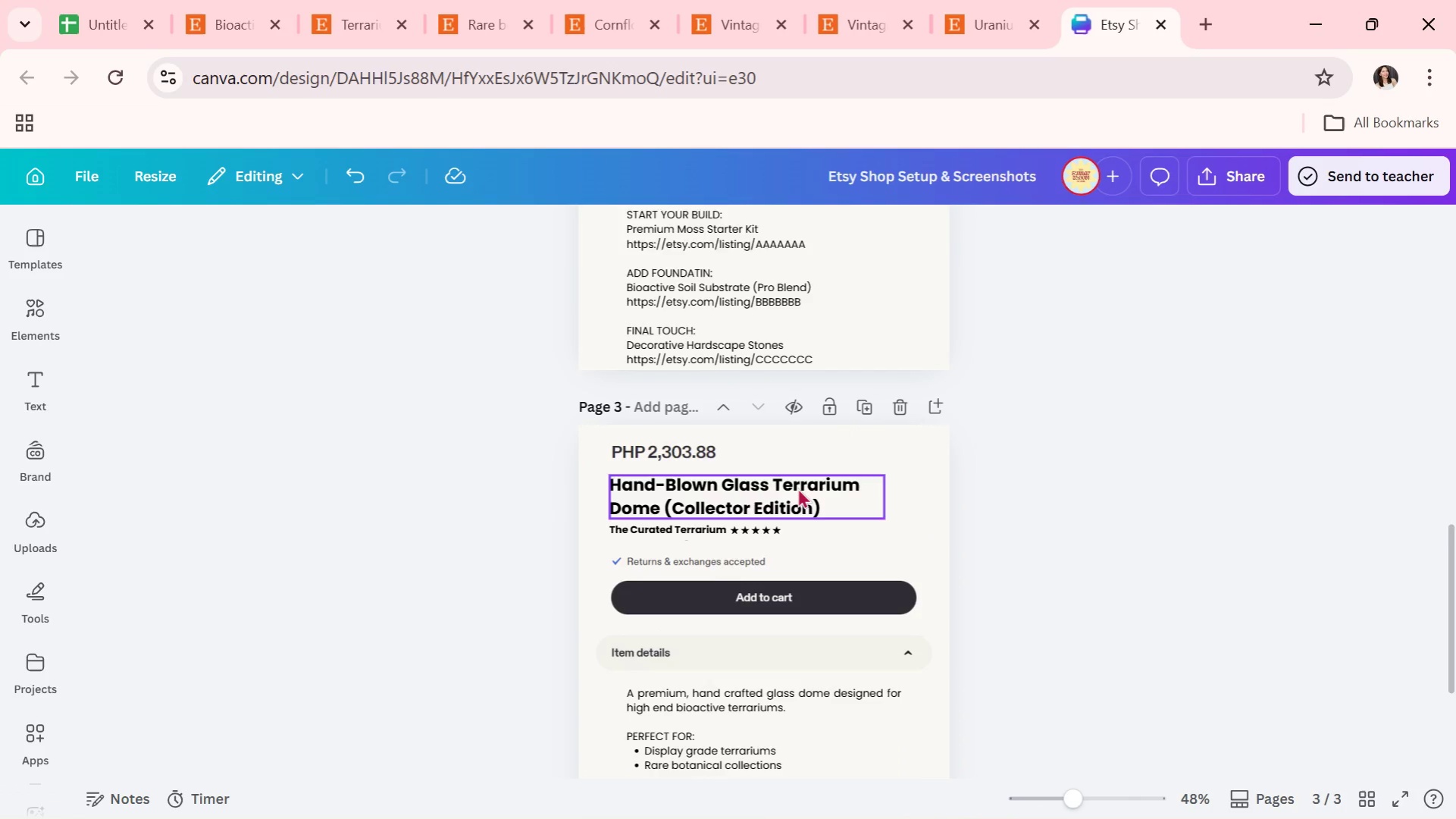 
double_click([797, 488])
 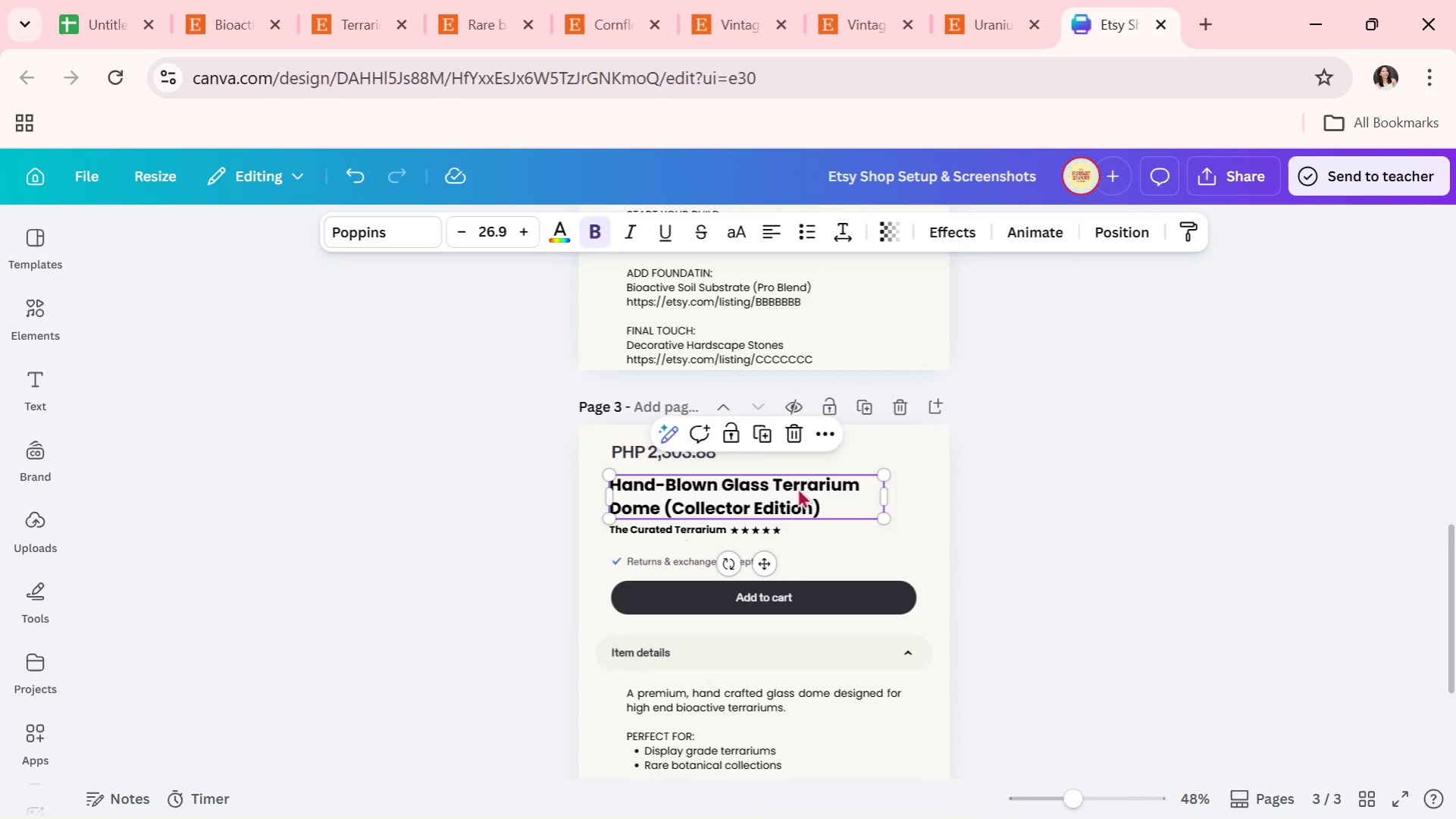 
triple_click([797, 488])
 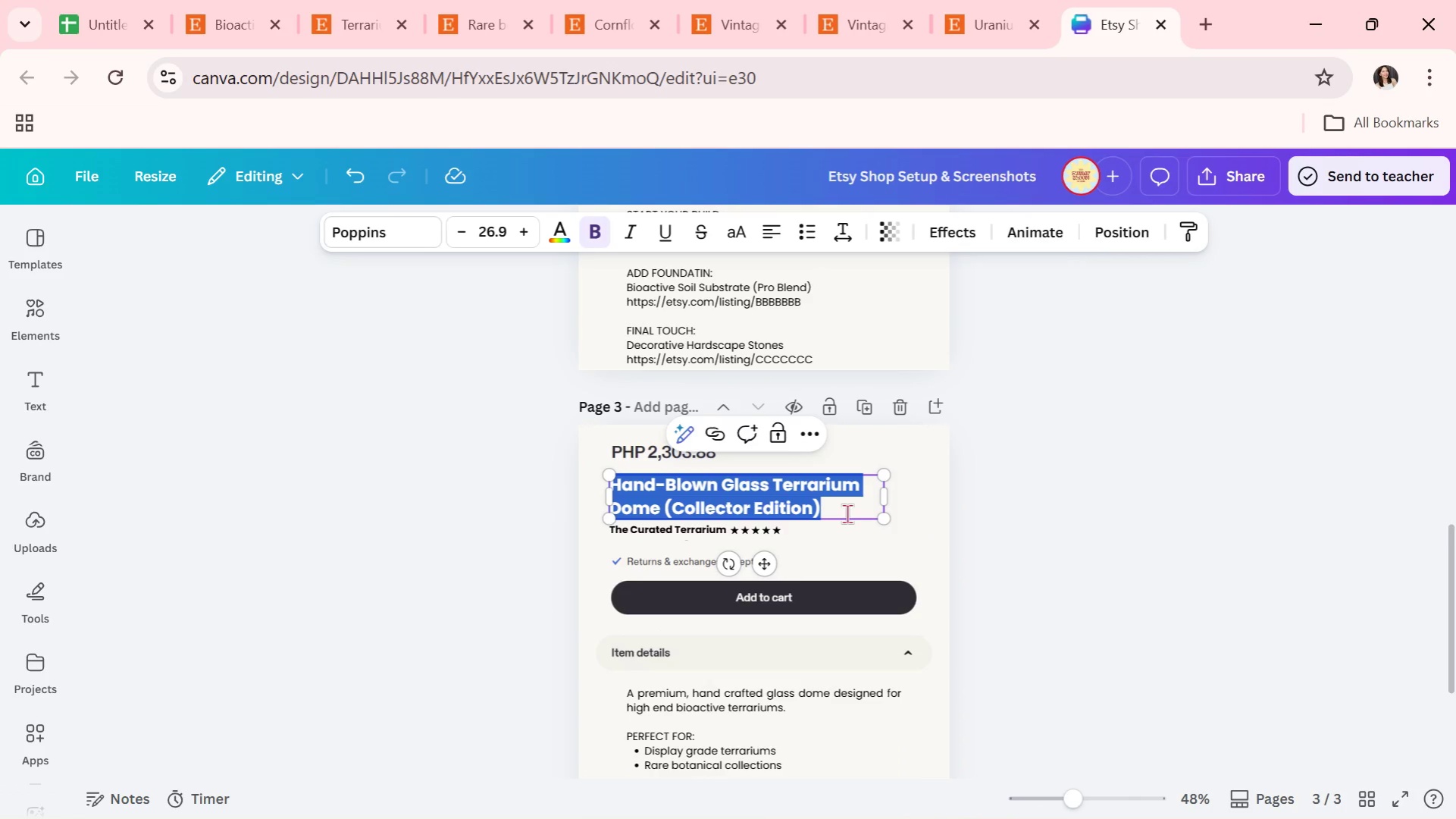 
type(Complete Rainfores)
key(Backspace)
type(st)
 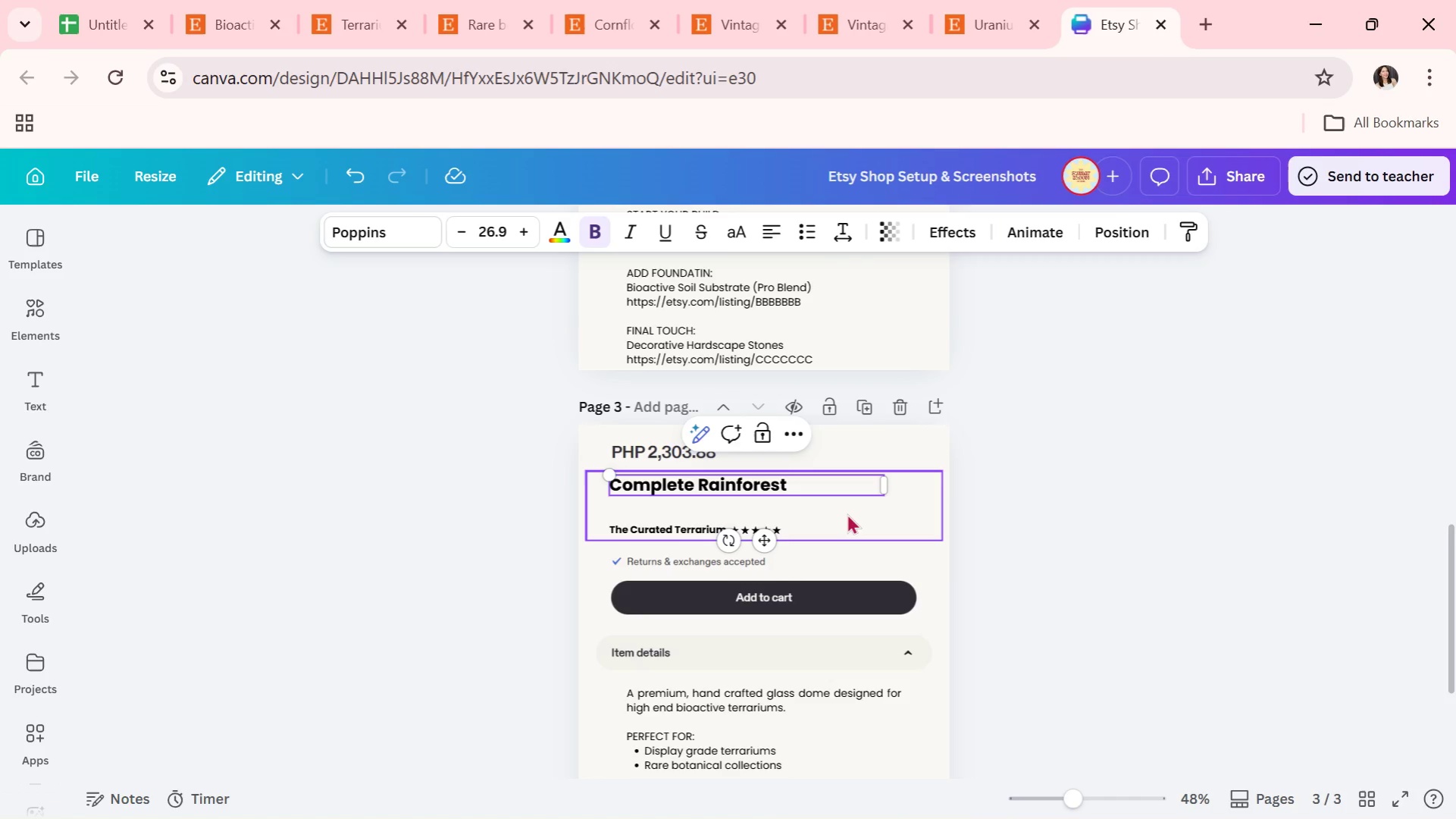 
wait(5.45)
 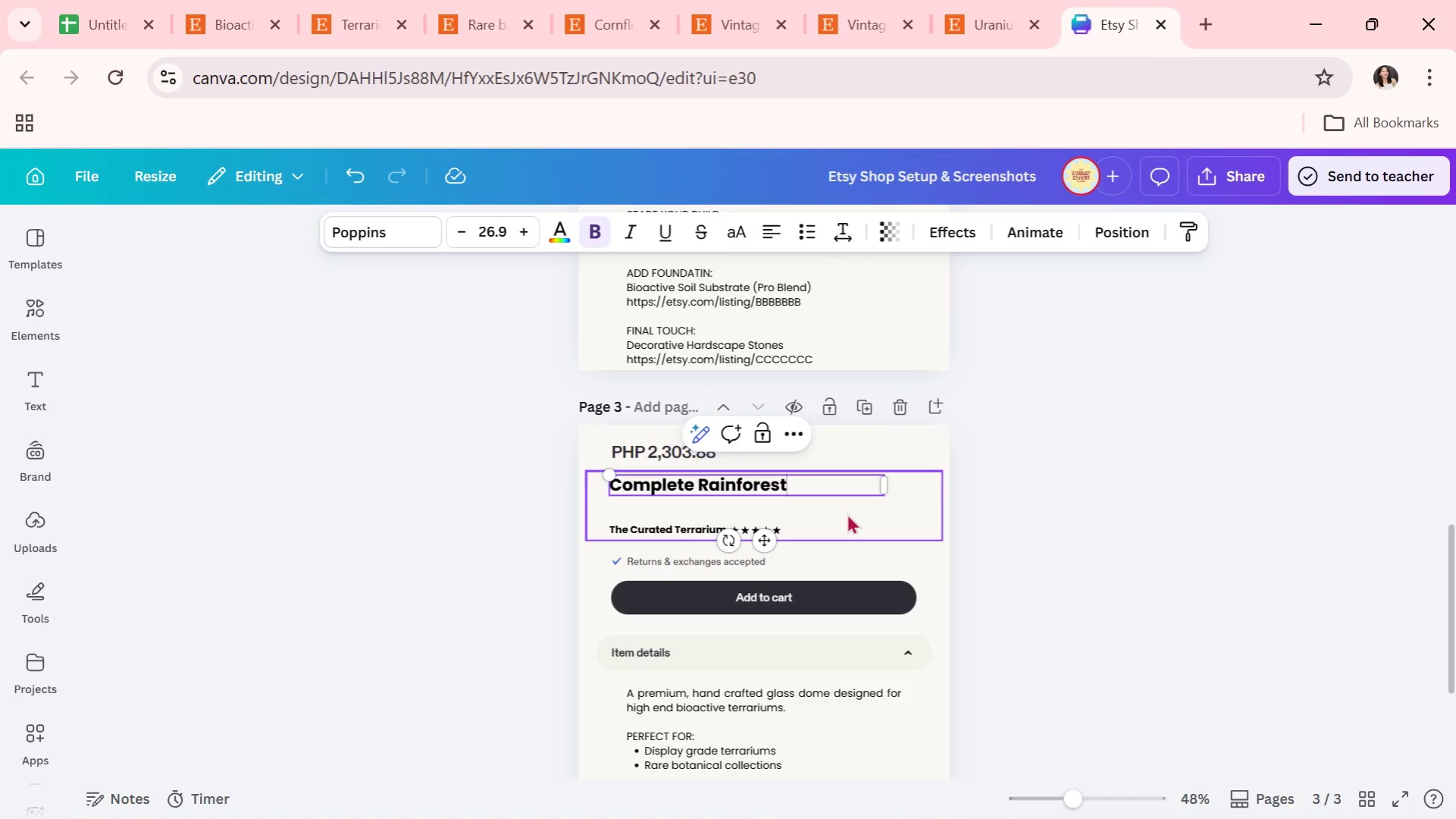 
type( TE)
key(Backspace)
type(errarium Kit (ALL )
key(Backspace)
key(Backspace)
key(Backspace)
type(ll in One))
 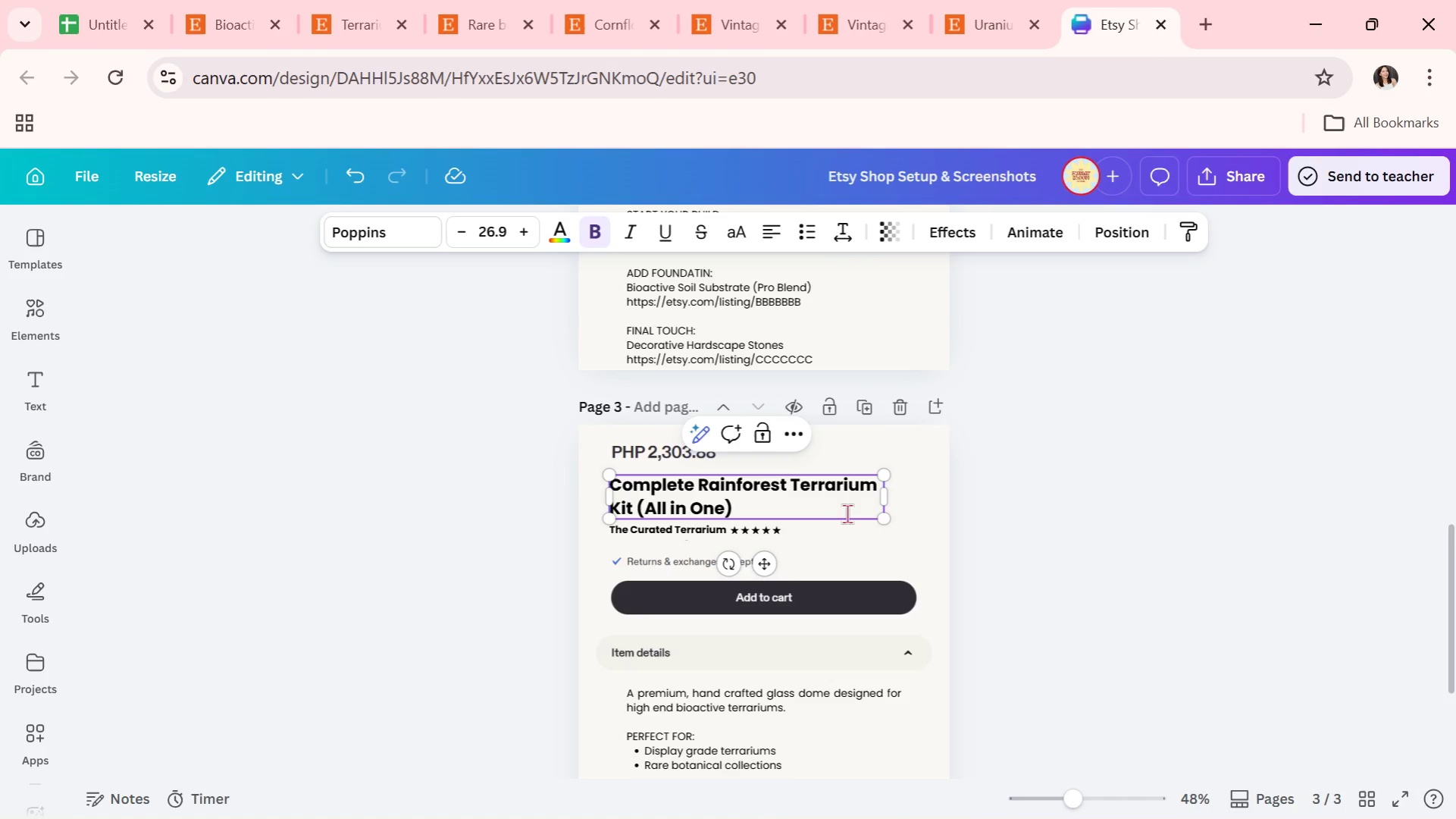 
scroll: coordinate [897, 526], scroll_direction: down, amount: 1.0
 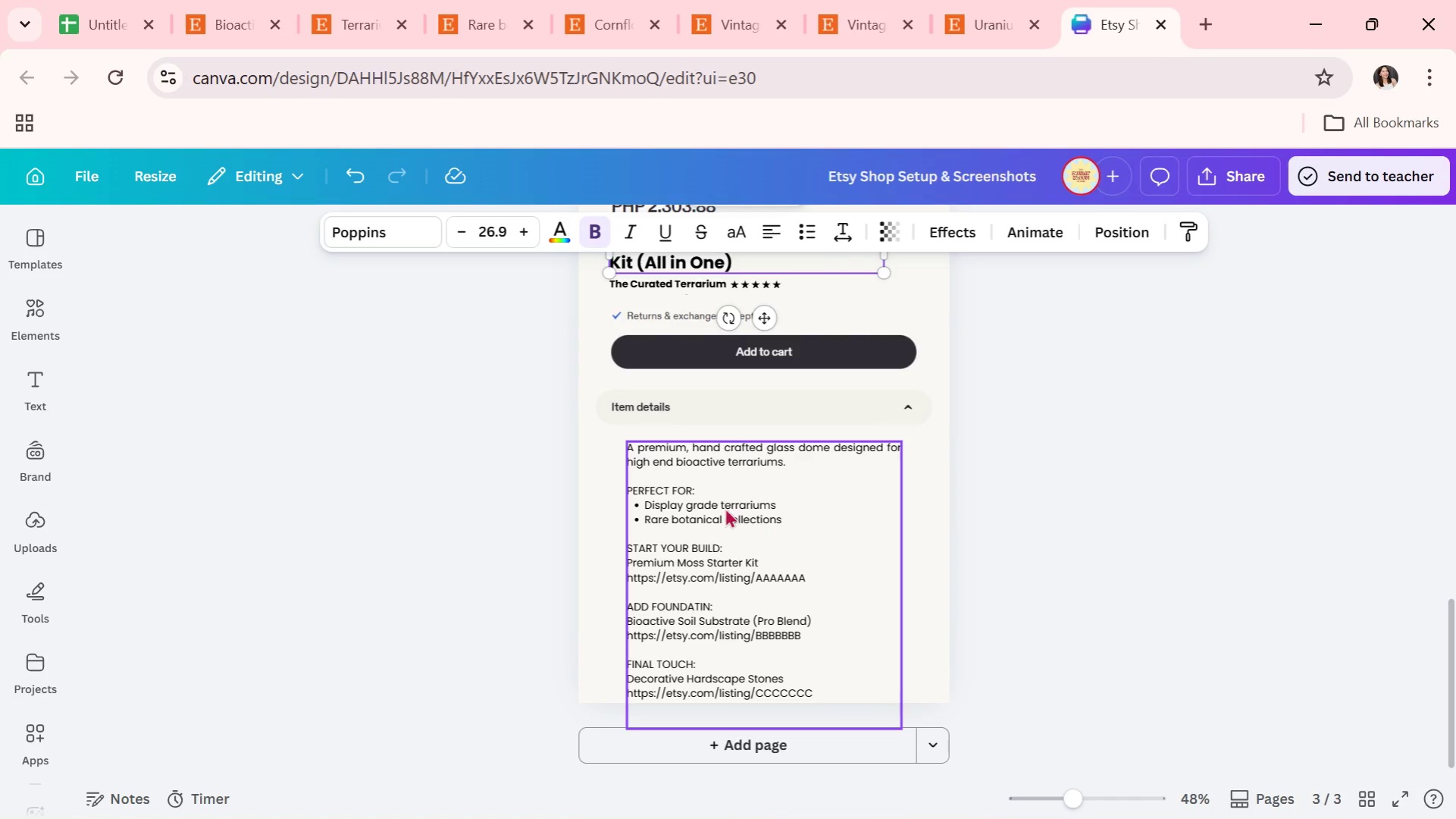 
double_click([725, 507])
 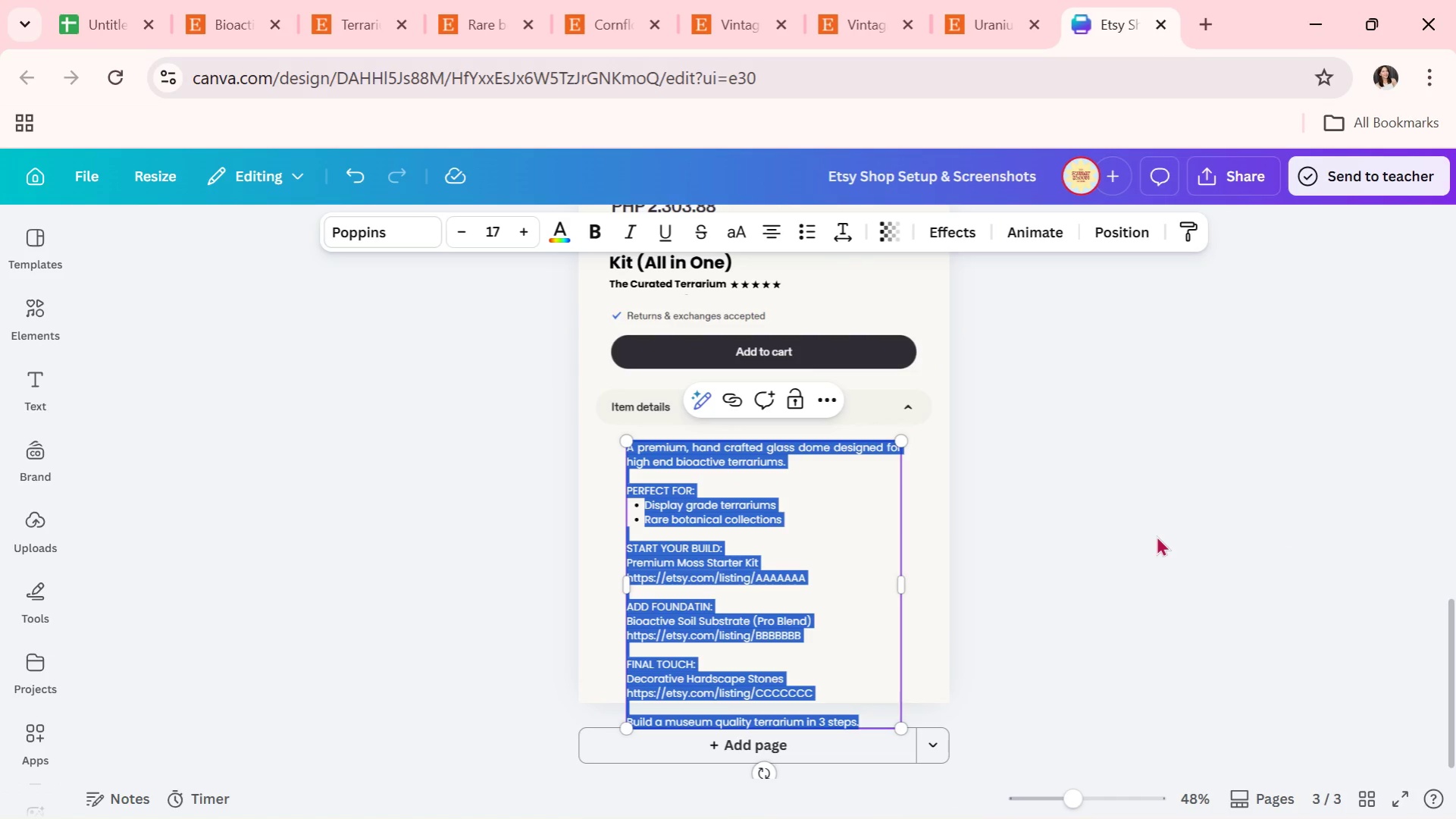 
wait(6.76)
 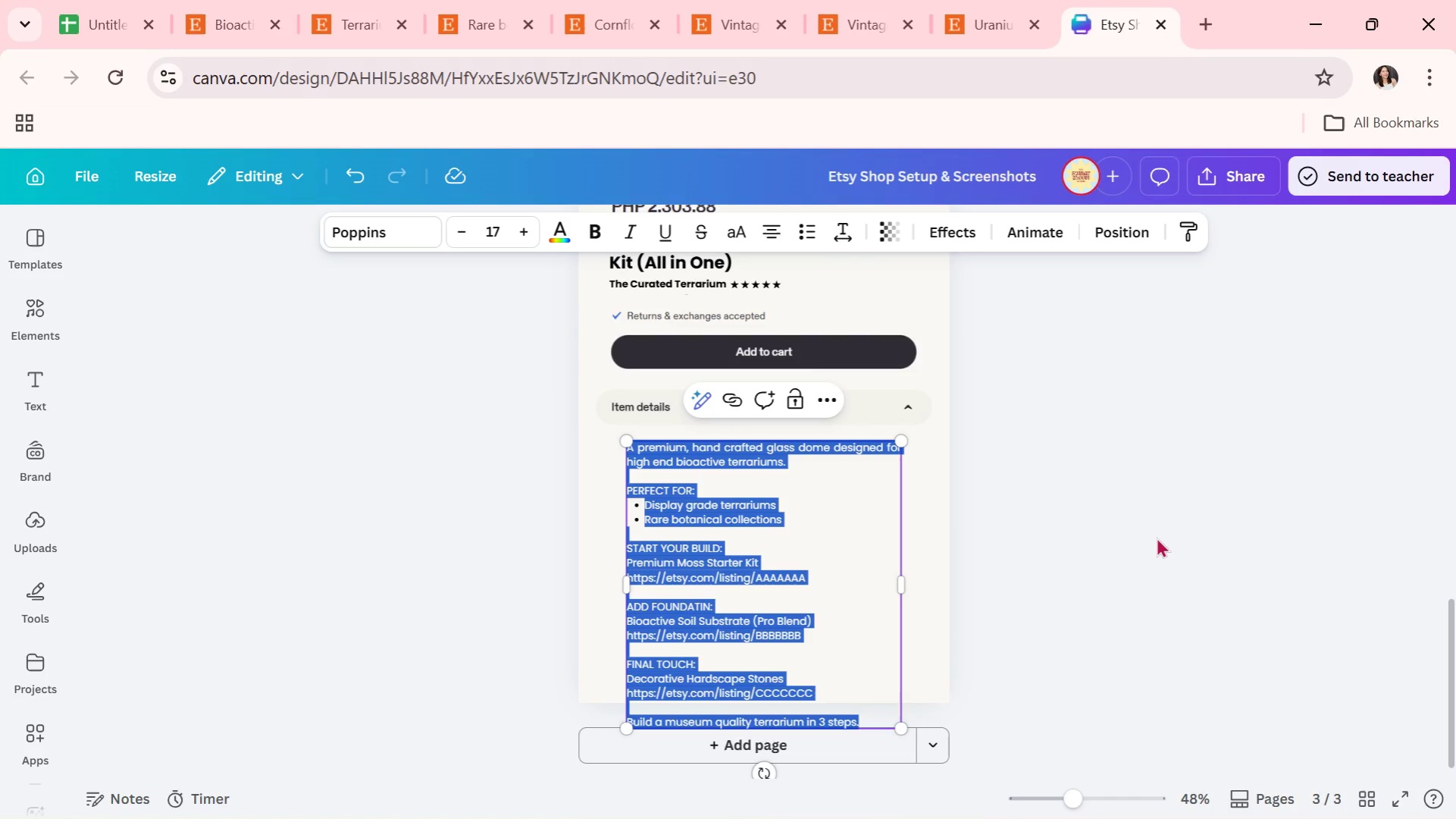 
type(Everything you need to create a lush rainforest ecosts)
key(Backspace)
key(Backspace)
type(ystem no guessqo)
key(Backspace)
key(Backspace)
type(work required.)
 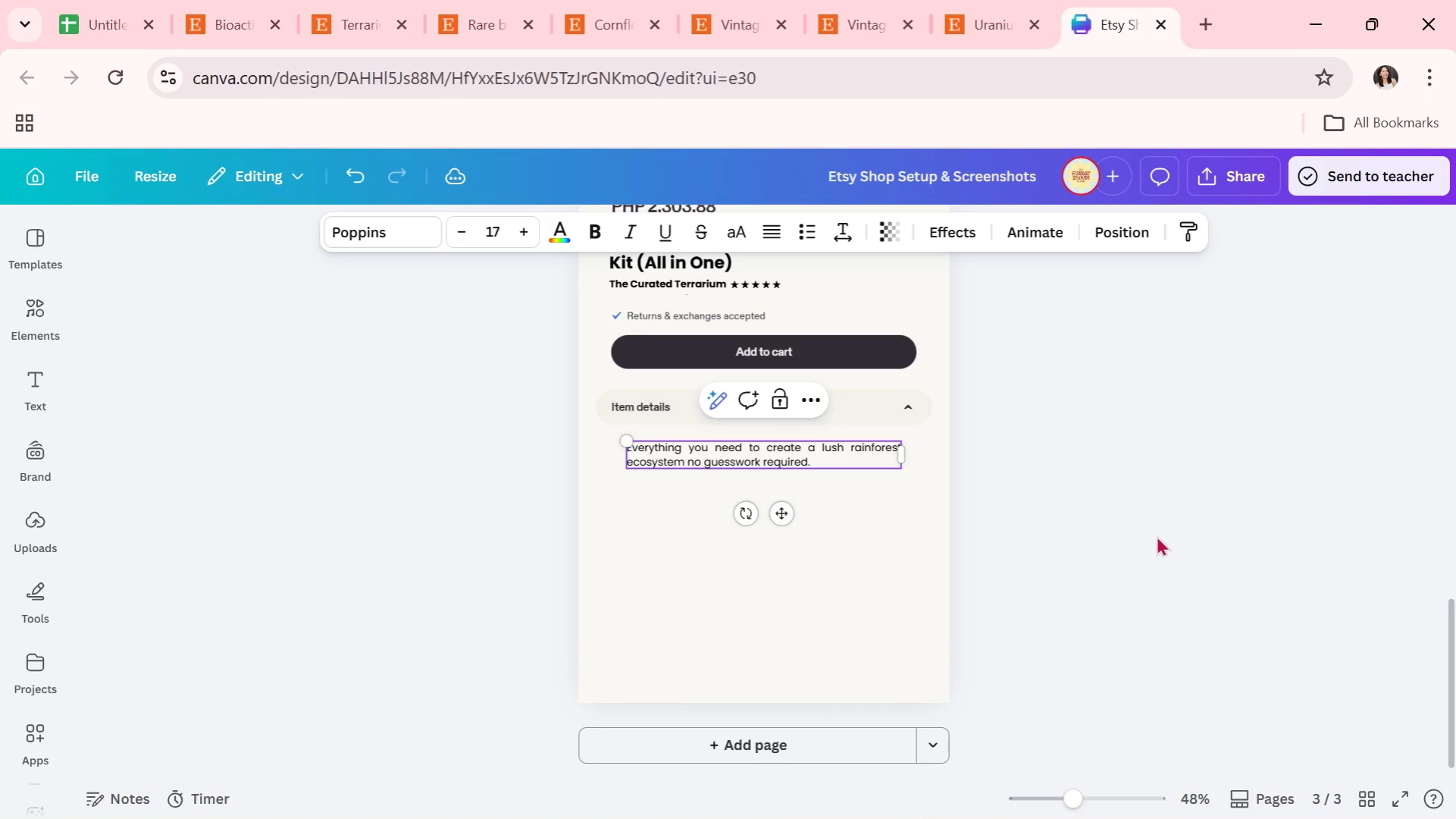 
key(Shift+Enter)
 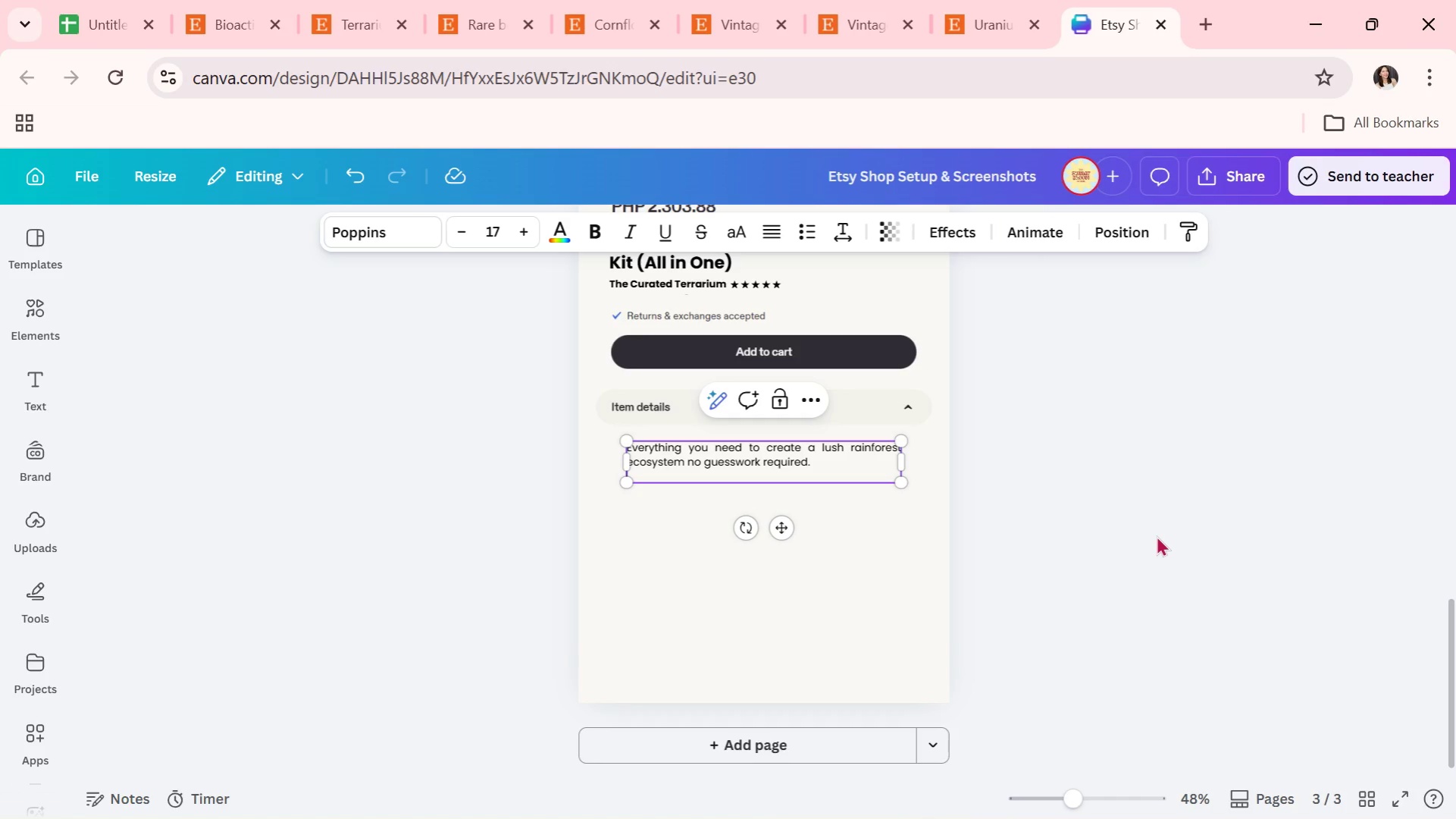 
key(Shift+Enter)
 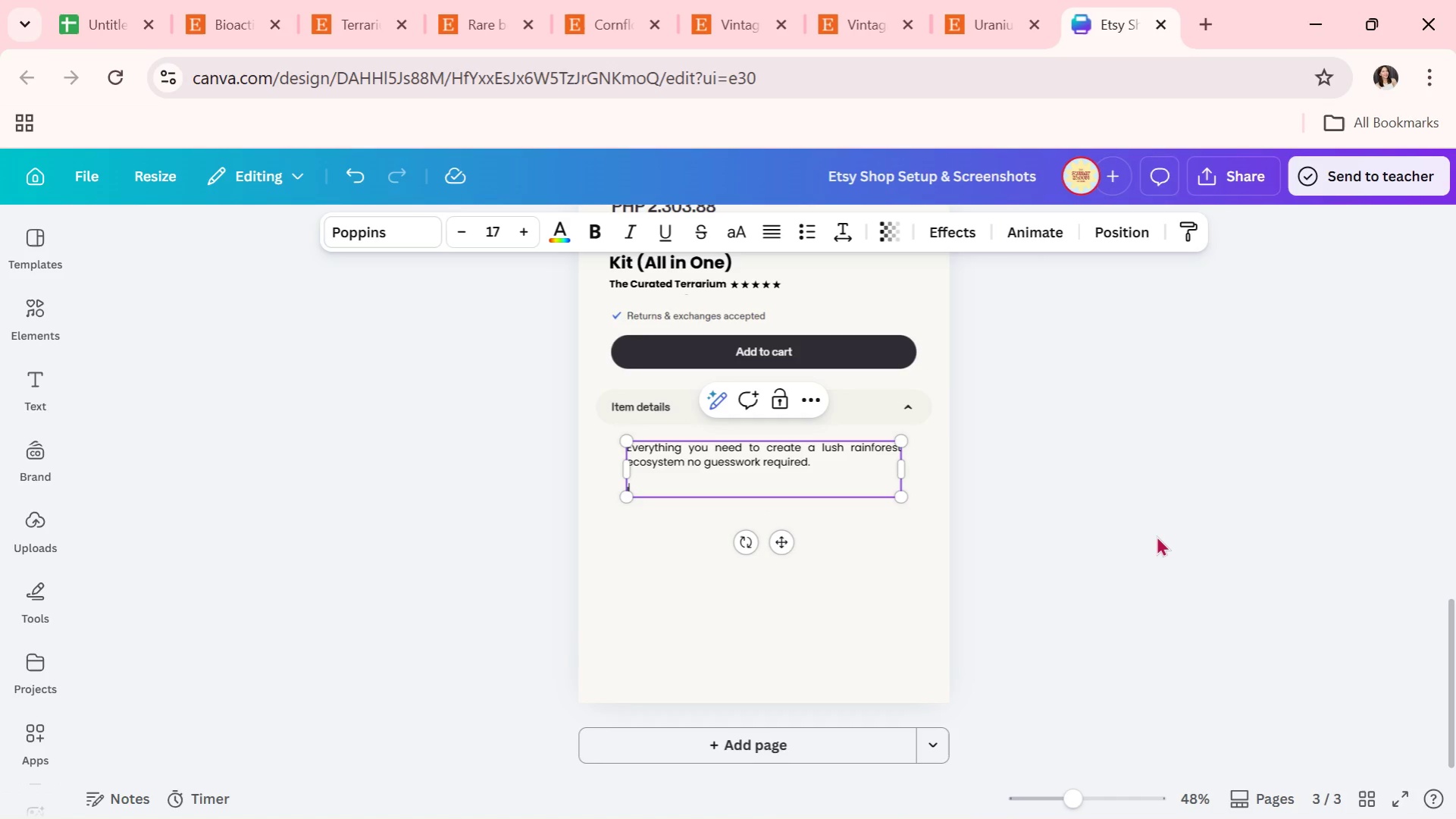 
type(INCLUDES:)
 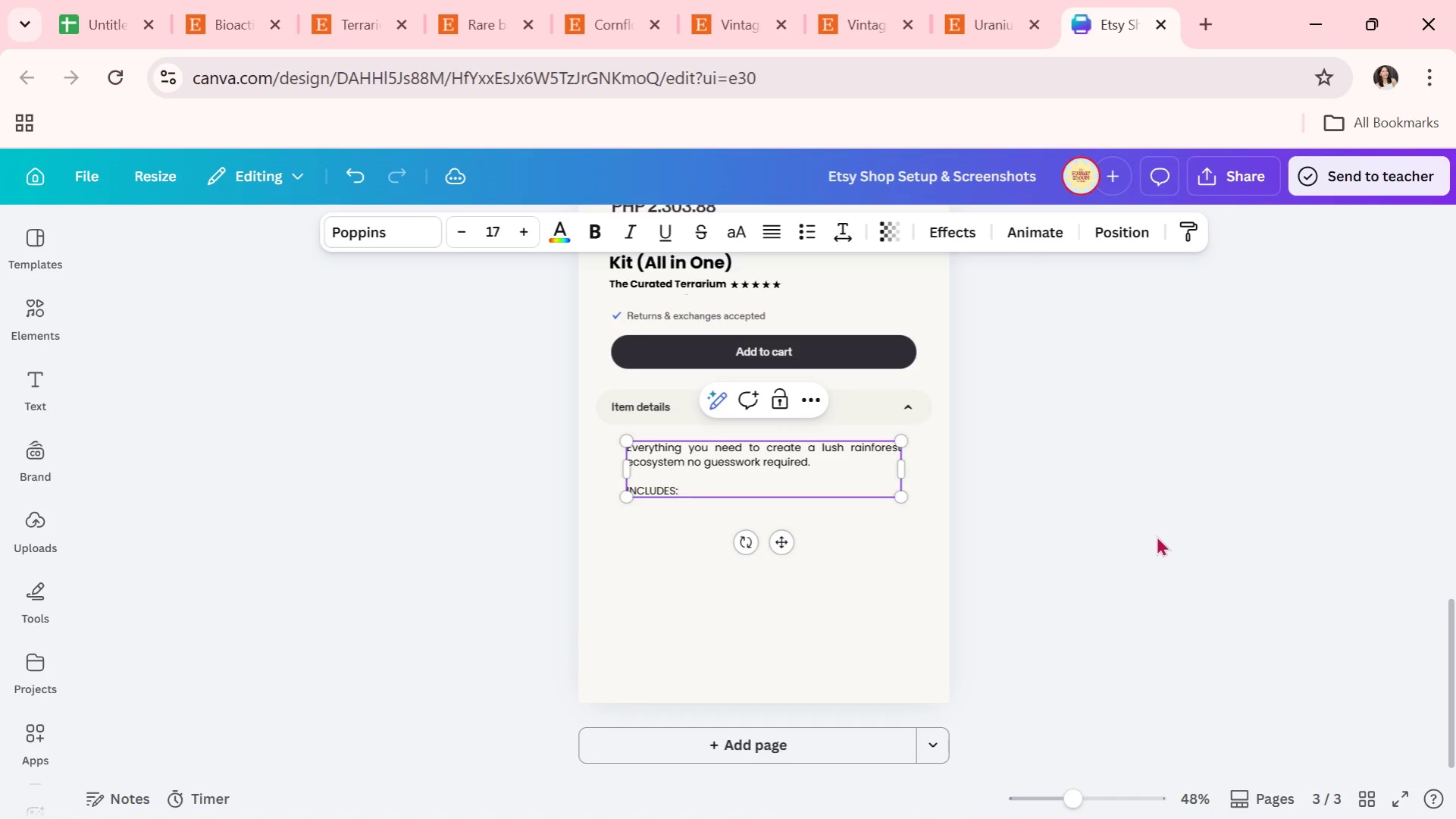 
key(Shift+Enter)
 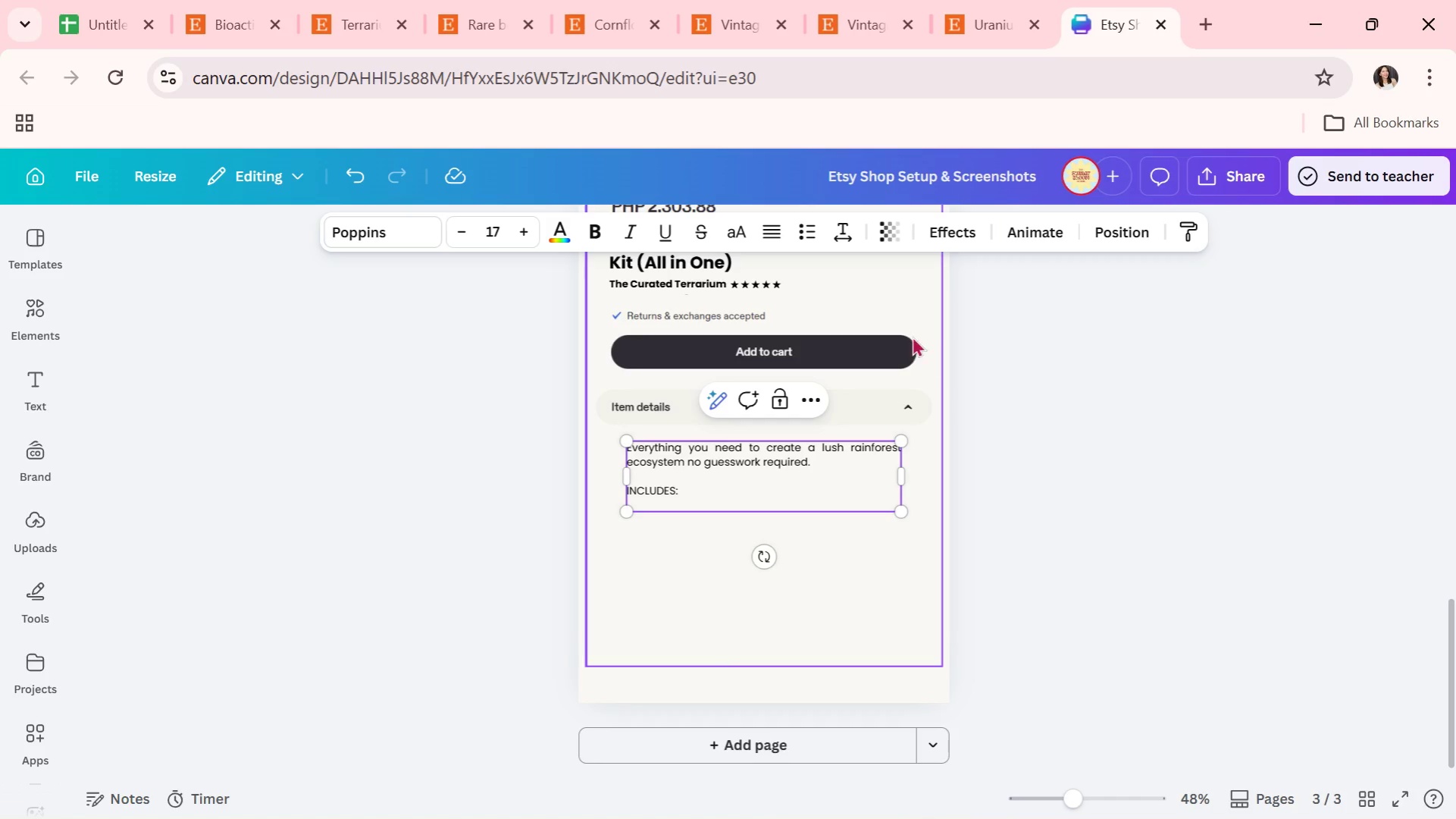 
left_click([805, 237])
 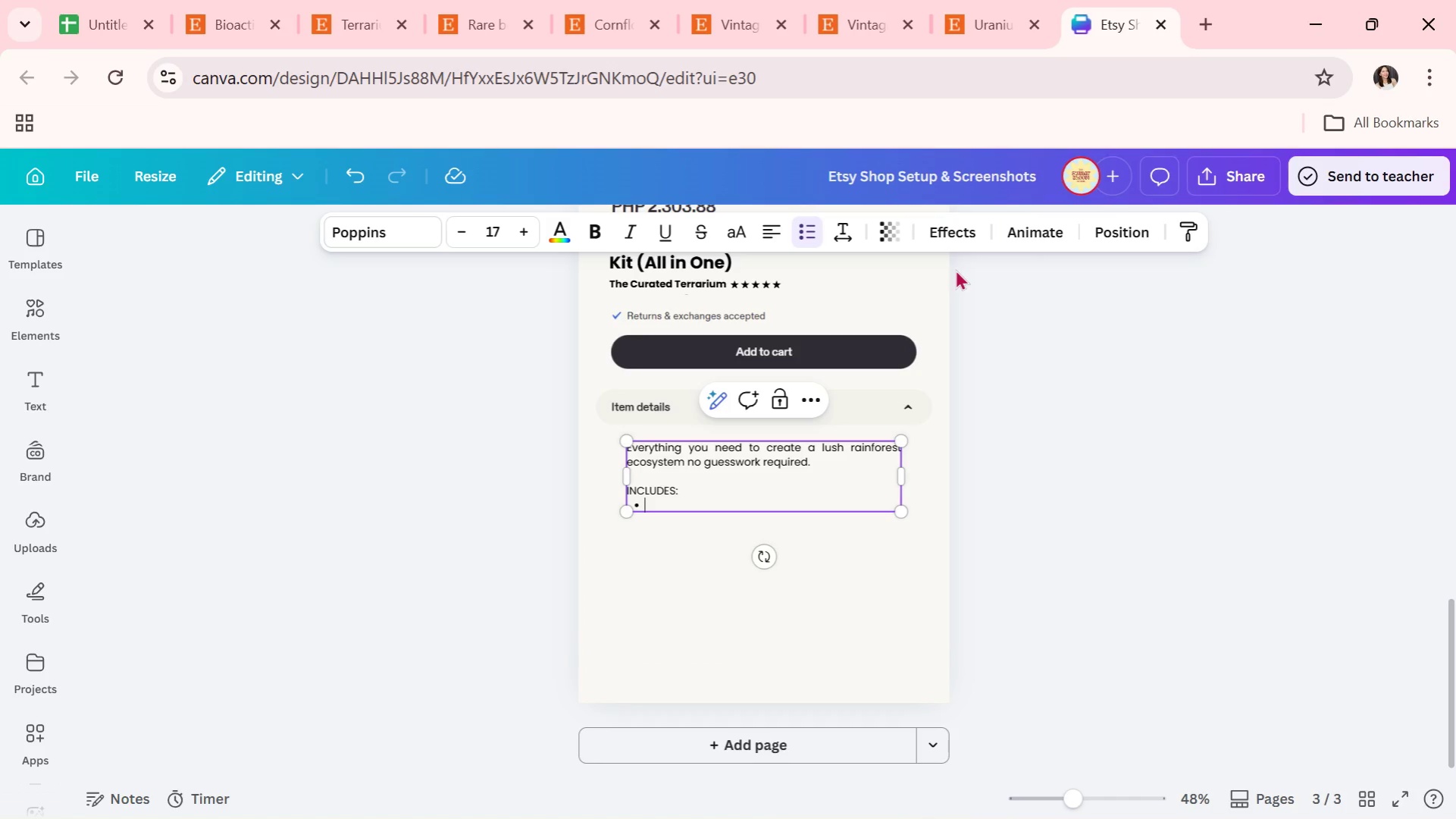 
type(Moss)
 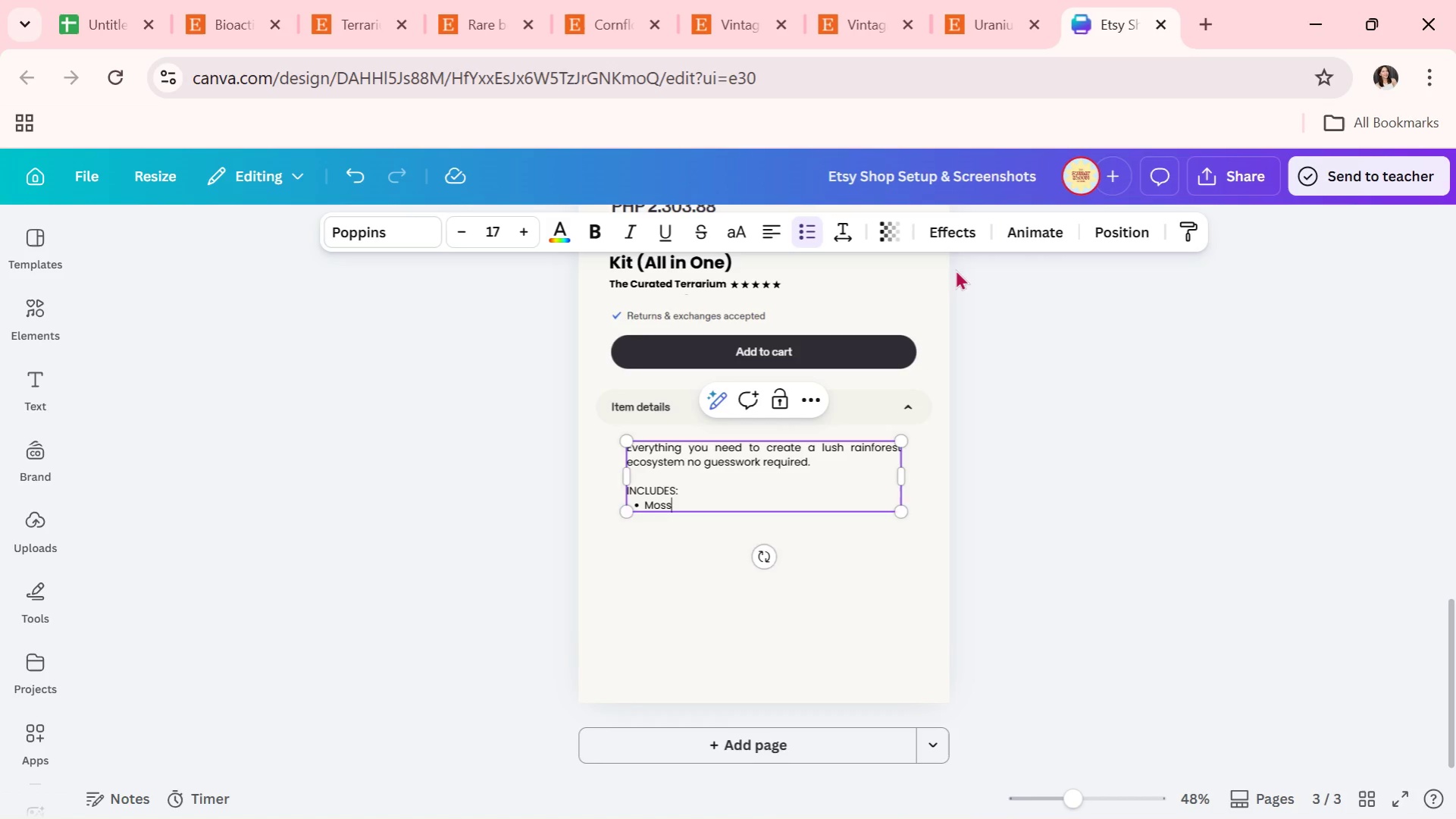 
key(Enter)
 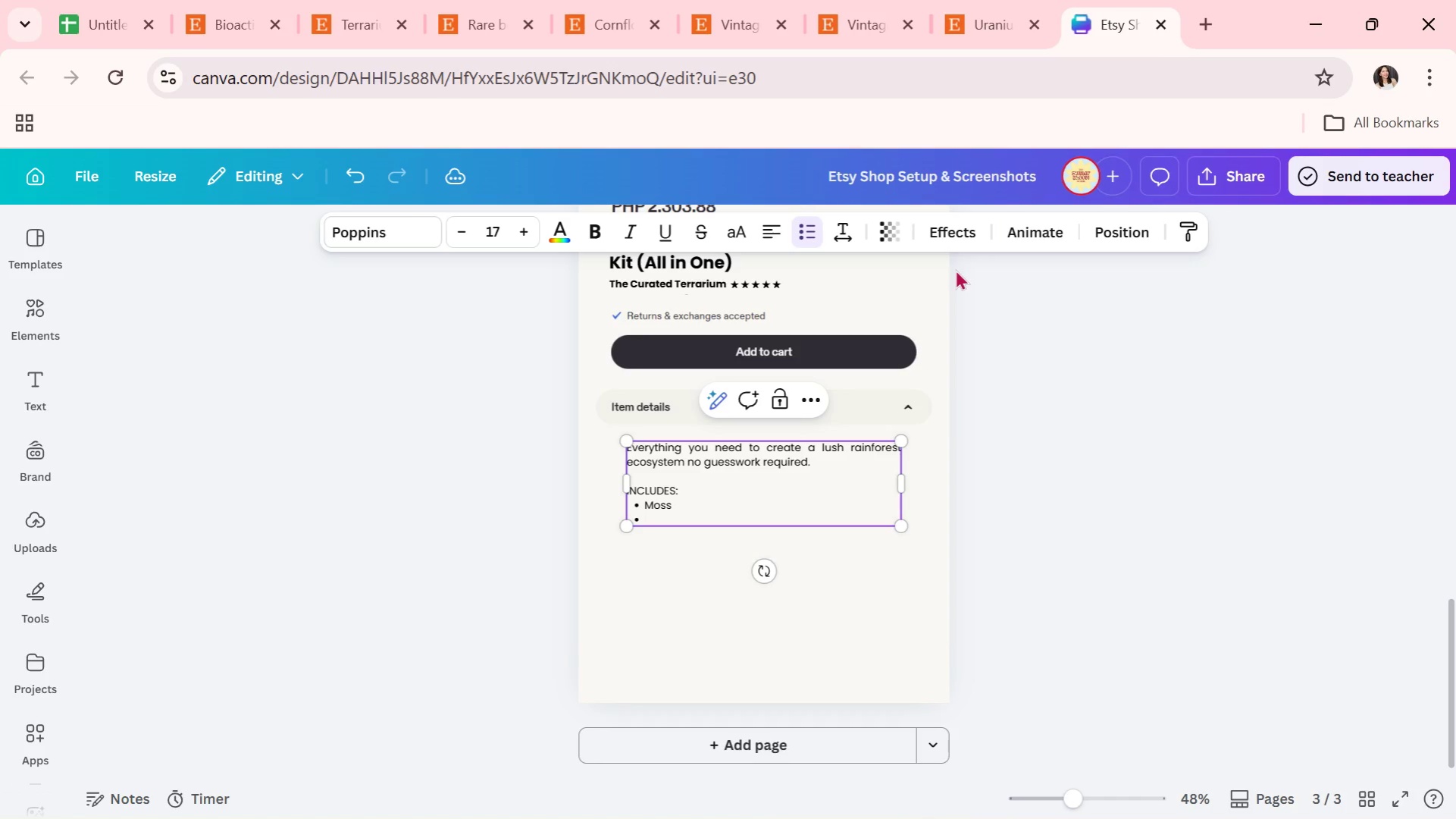 
type(Soil Substrate)
 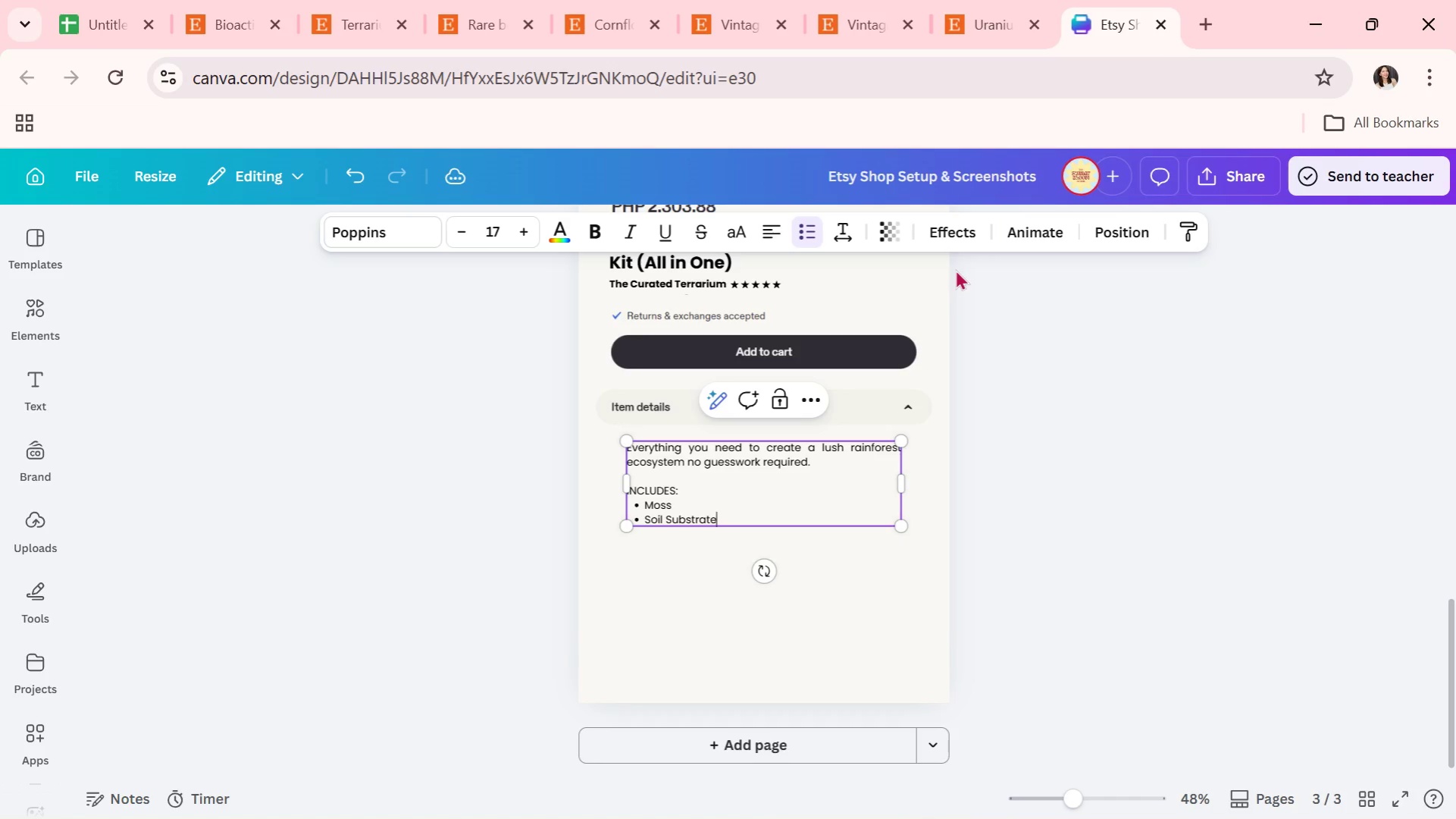 
key(Enter)
 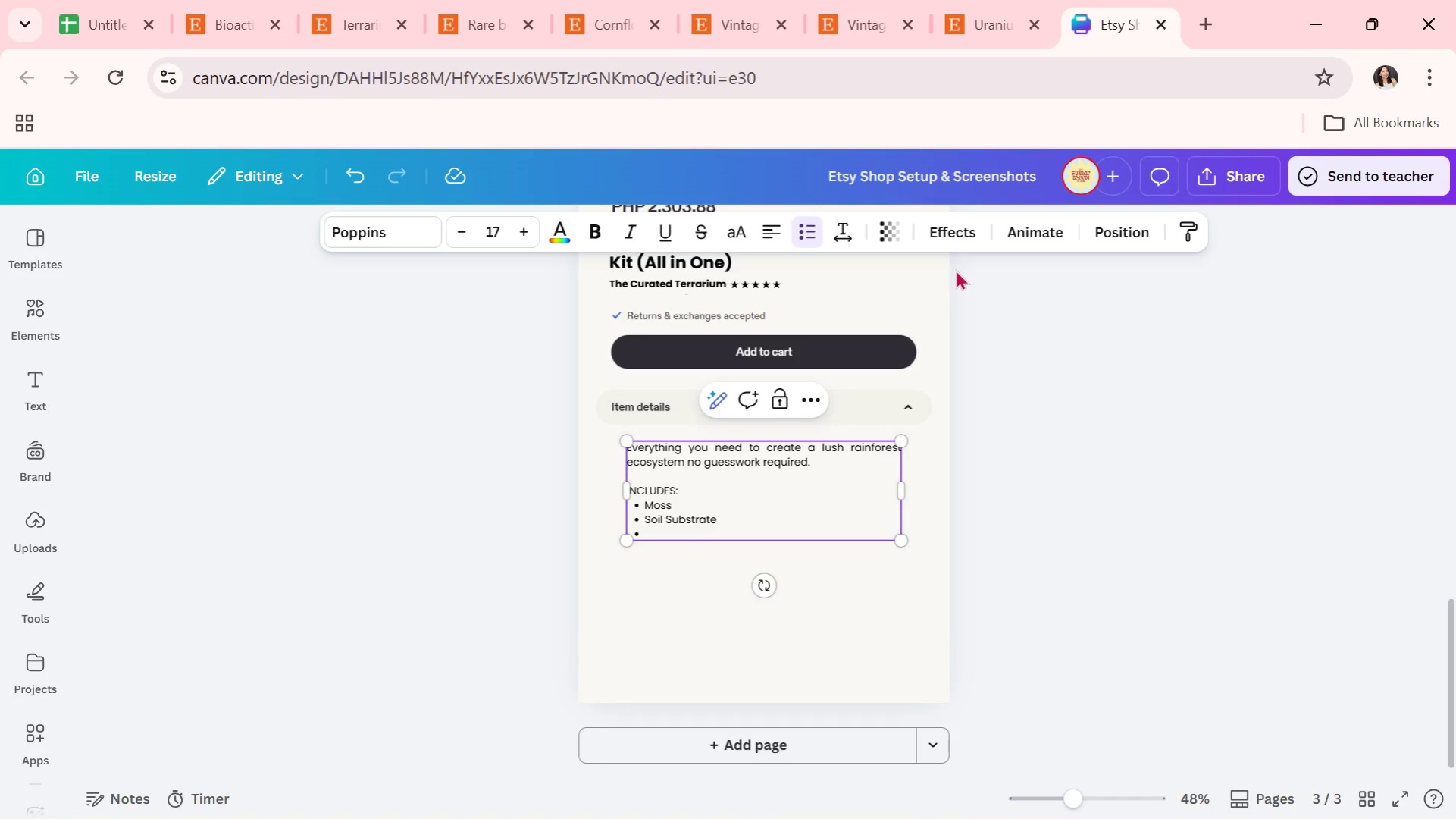 
type(Glass Container)
 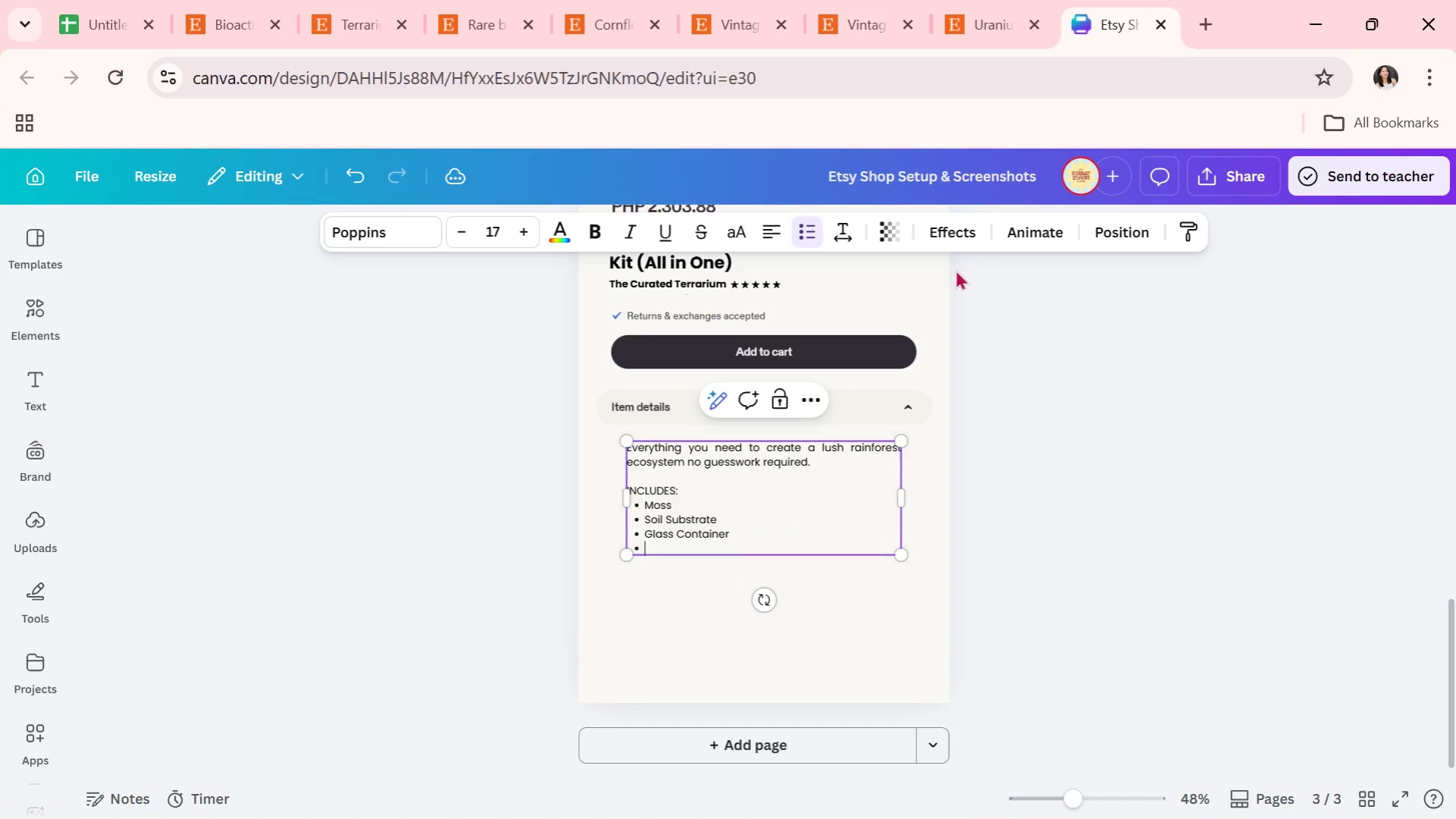 
 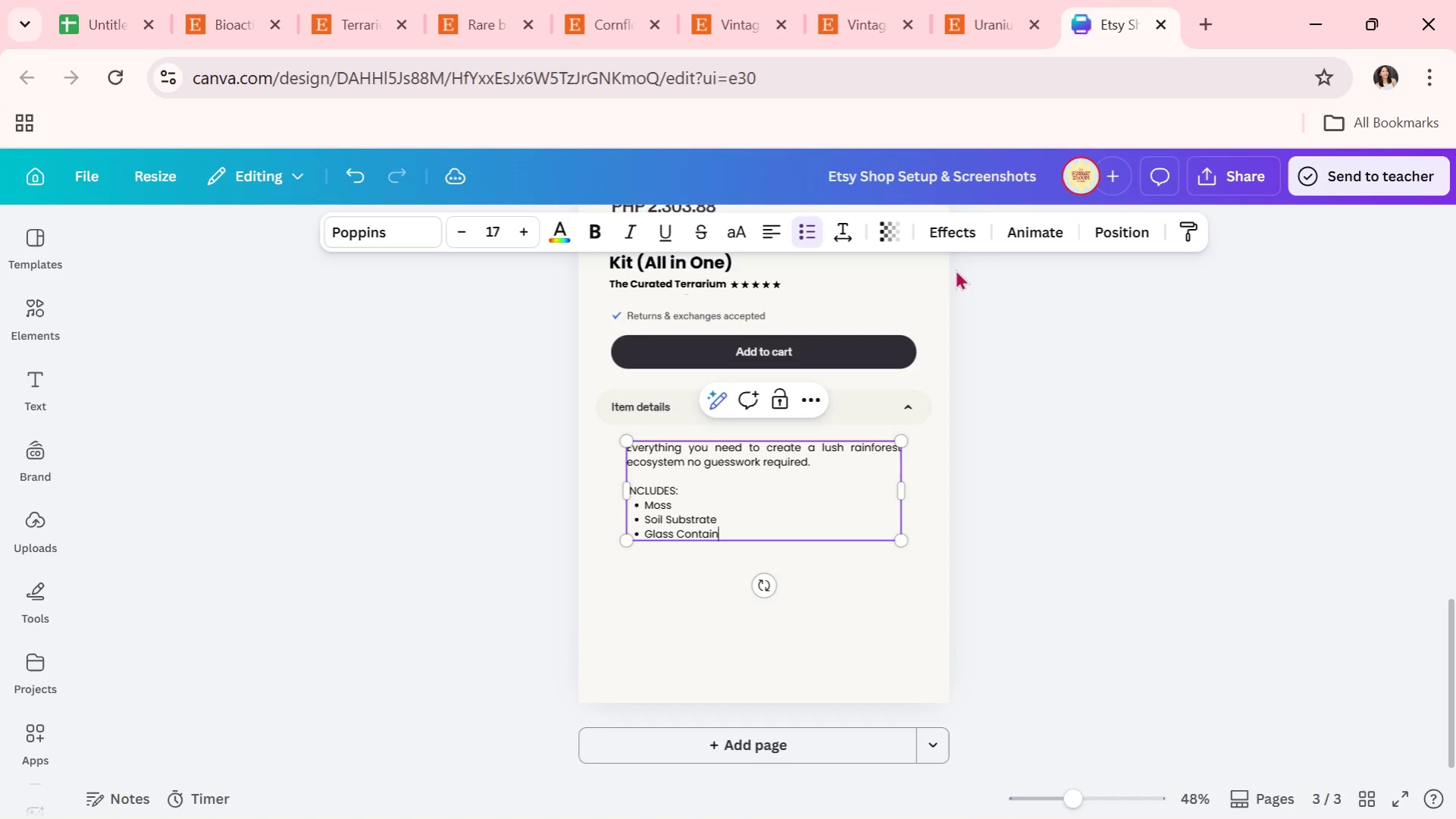 
key(Enter)
 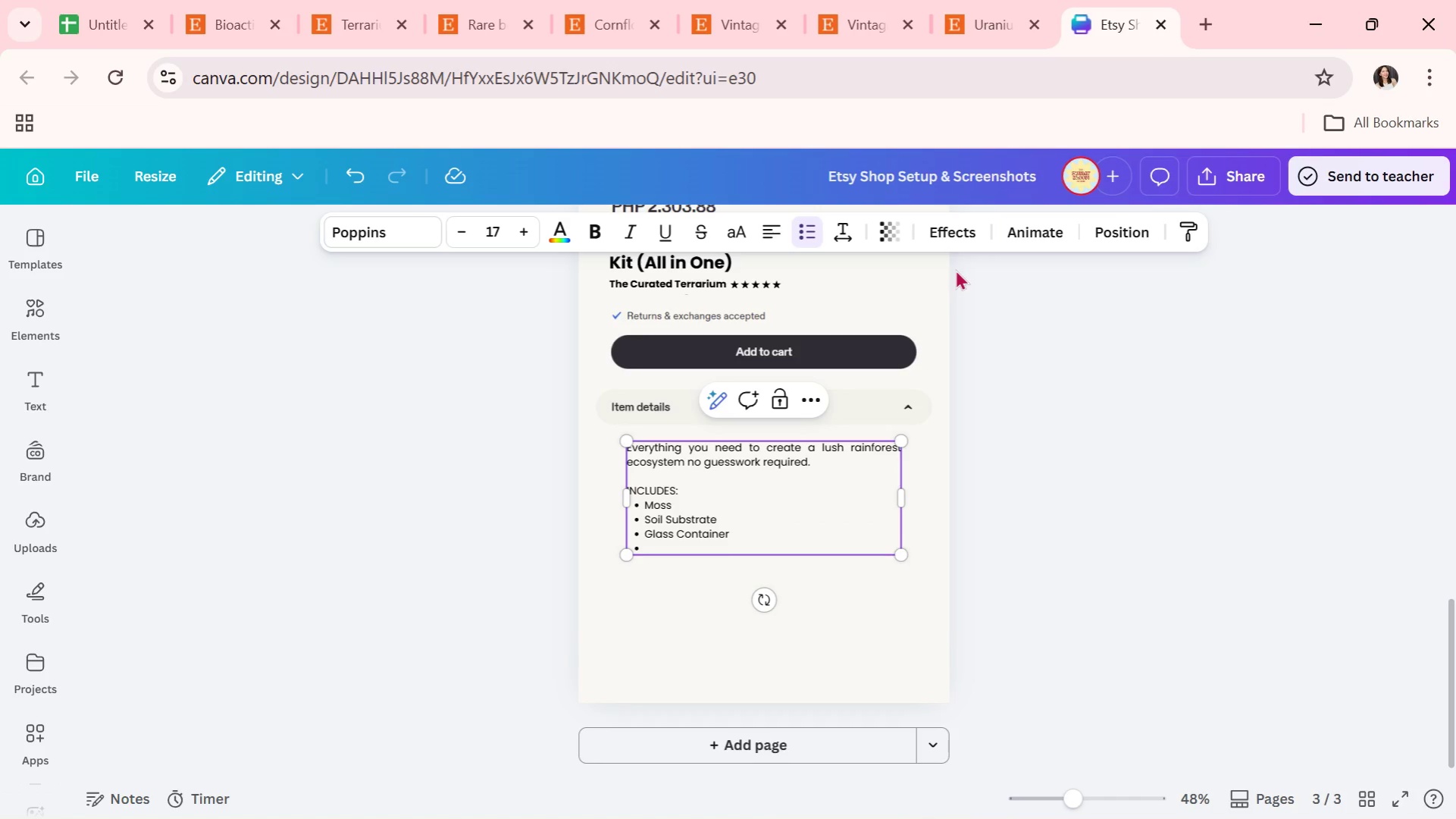 
key(Enter)
 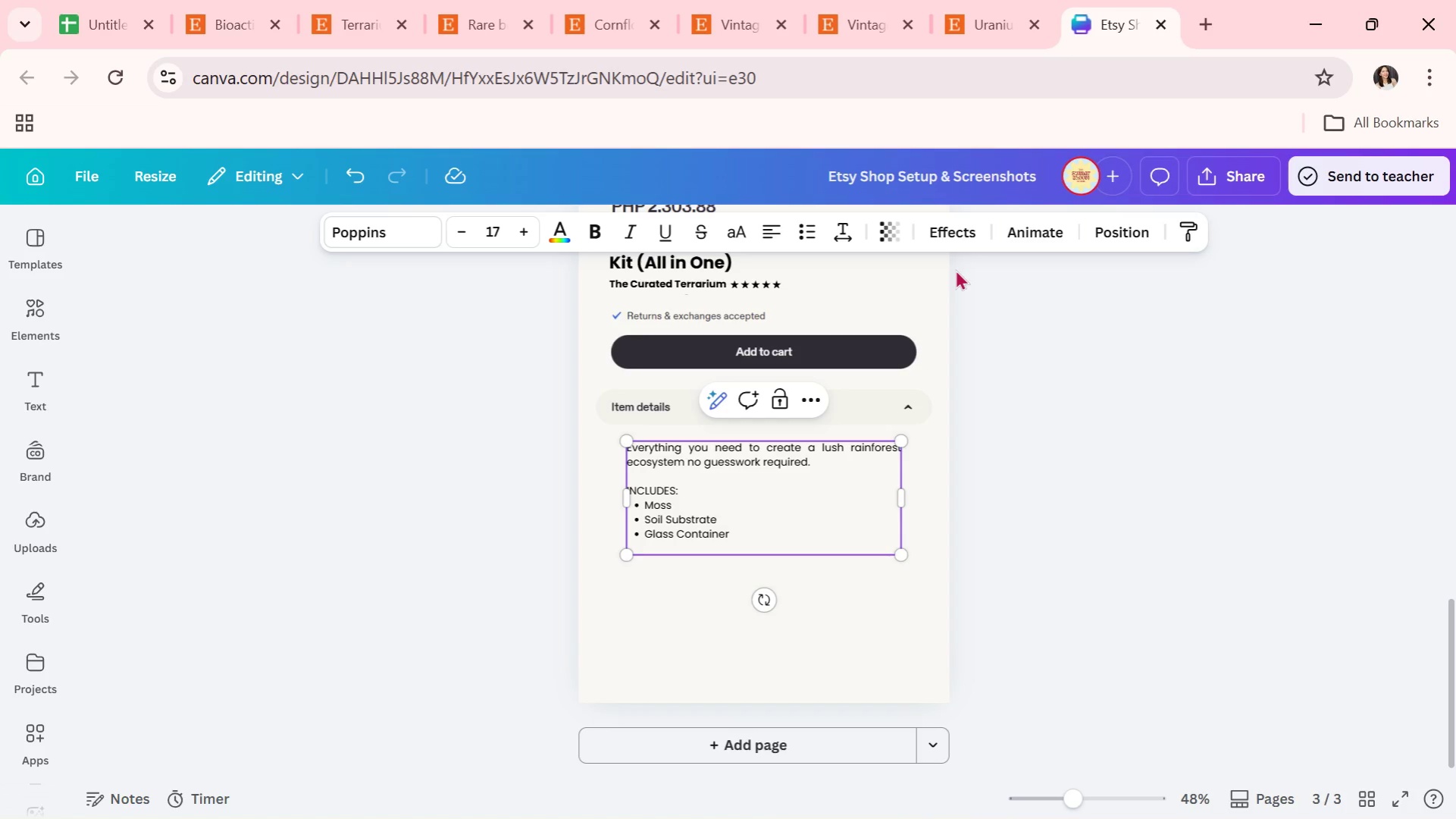 
key(Enter)
 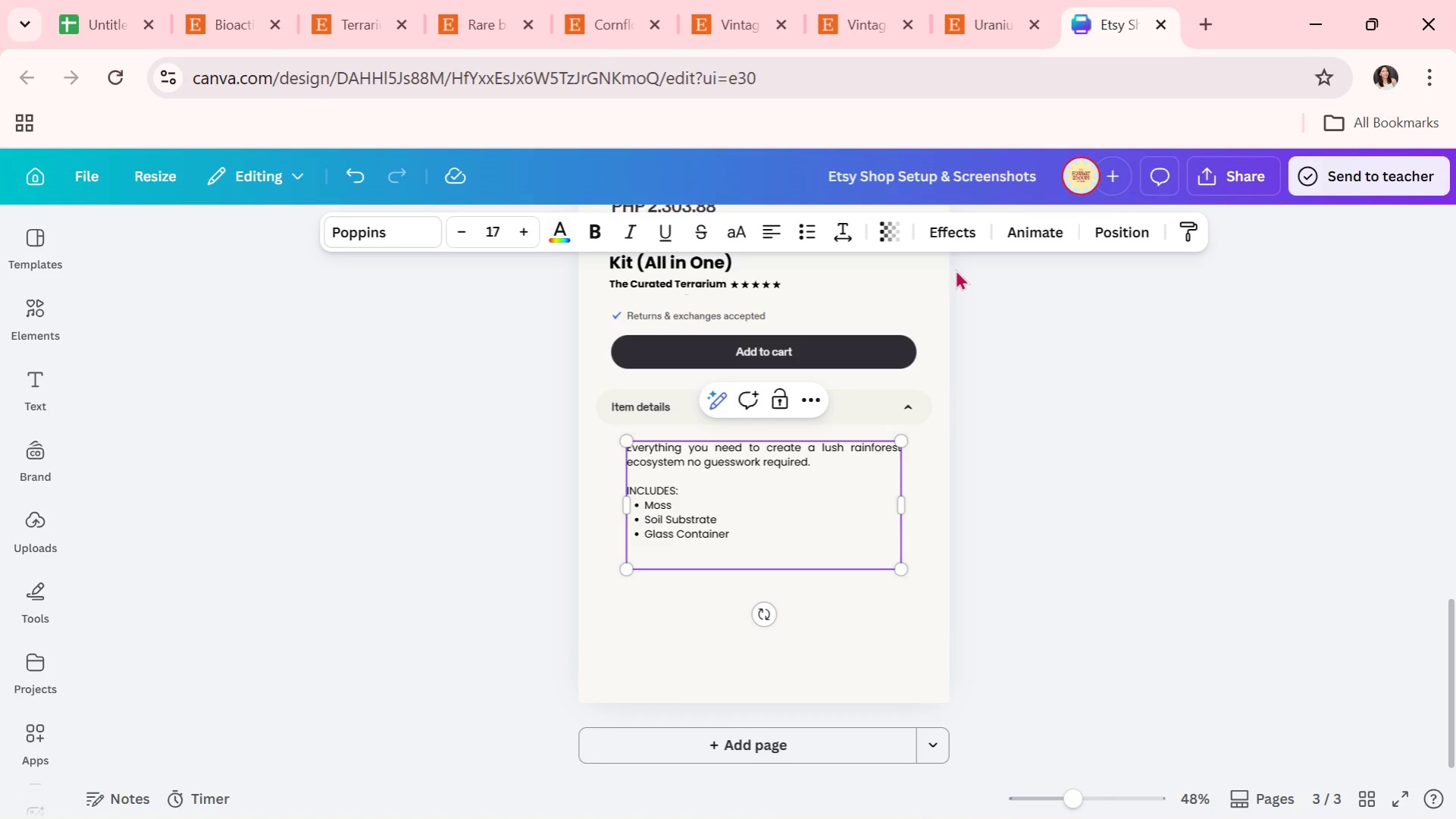 
type(UPGRADE YOUE)
key(Backspace)
type(R KITL)
key(Backspace)
type(;)
key(Backspace)
type(L)
key(Backspace)
type(:)
 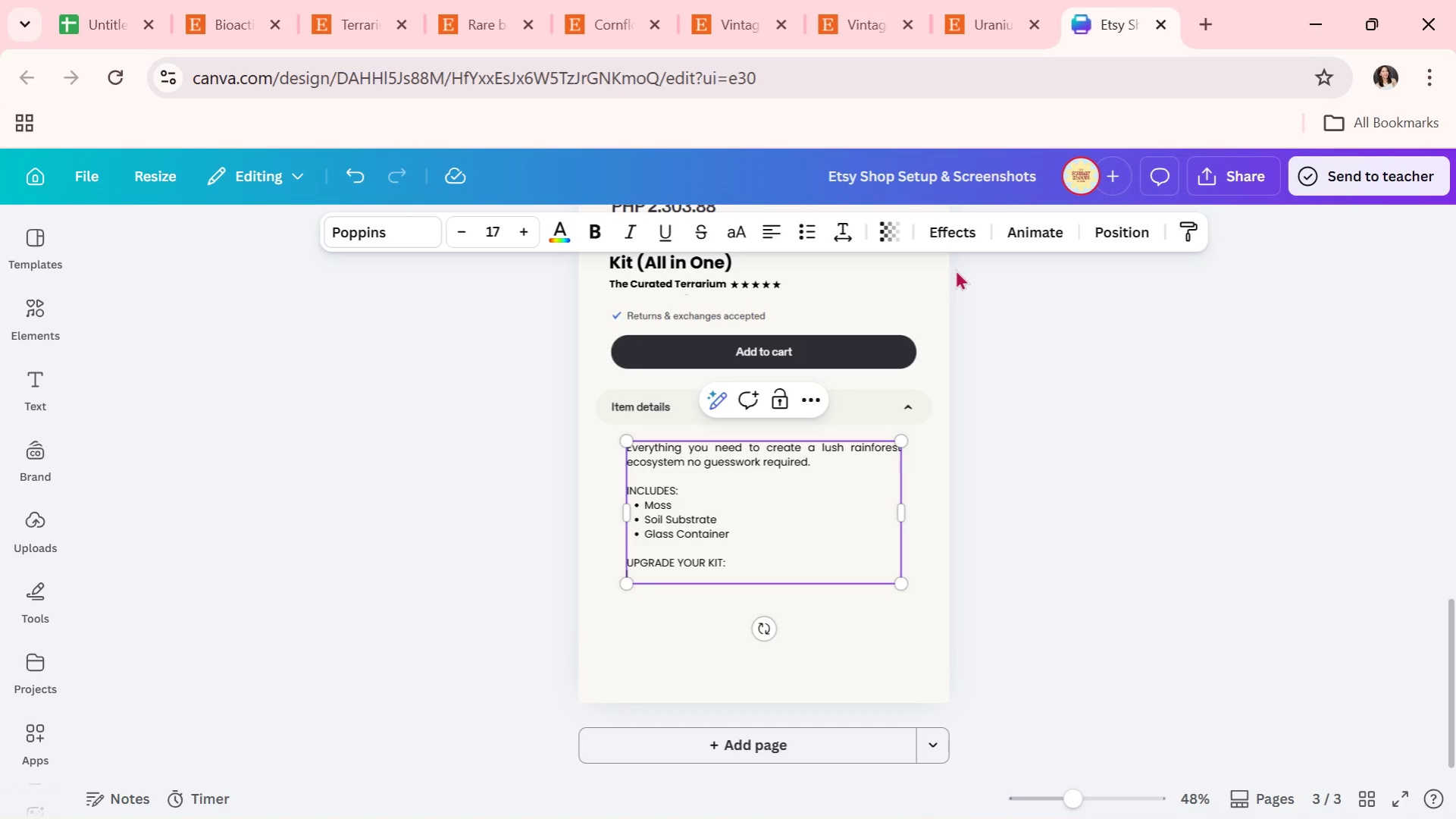 
 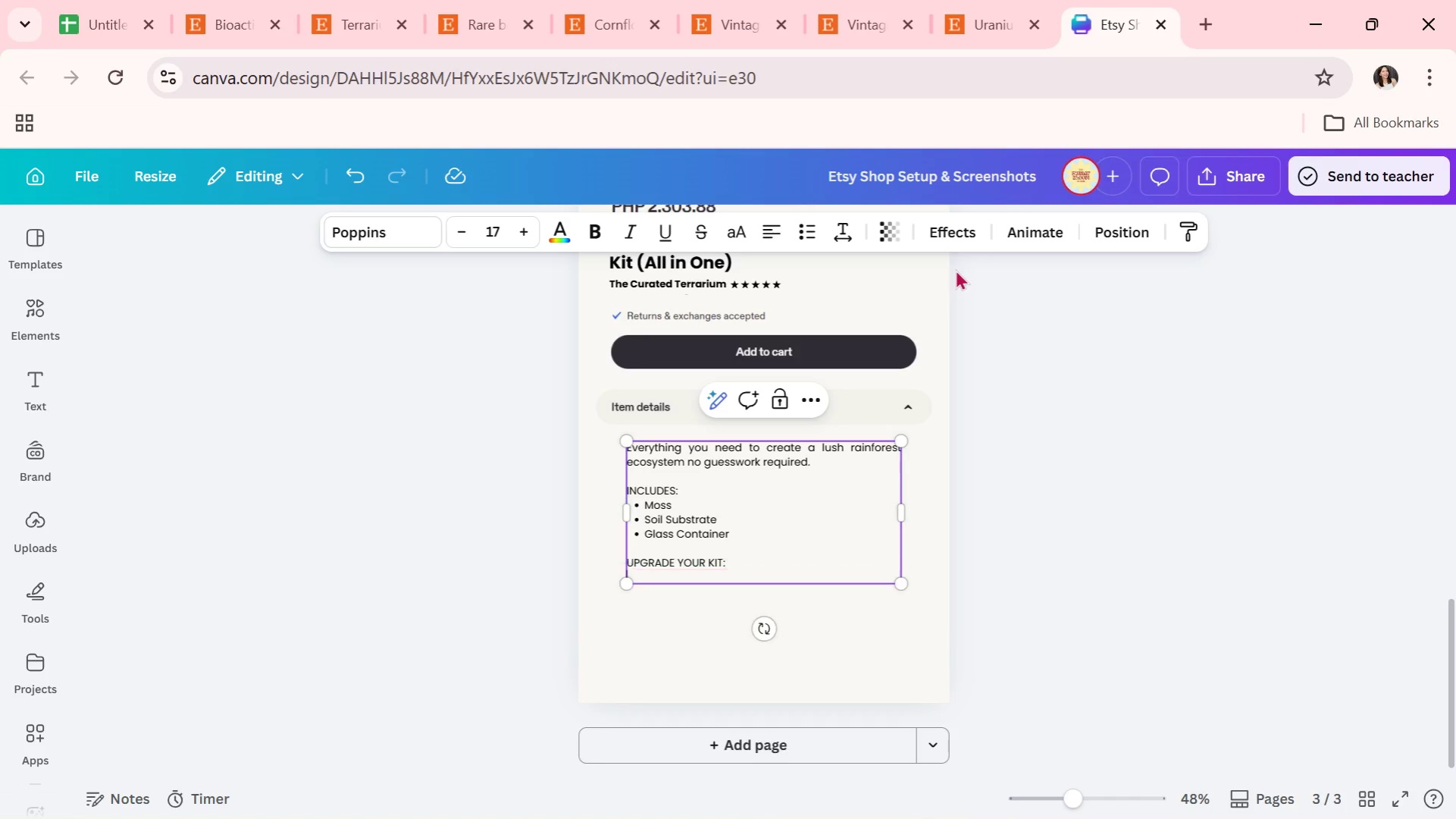 
key(Enter)
 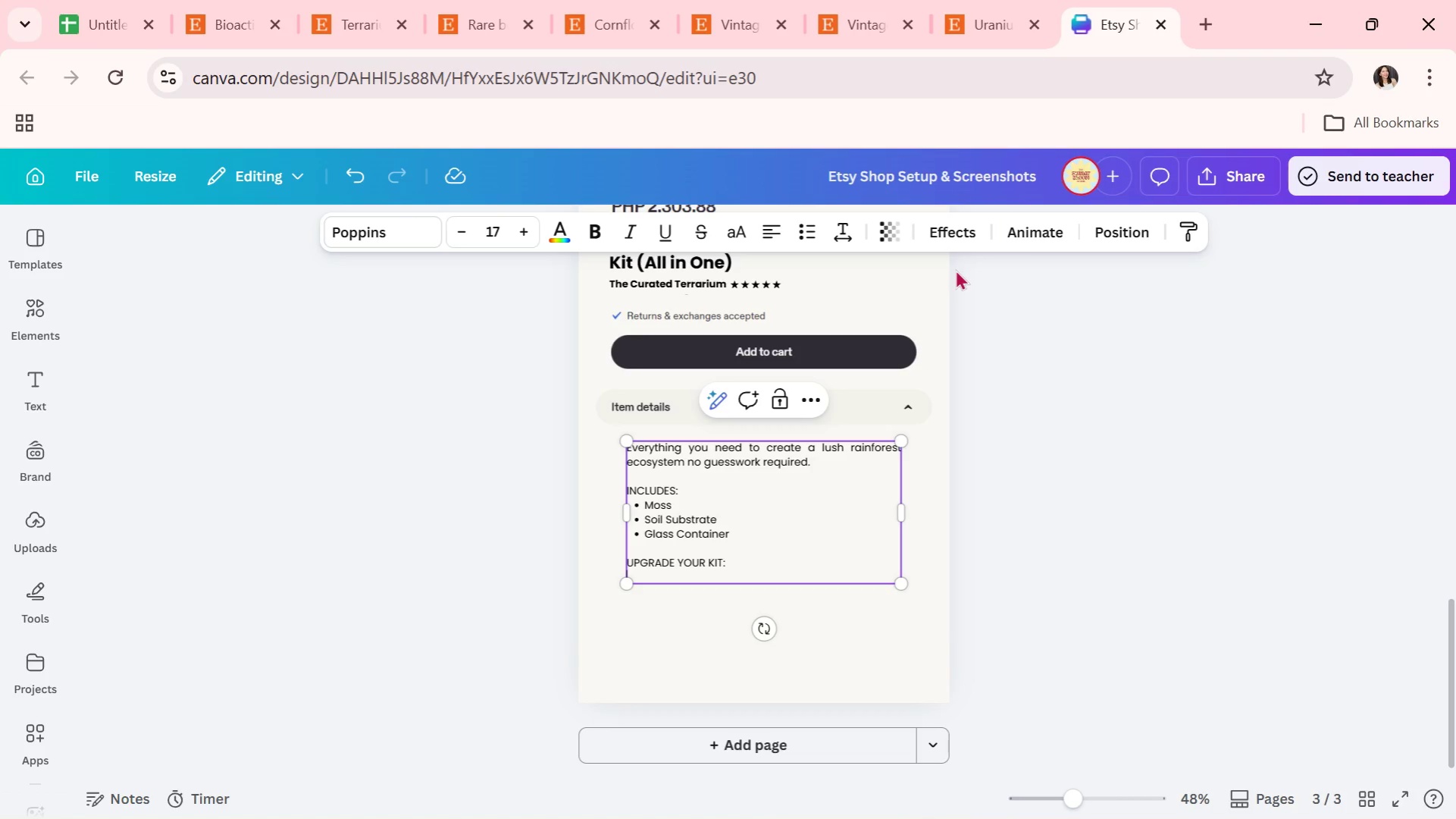 
type(Rare Fern Add On Pack)
 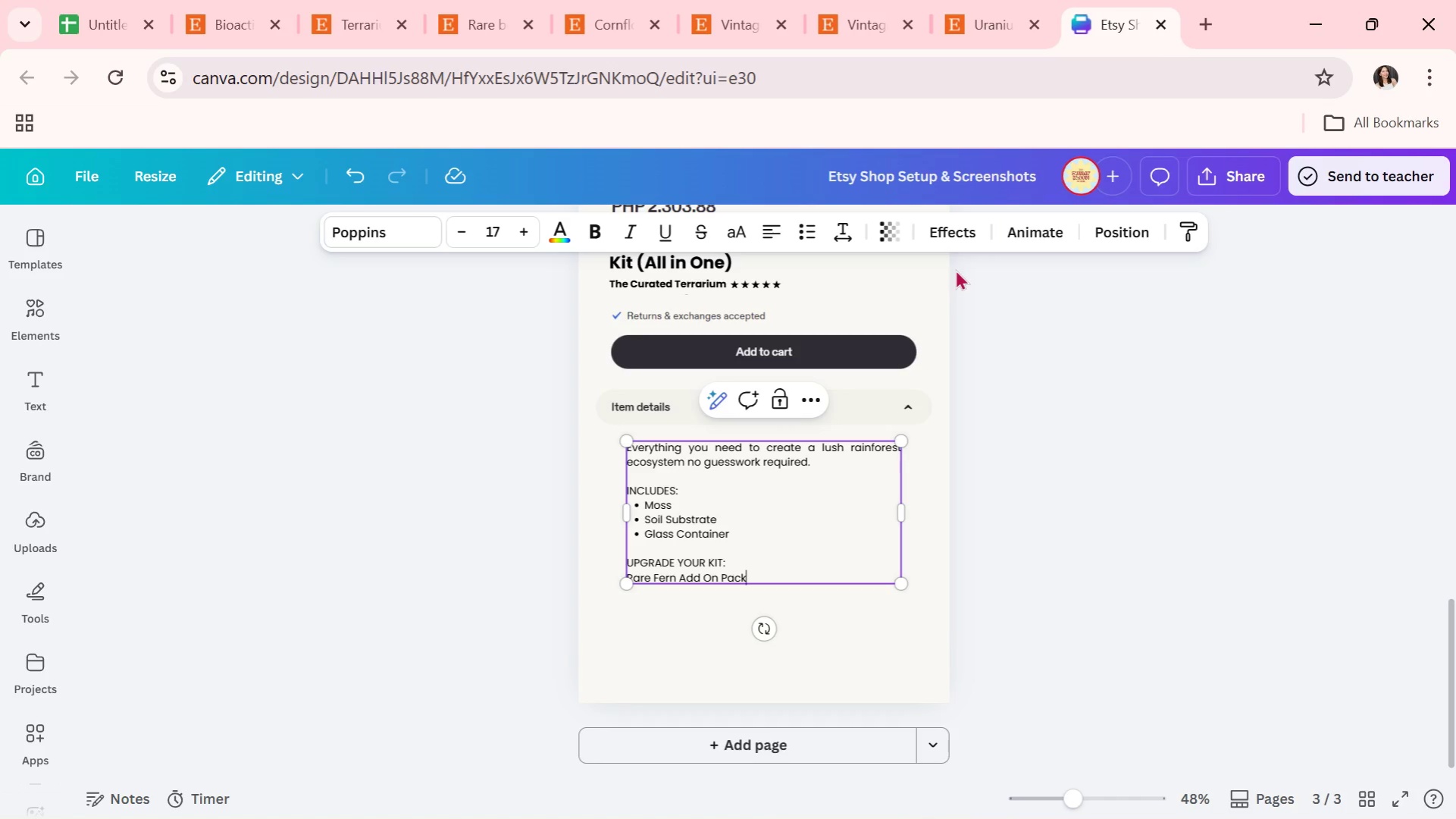 
key(Shift+Enter)
 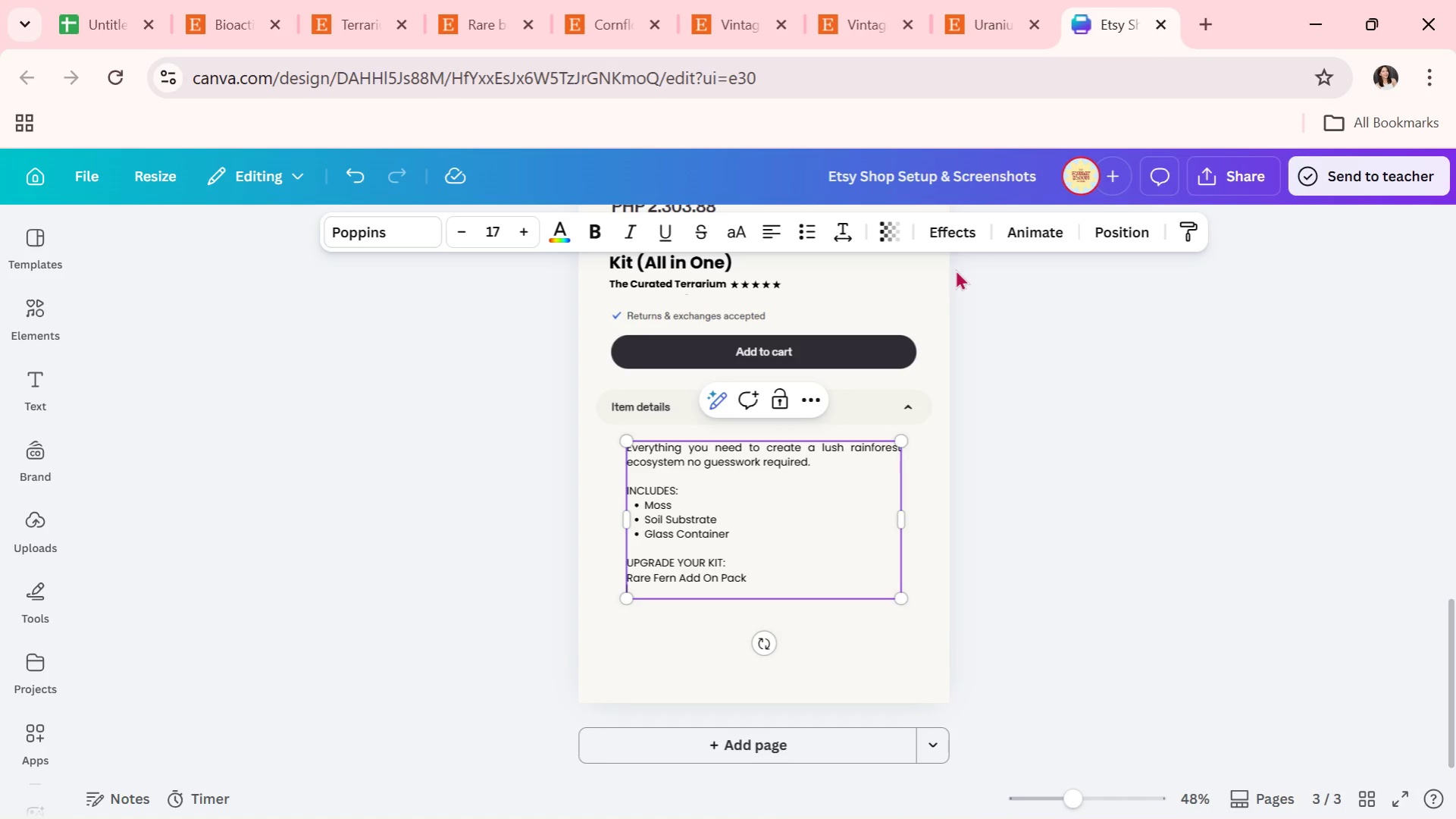 
type(https://etsy,ci)
key(Backspace)
key(Backspace)
key(Backspace)
type(.com/listing/DDDDDDD)
 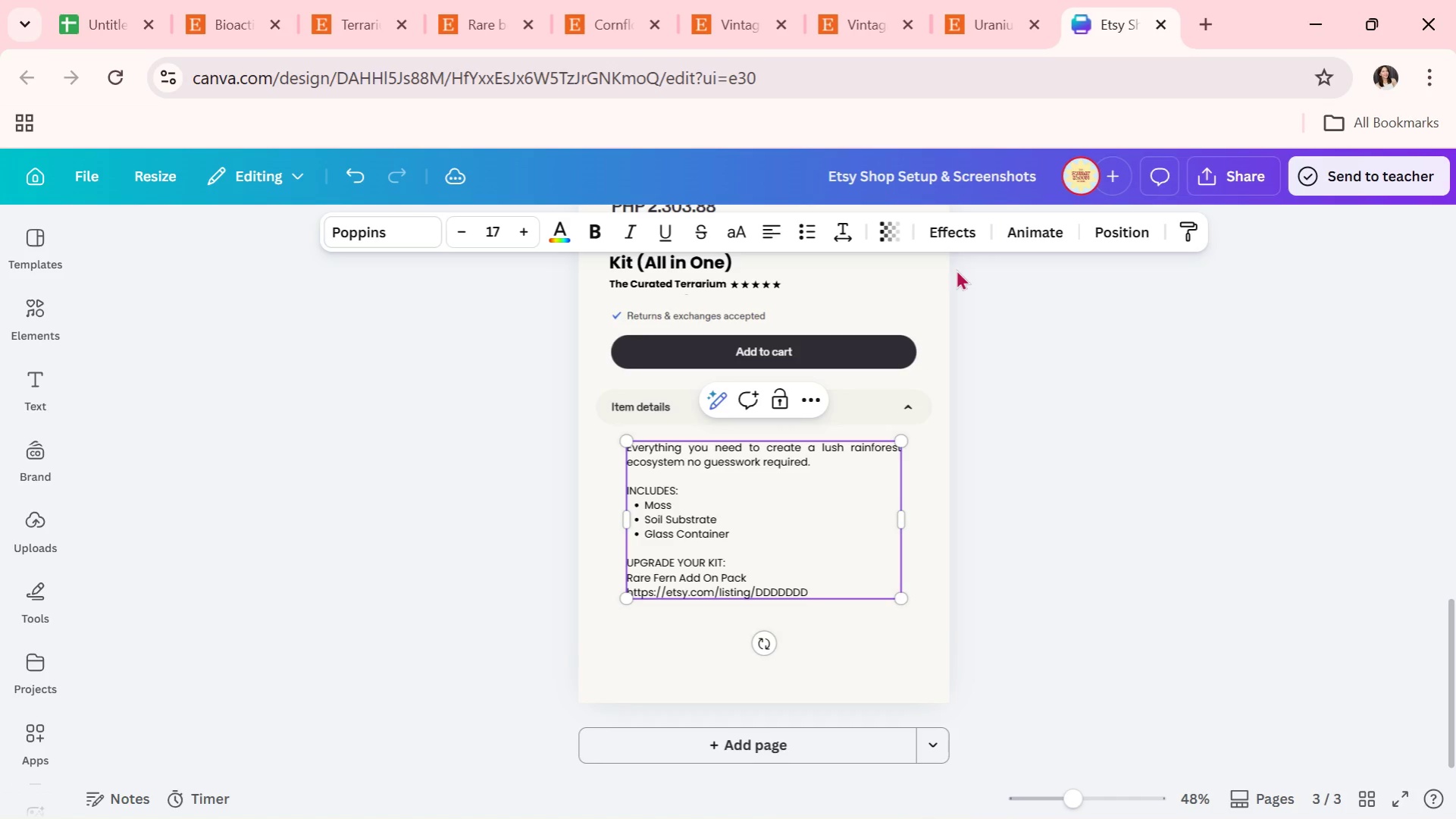 
key(Shift+Enter)
 